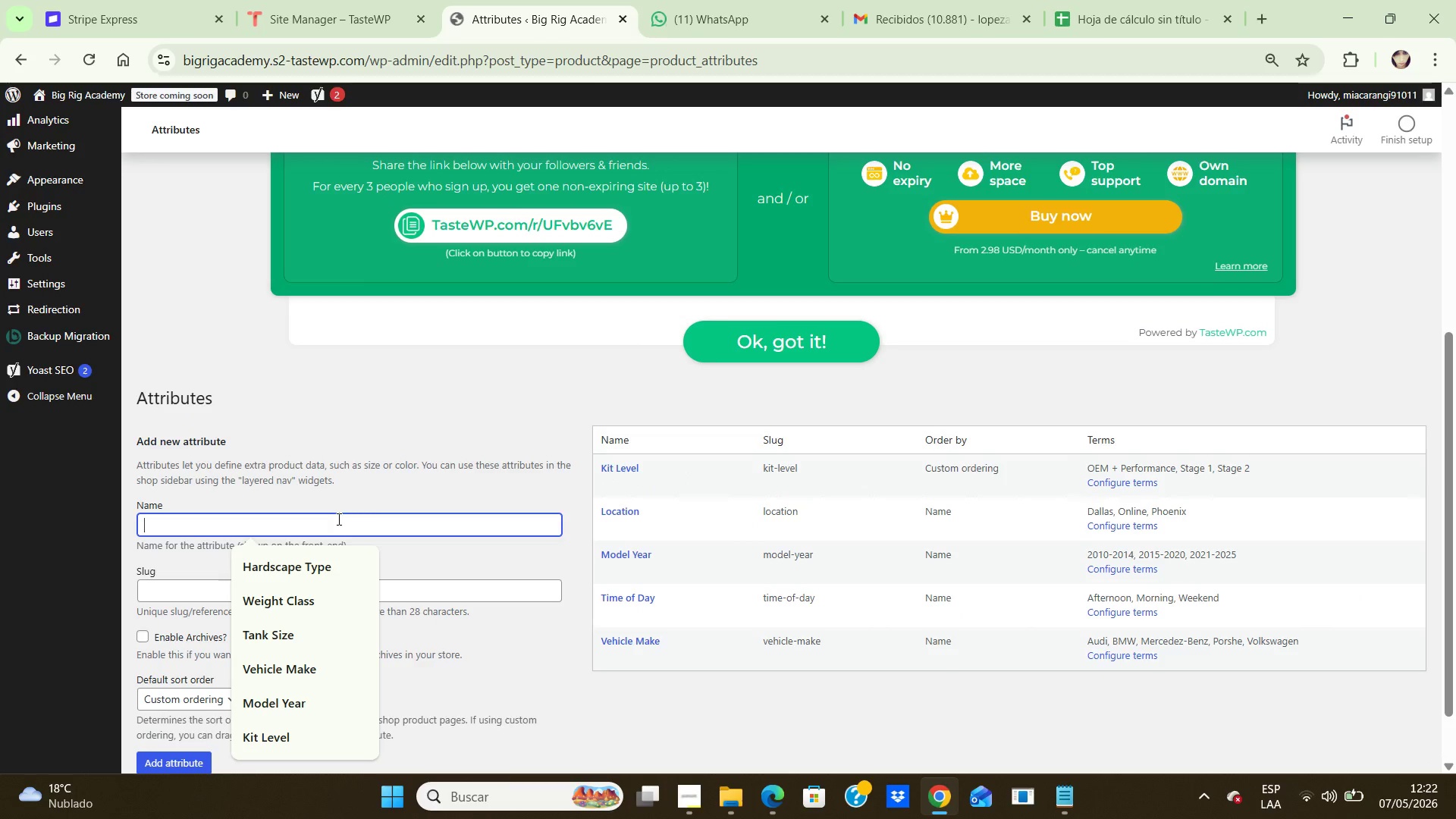 
type(Driver Level)
 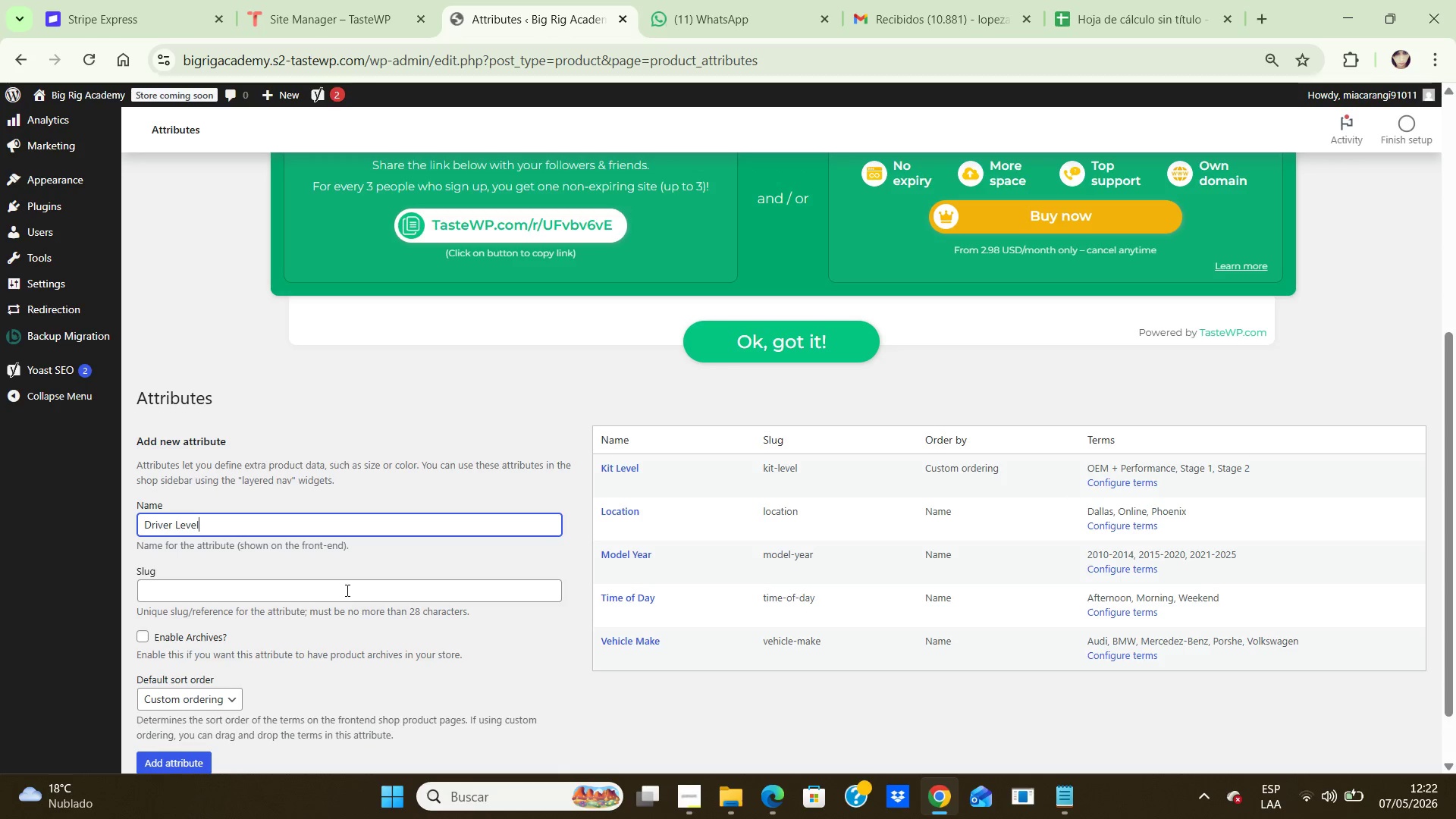 
left_click([346, 590])
 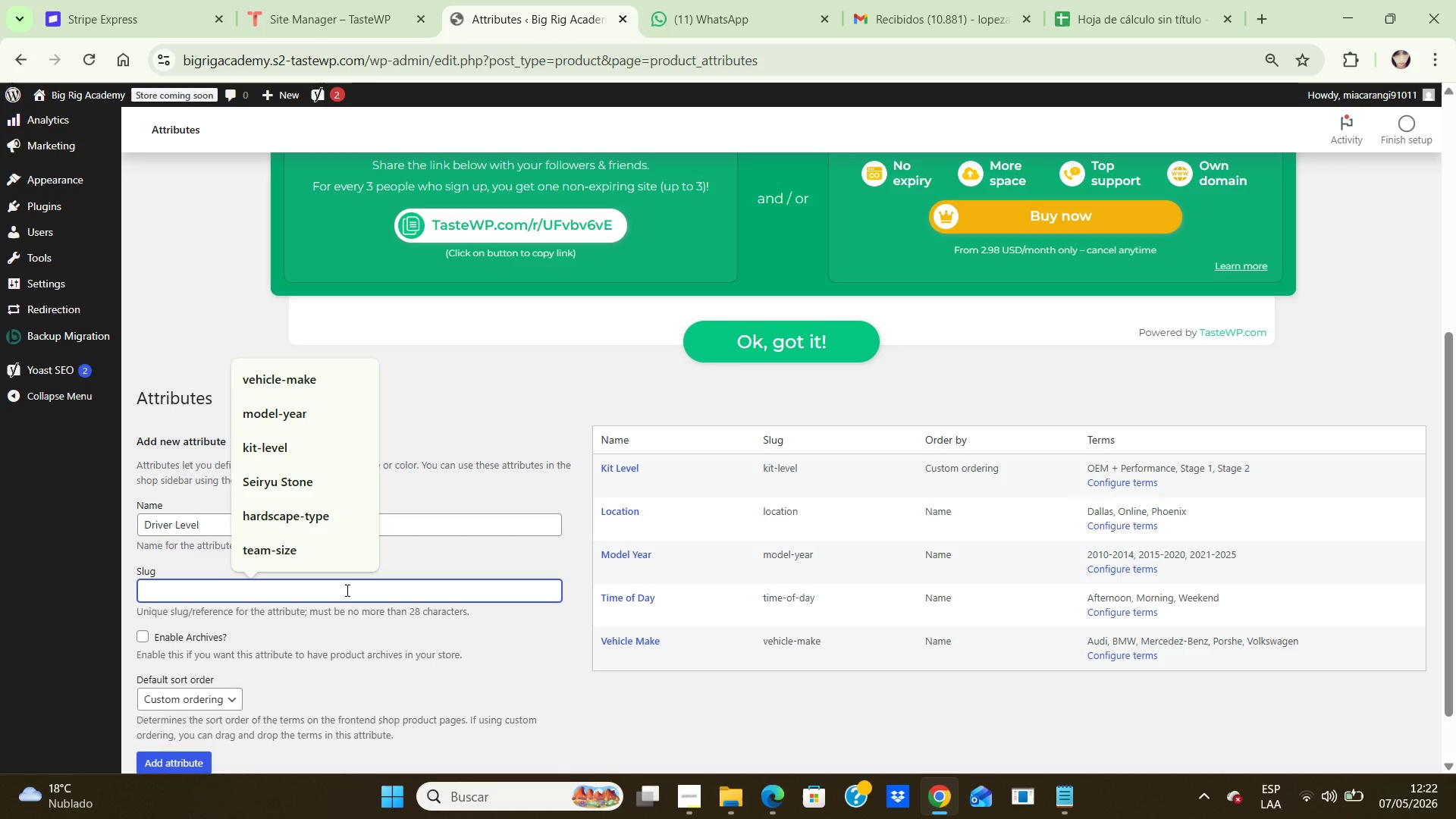 
type(driver-level)
 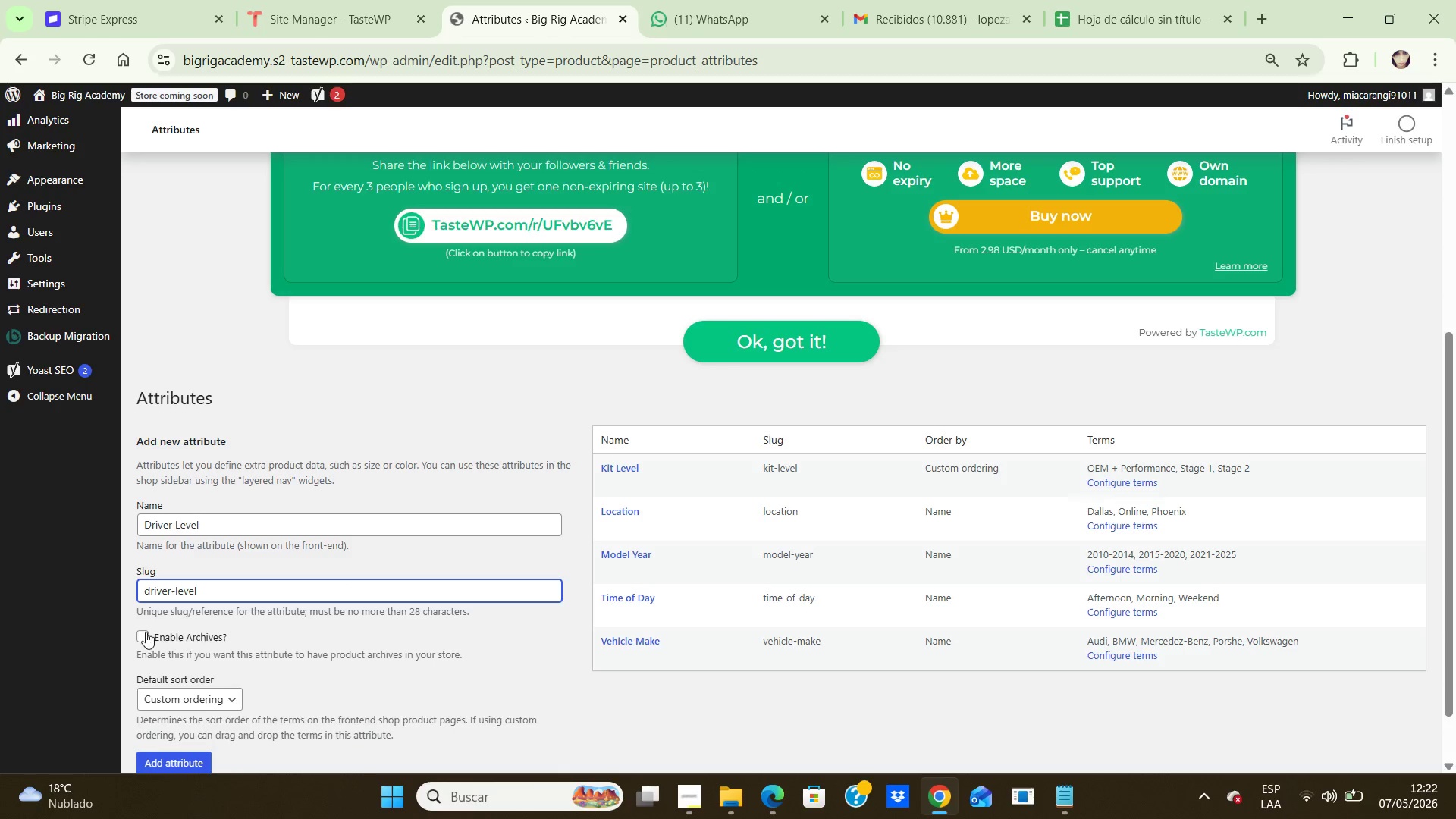 
left_click([147, 632])
 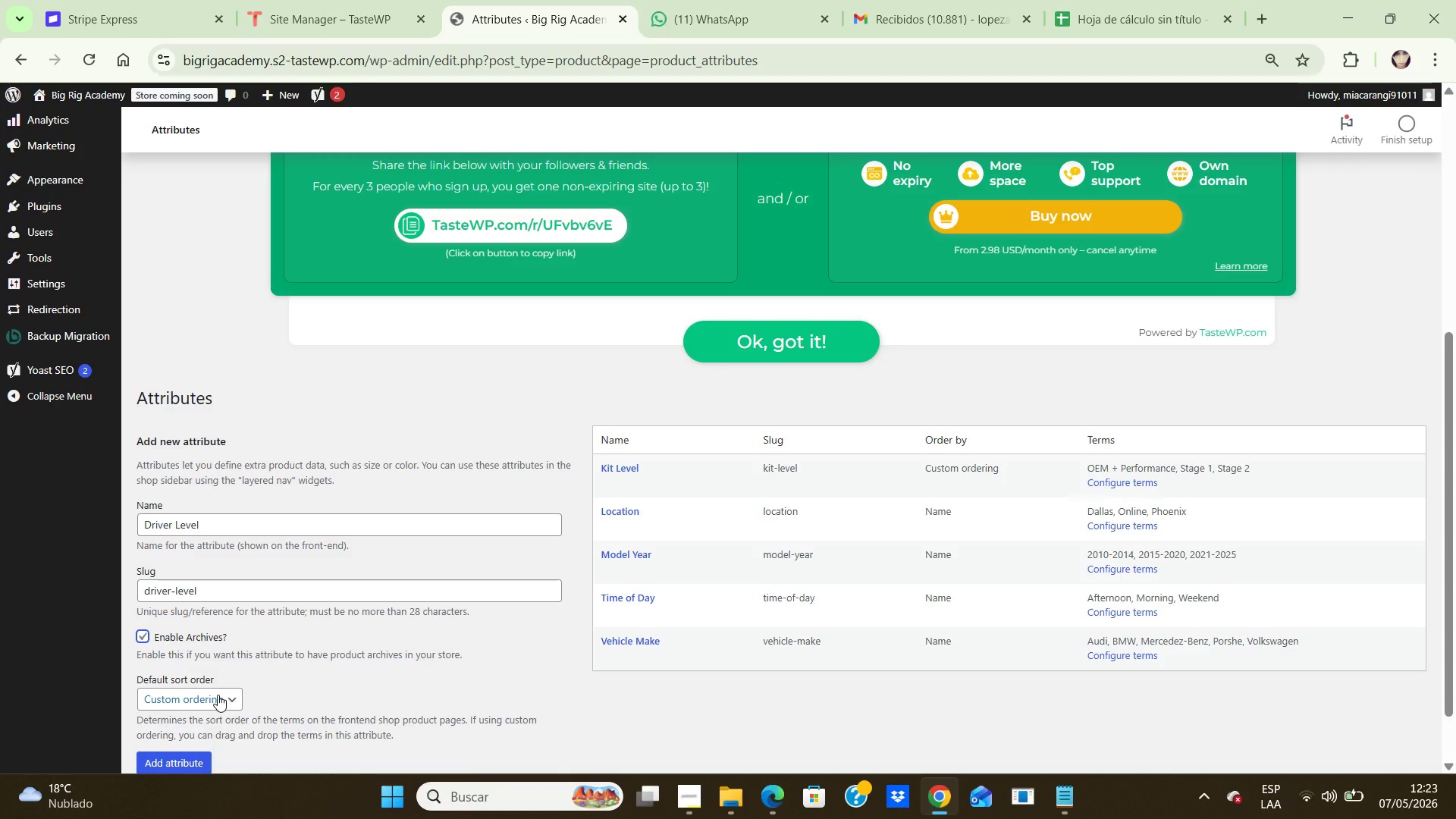 
left_click([218, 695])
 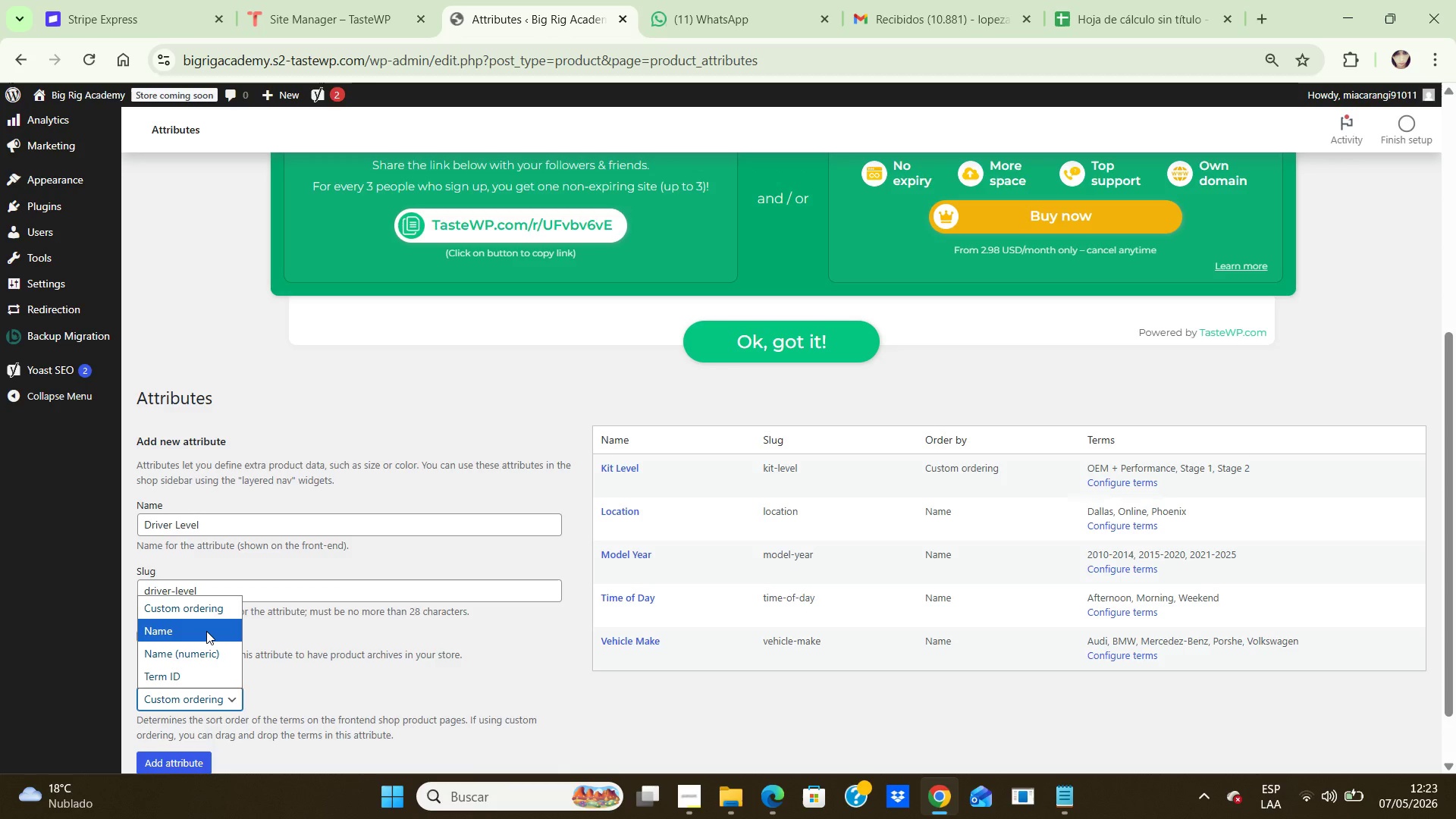 
left_click([206, 631])
 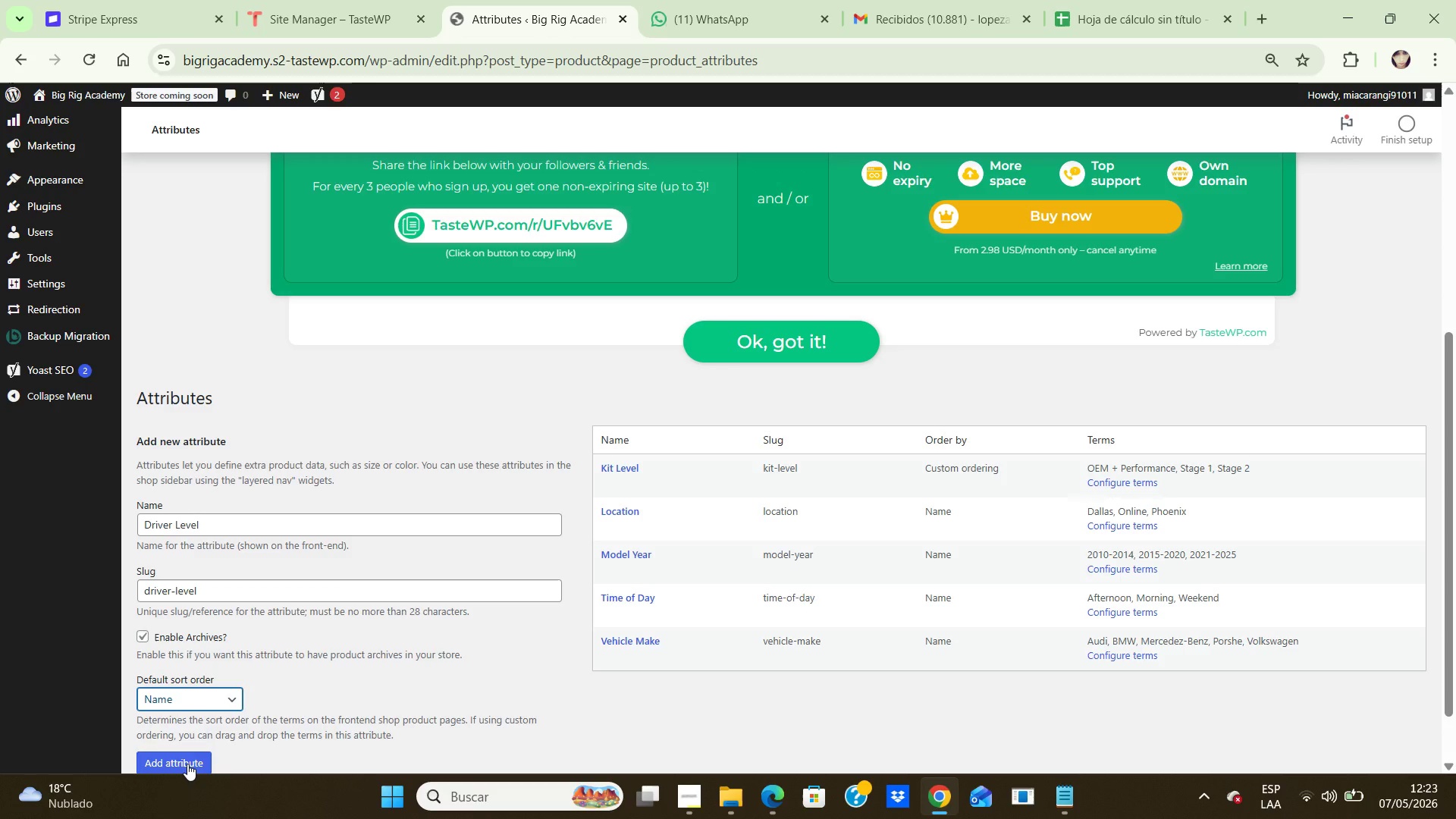 
left_click([187, 764])
 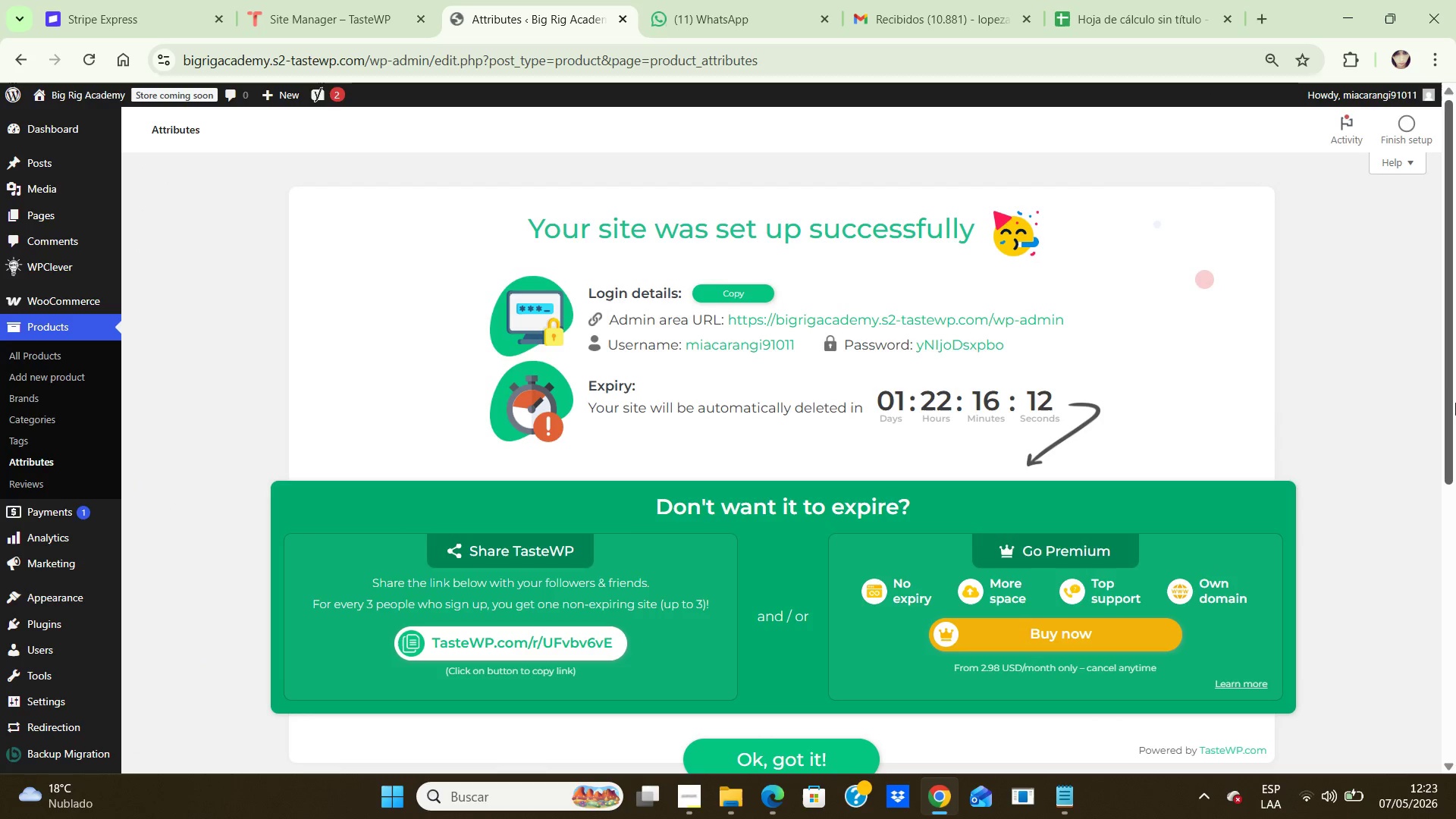 
wait(6.64)
 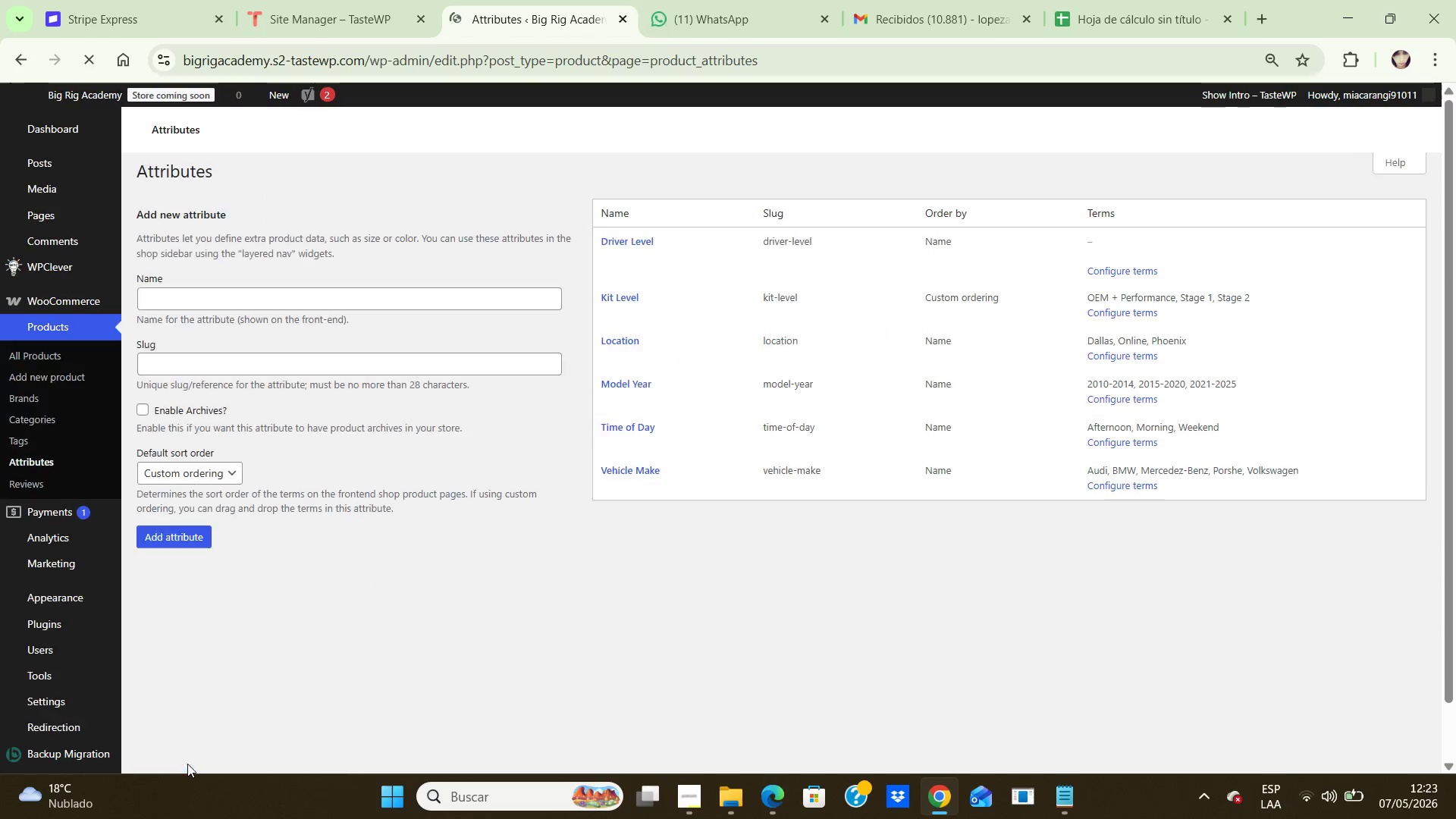 
left_click_drag(start_coordinate=[1446, 374], to_coordinate=[1454, 633])
 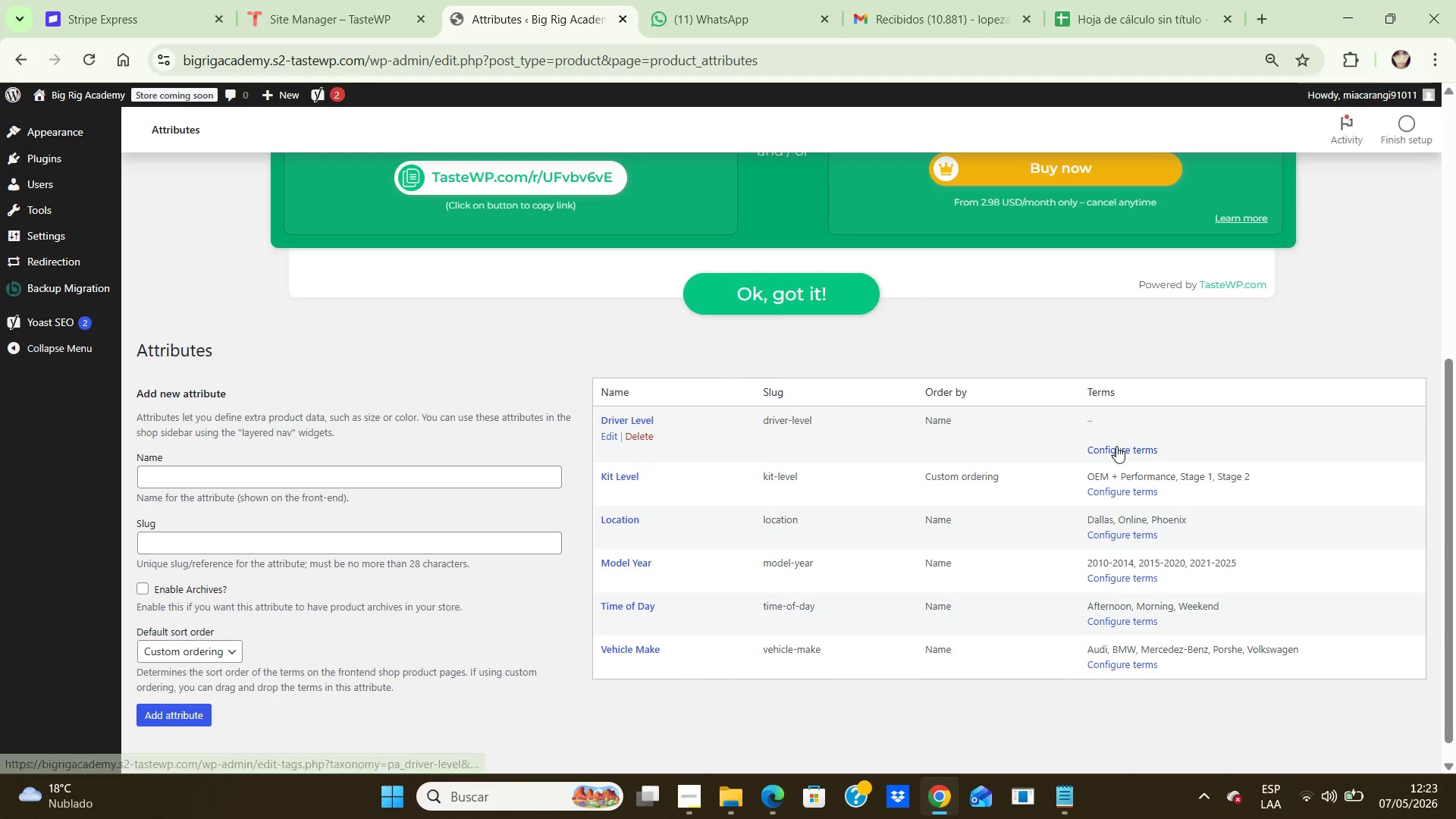 
left_click([1116, 446])
 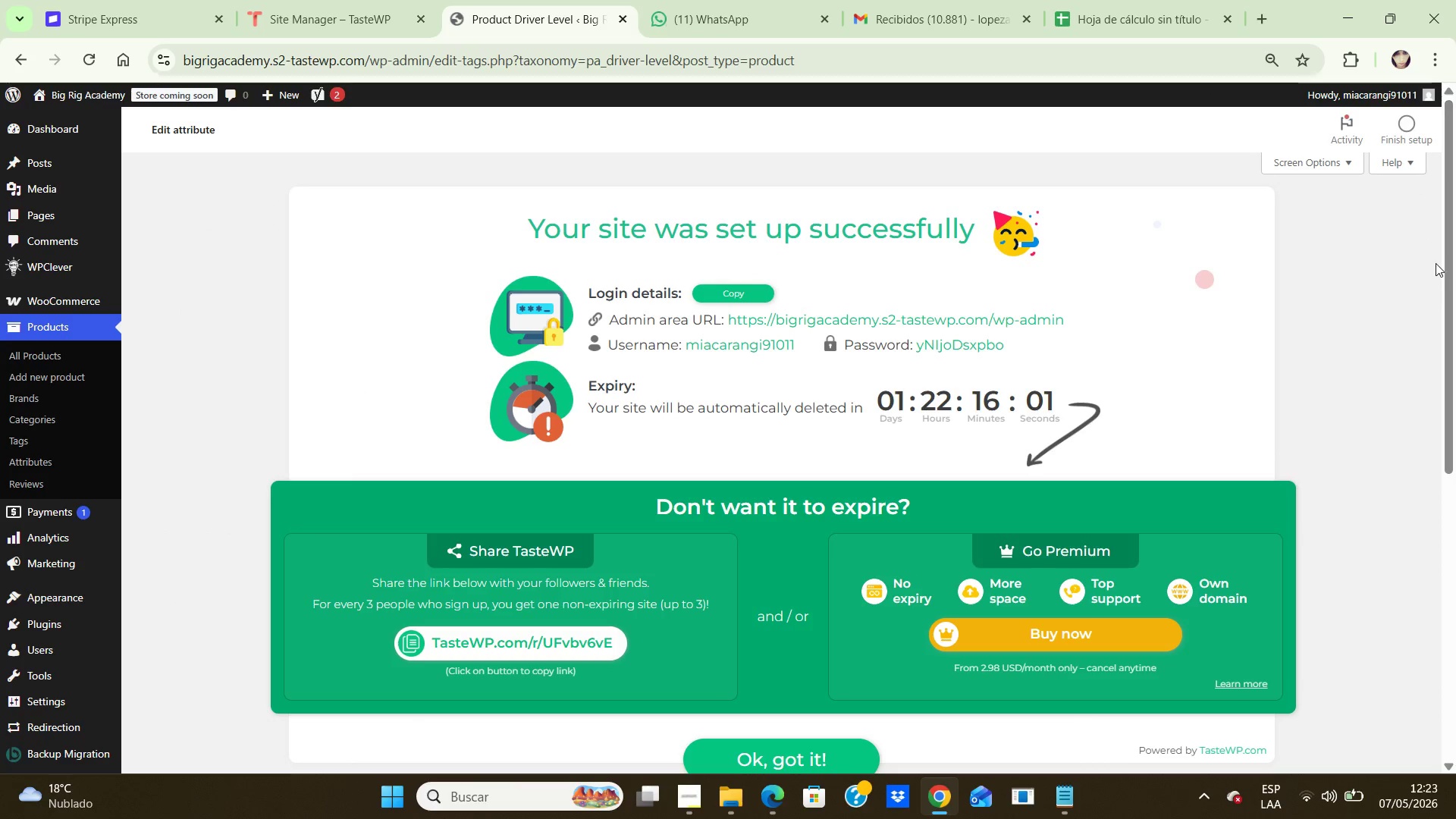 
left_click_drag(start_coordinate=[1447, 262], to_coordinate=[1455, 491])
 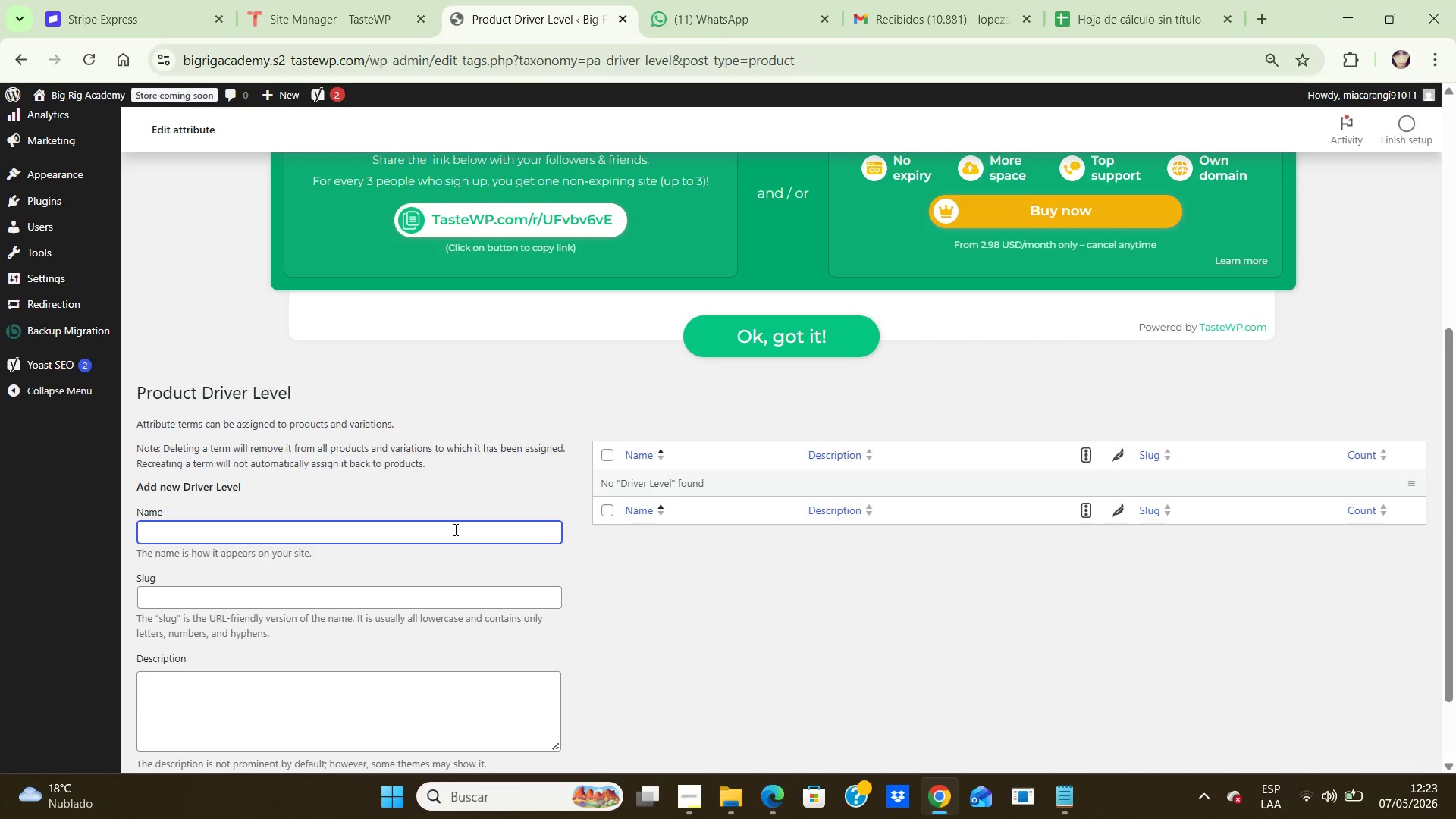 
left_click([454, 529])
 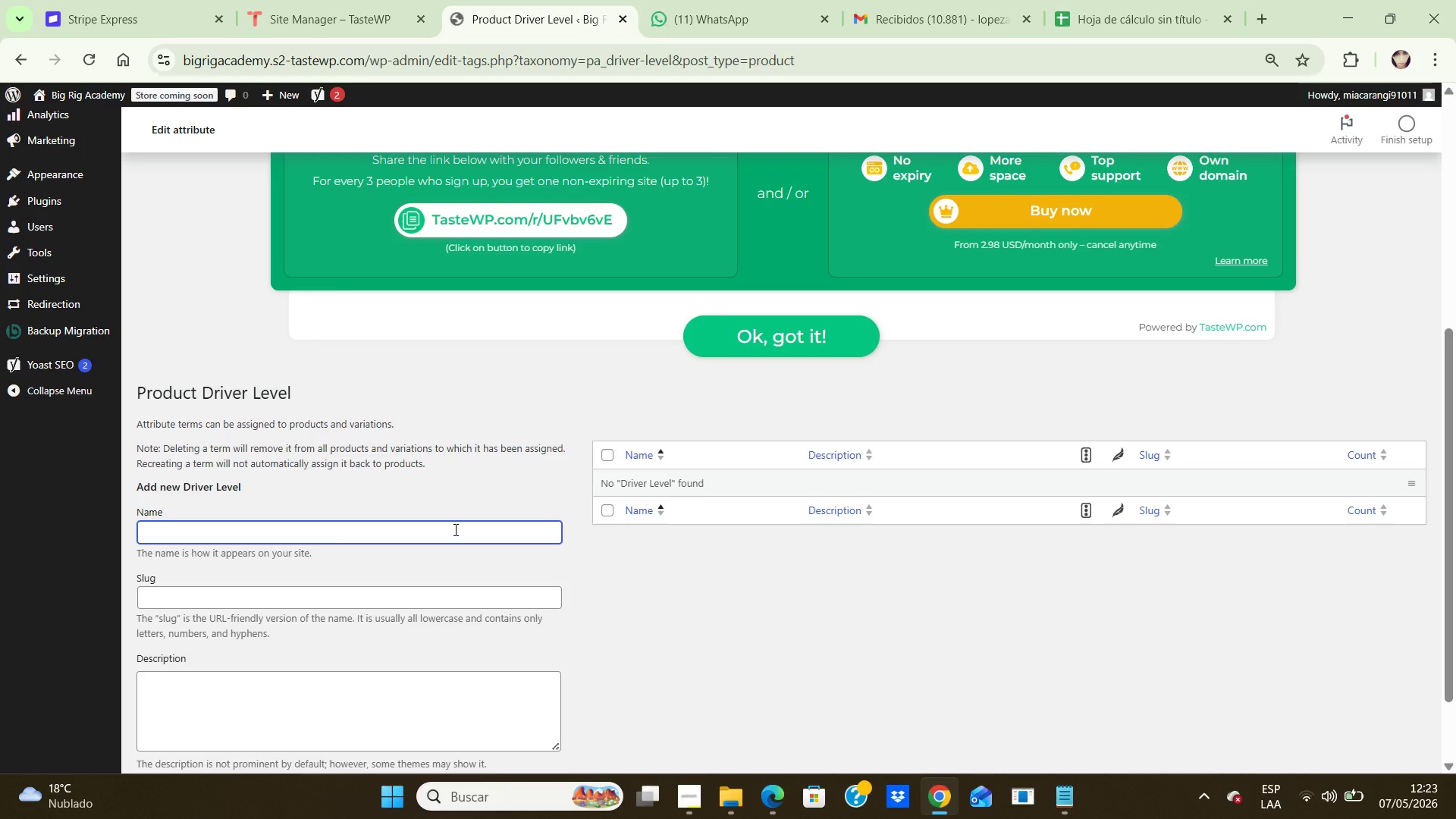 
type(Beginner)
 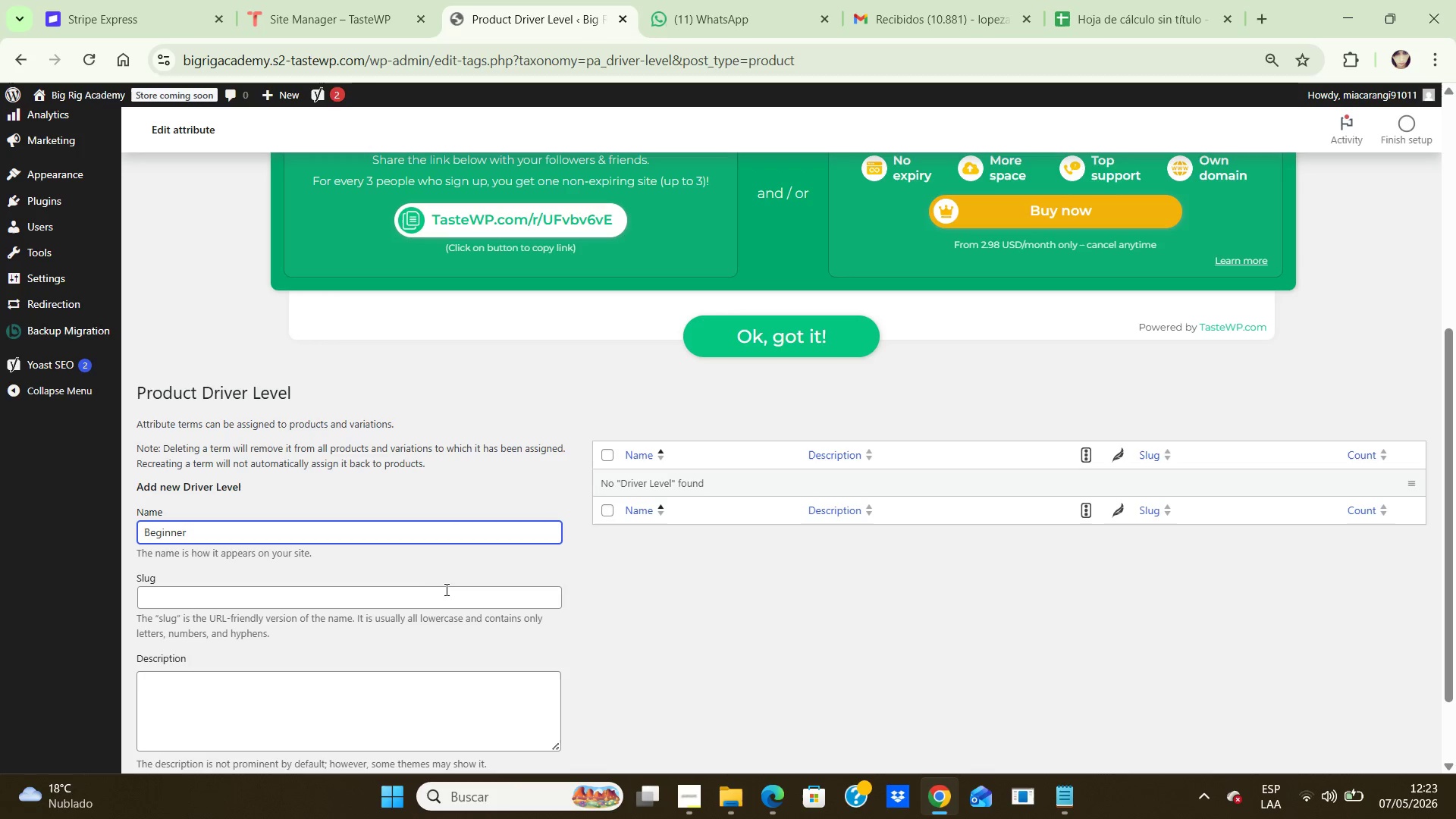 
left_click([446, 590])
 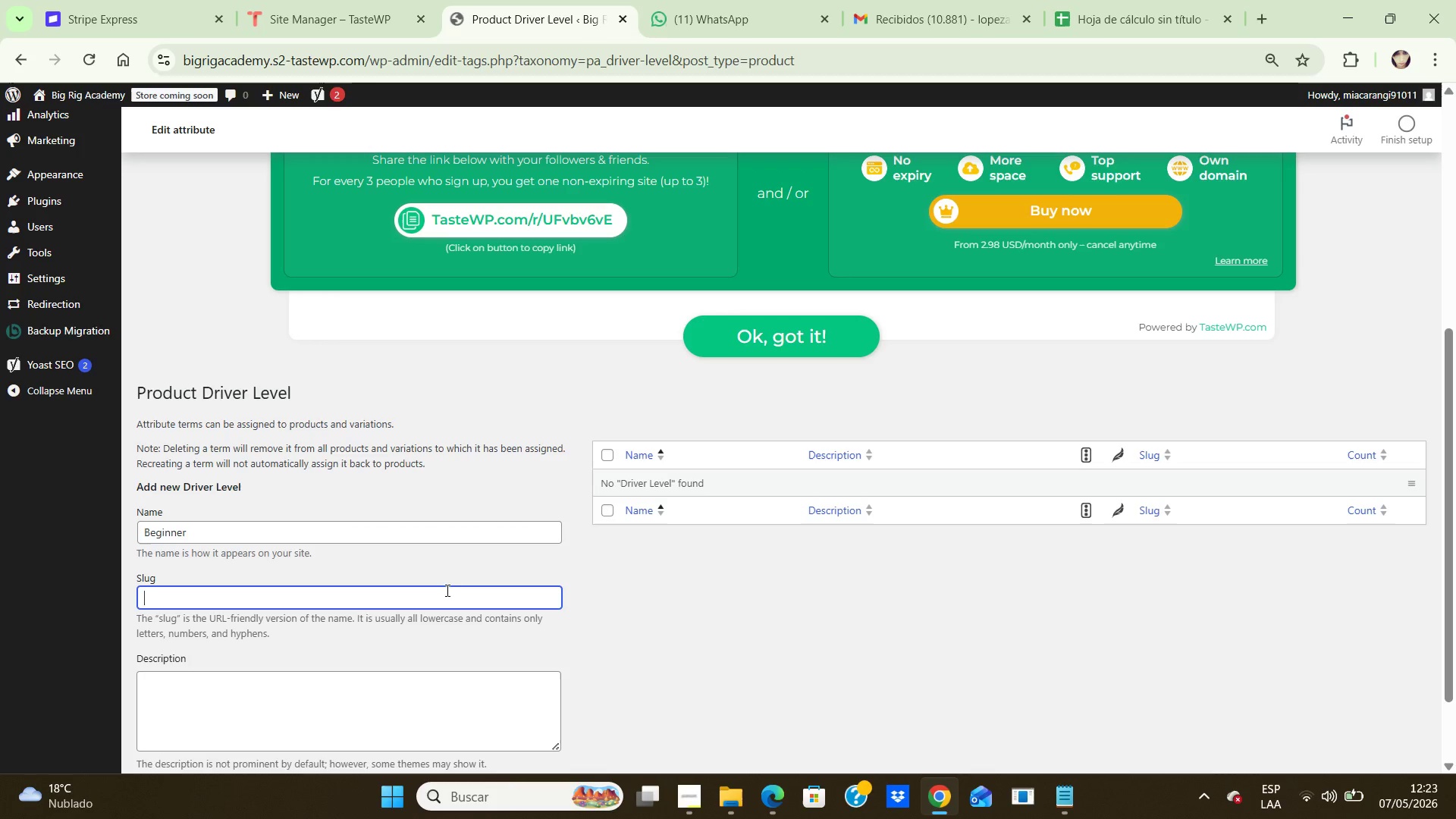 
type(beginner)
 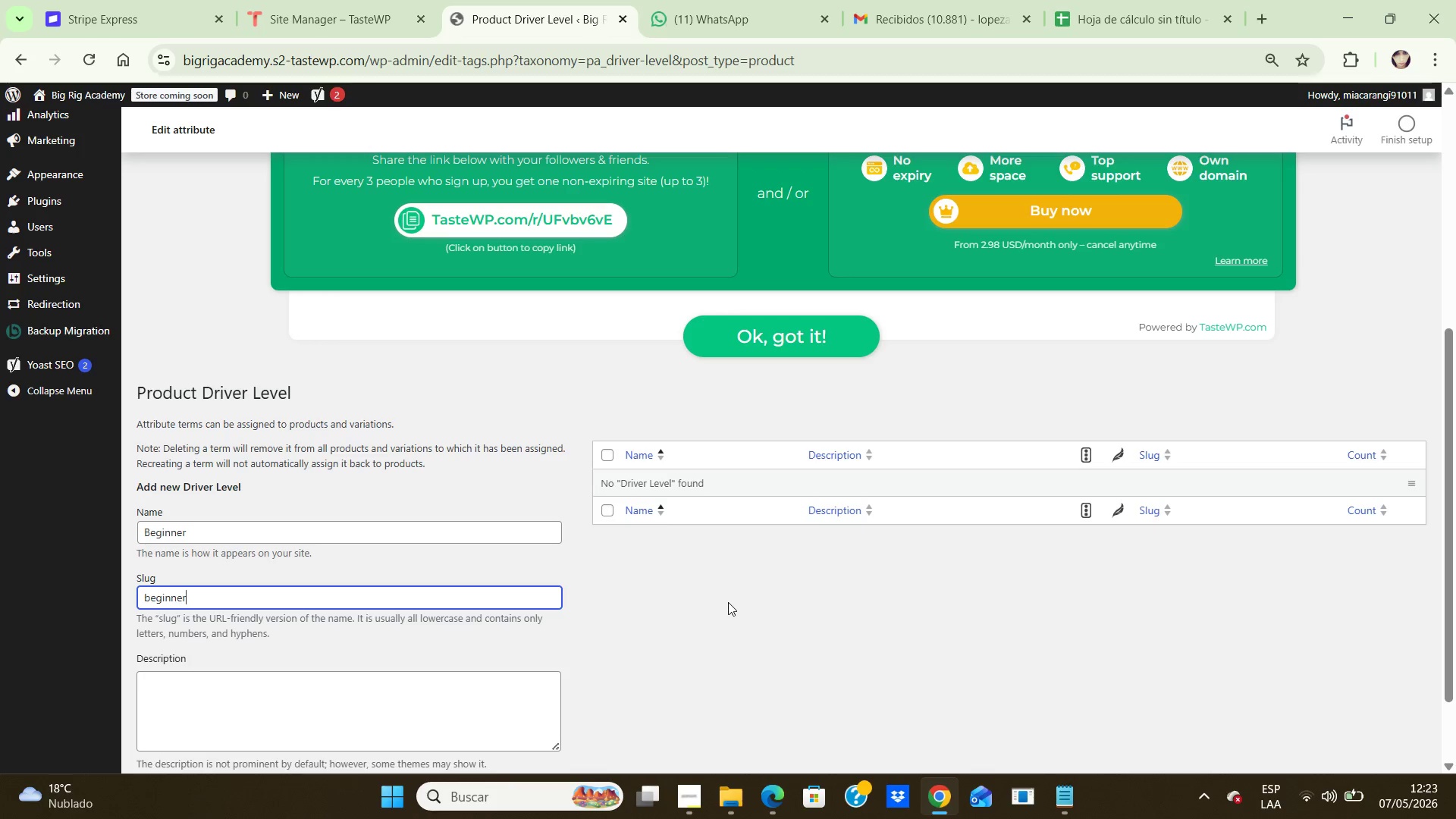 
left_click([728, 602])
 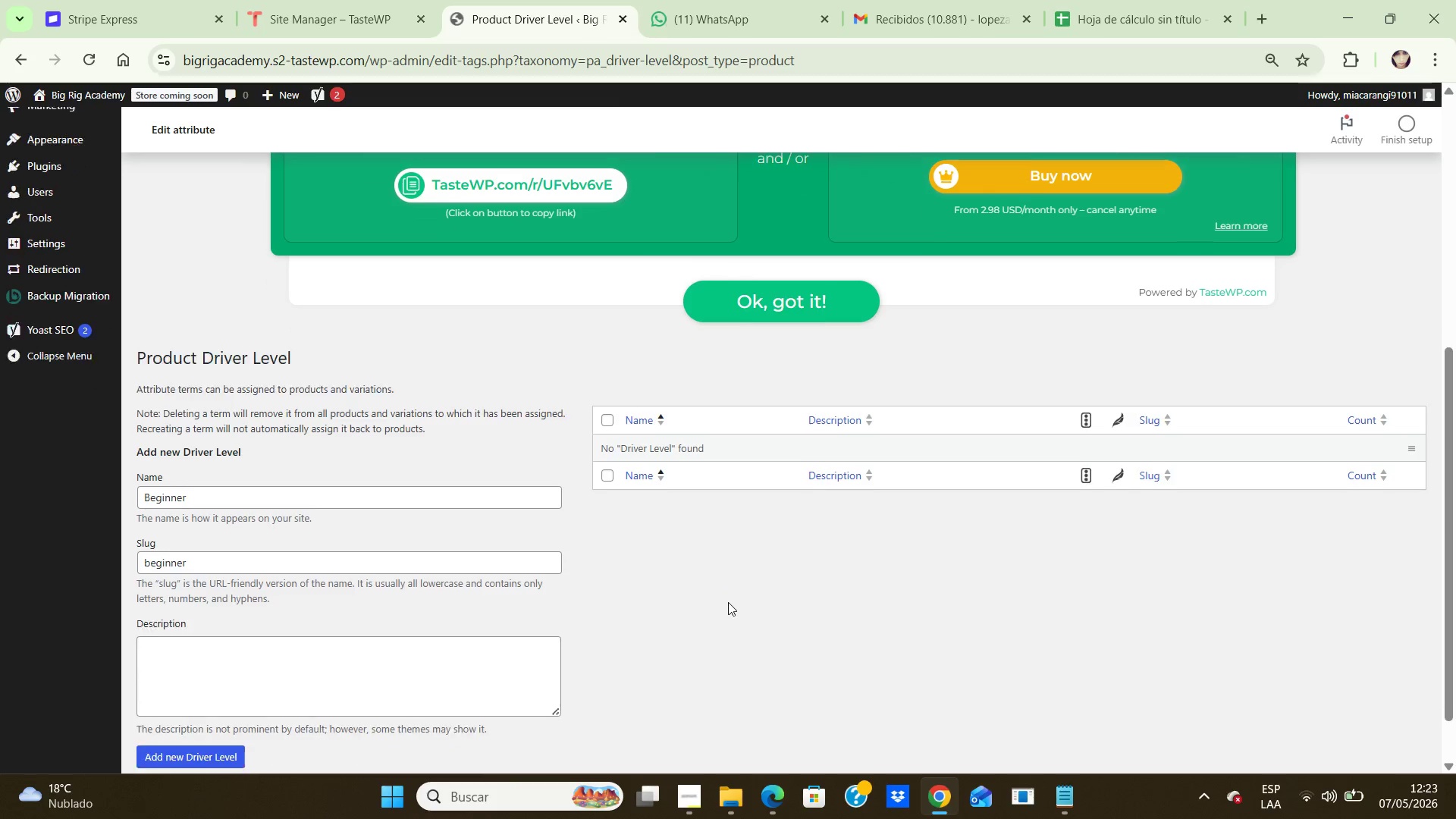 
key(ArrowDown)
 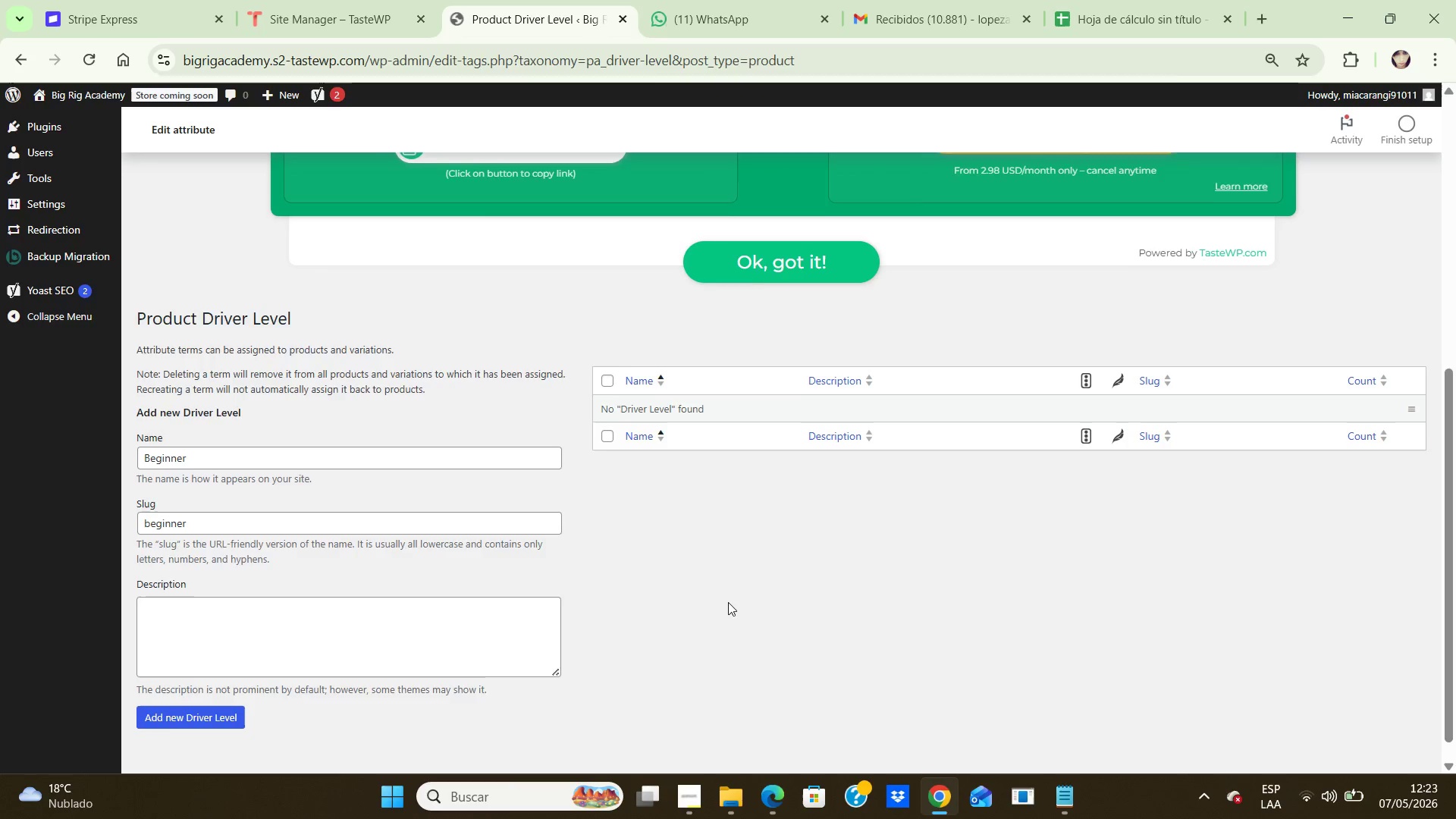 
key(ArrowDown)
 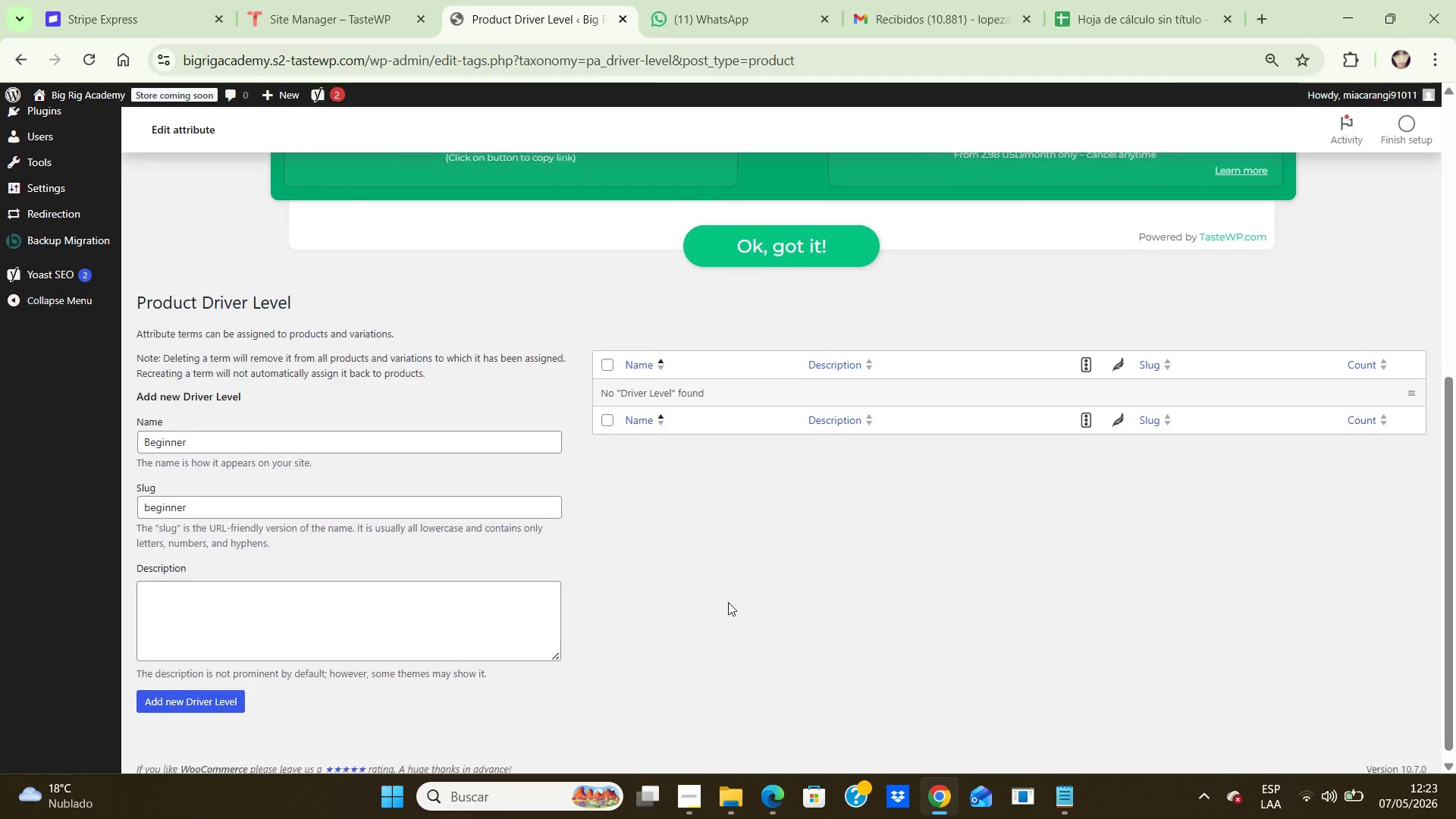 
key(ArrowDown)
 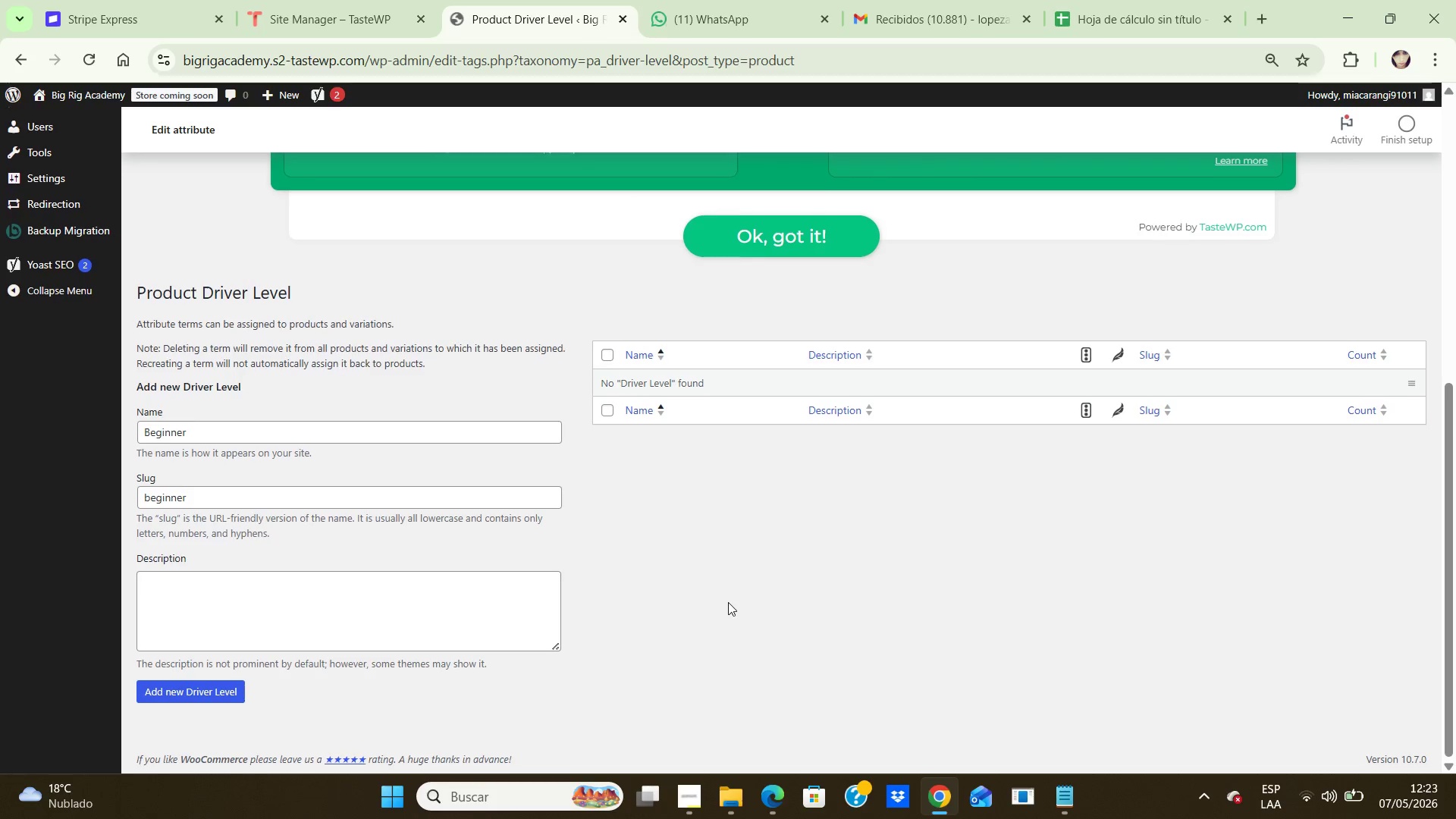 
key(ArrowDown)
 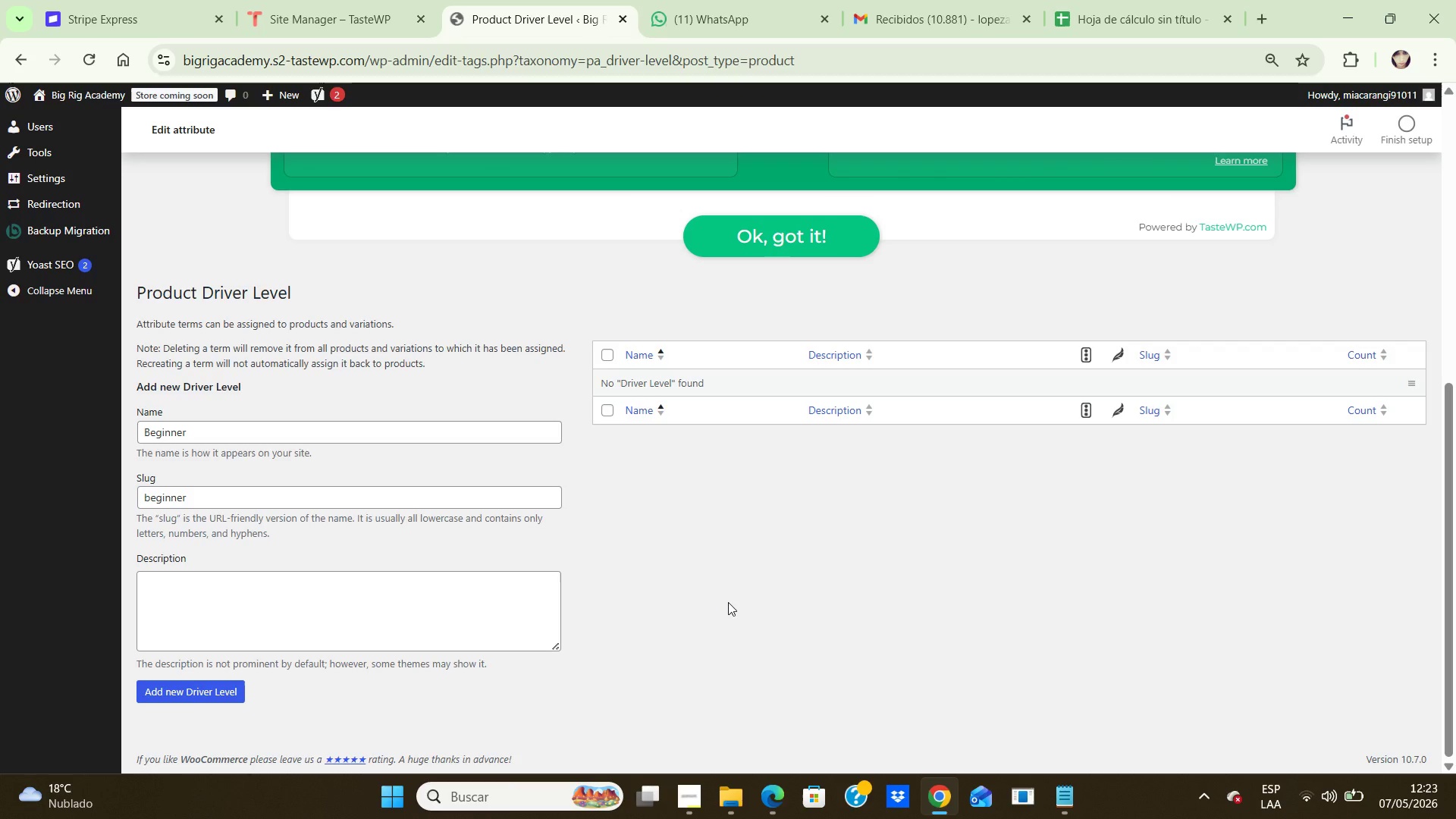 
key(ArrowDown)
 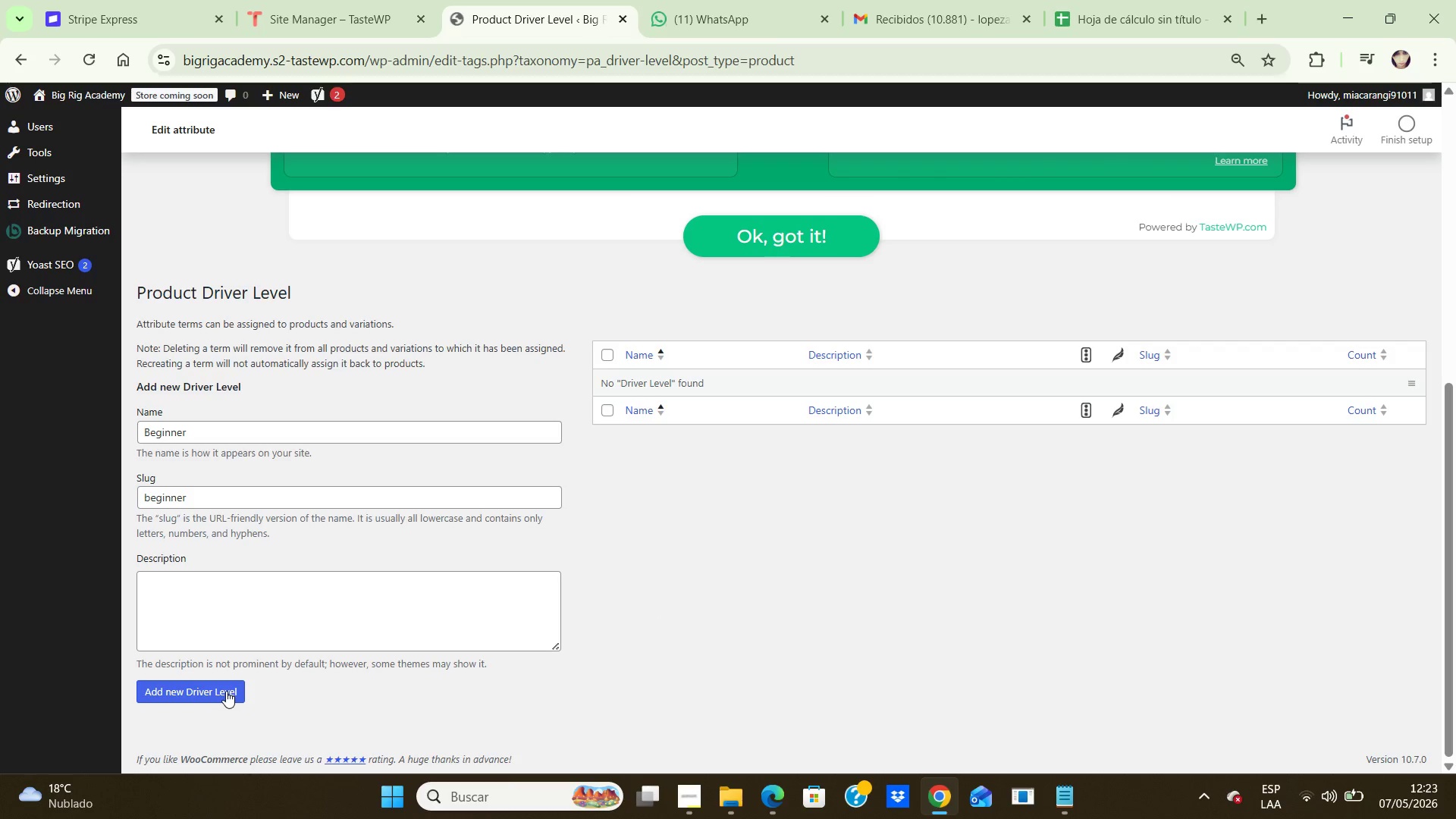 
left_click([226, 691])
 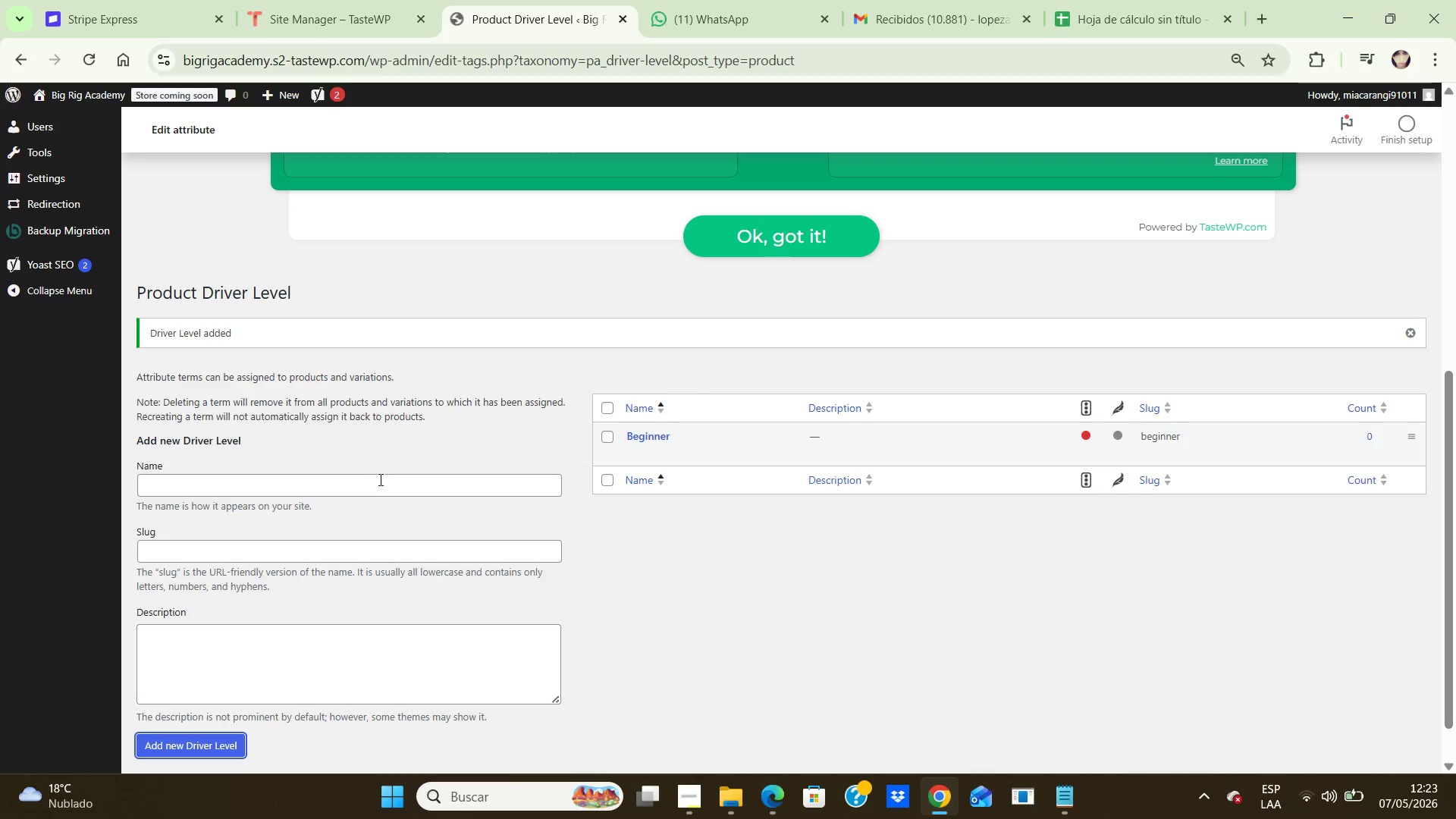 
left_click([380, 480])
 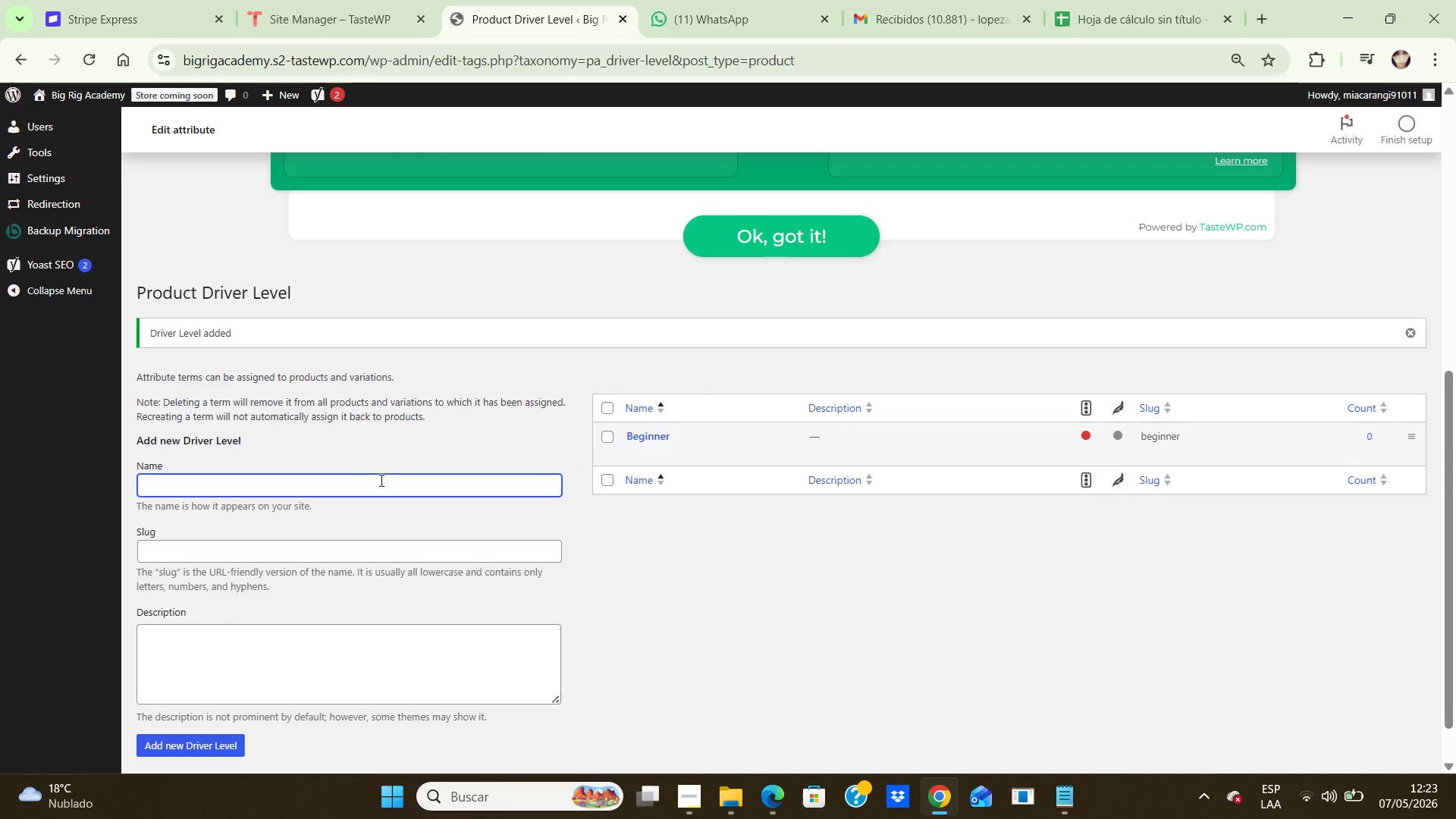 
type(Advanced)
 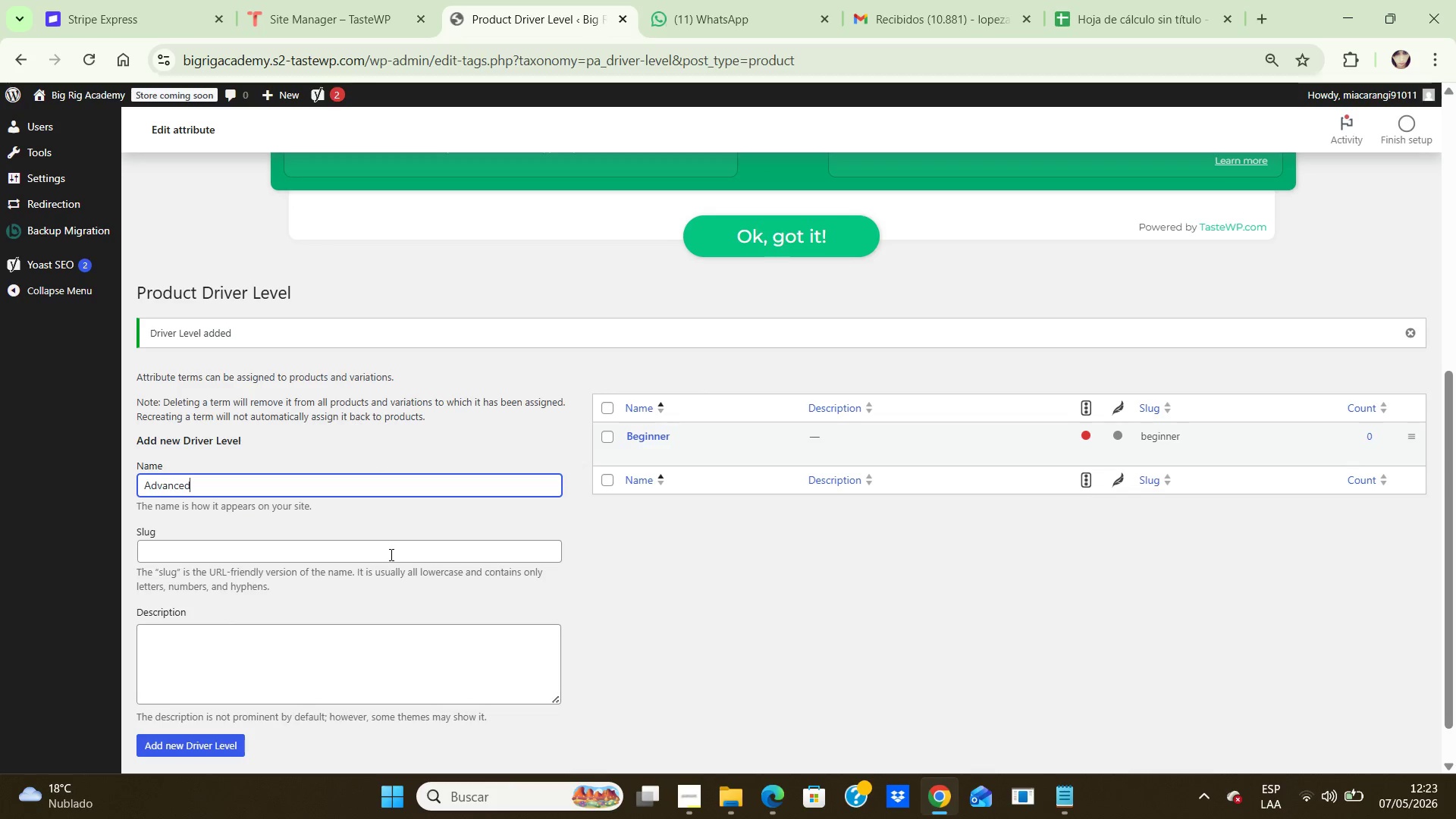 
left_click([390, 554])
 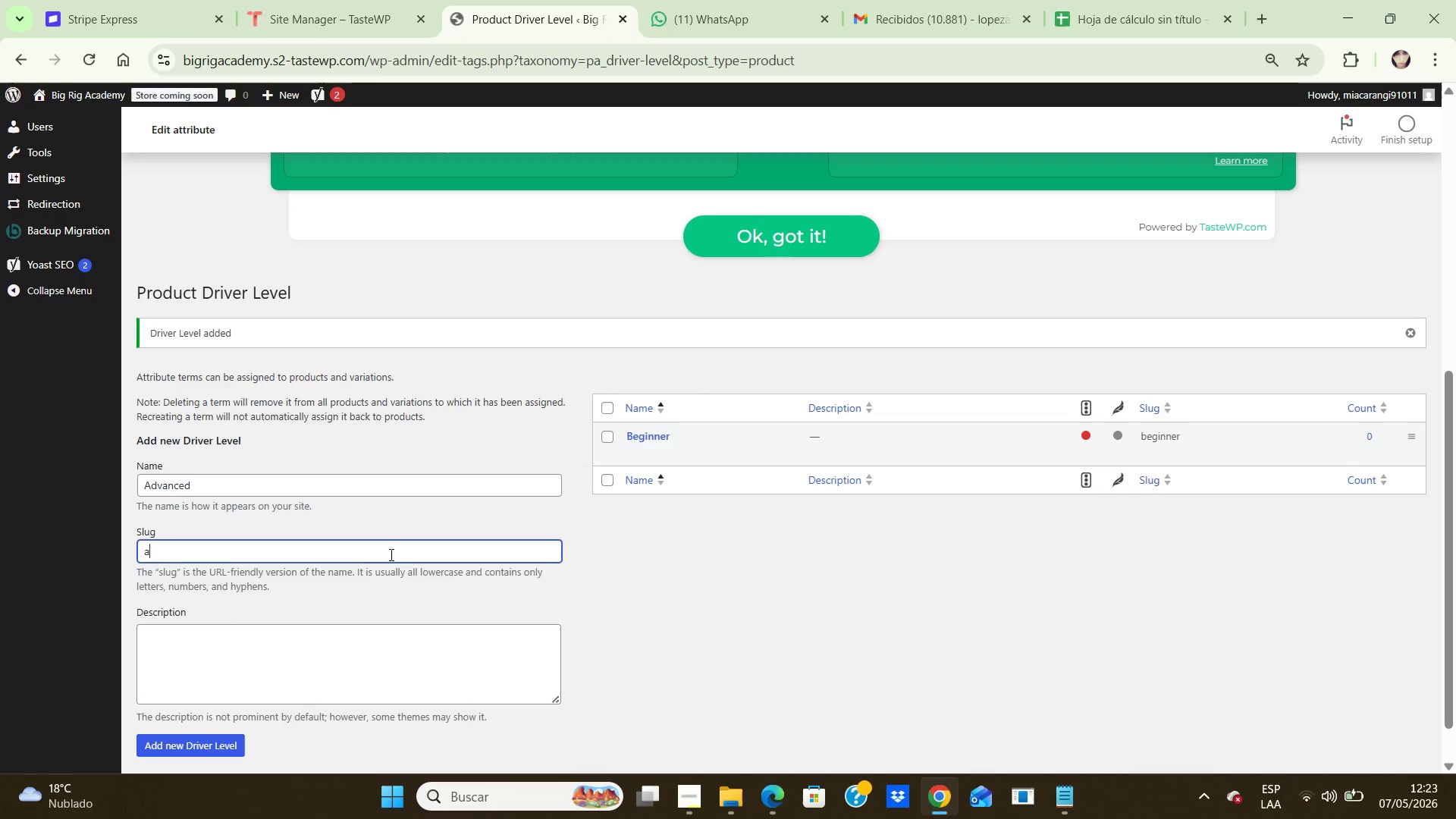 
type(advanced)
 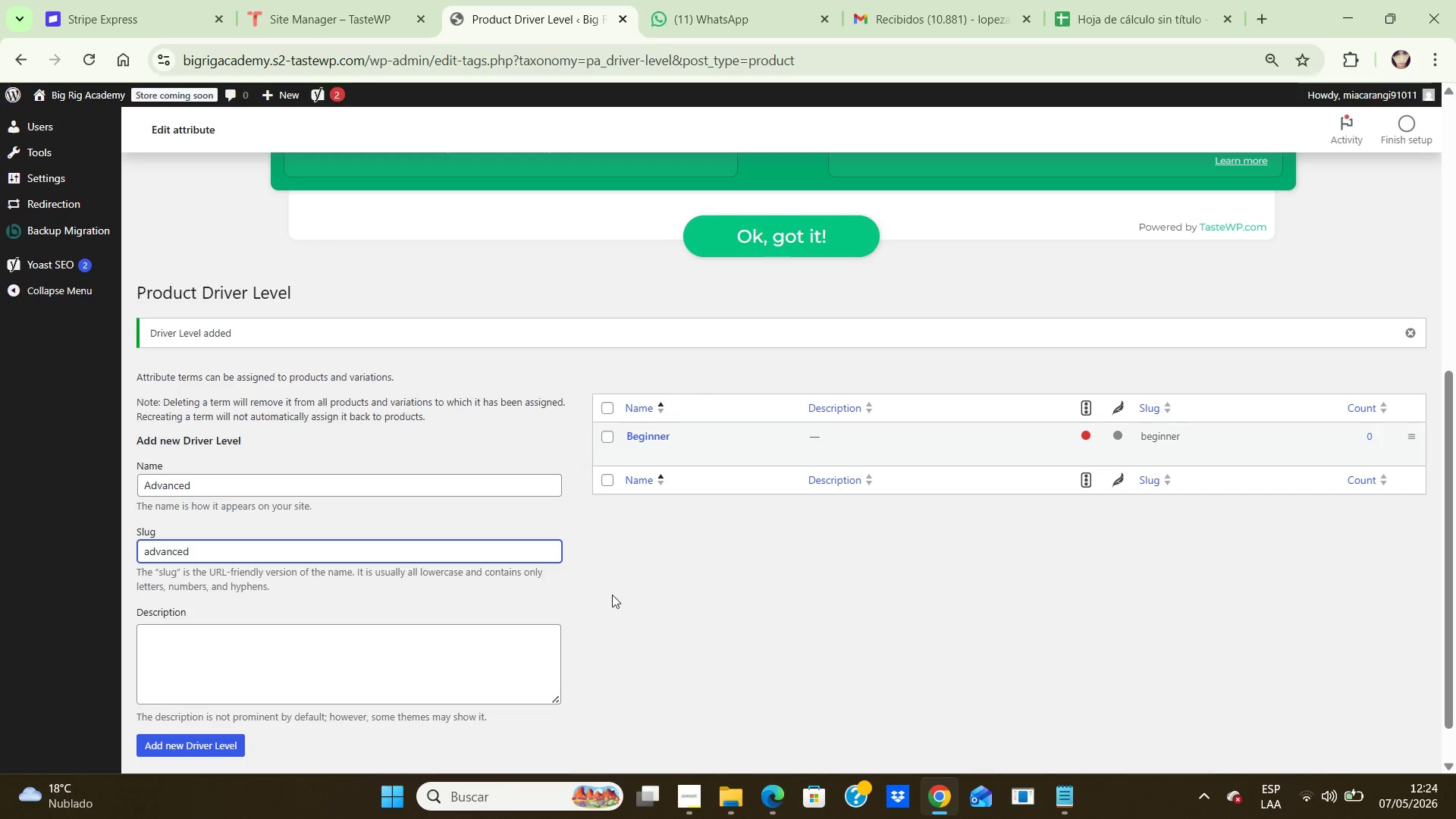 
left_click([615, 596])
 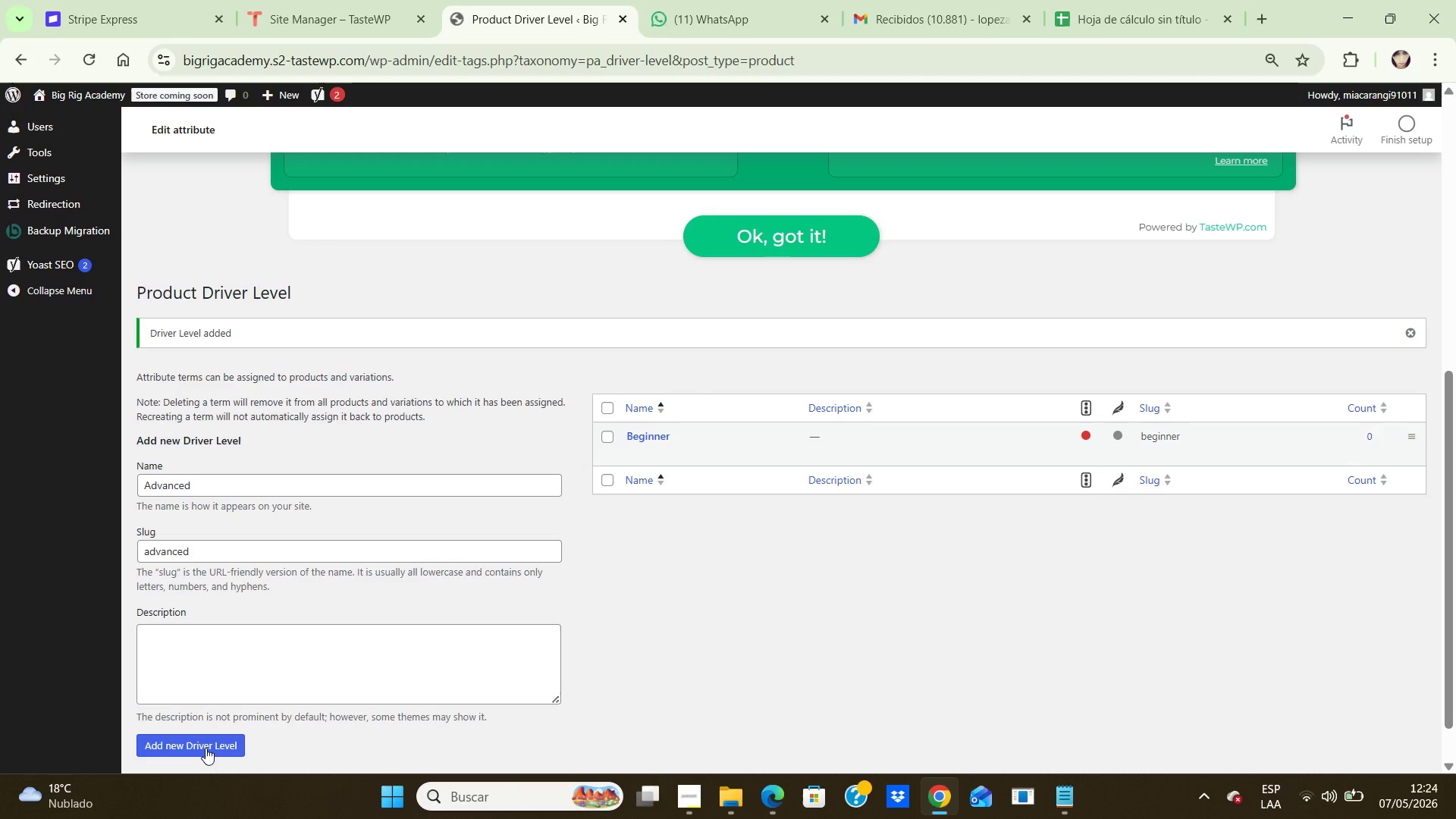 
left_click([206, 748])
 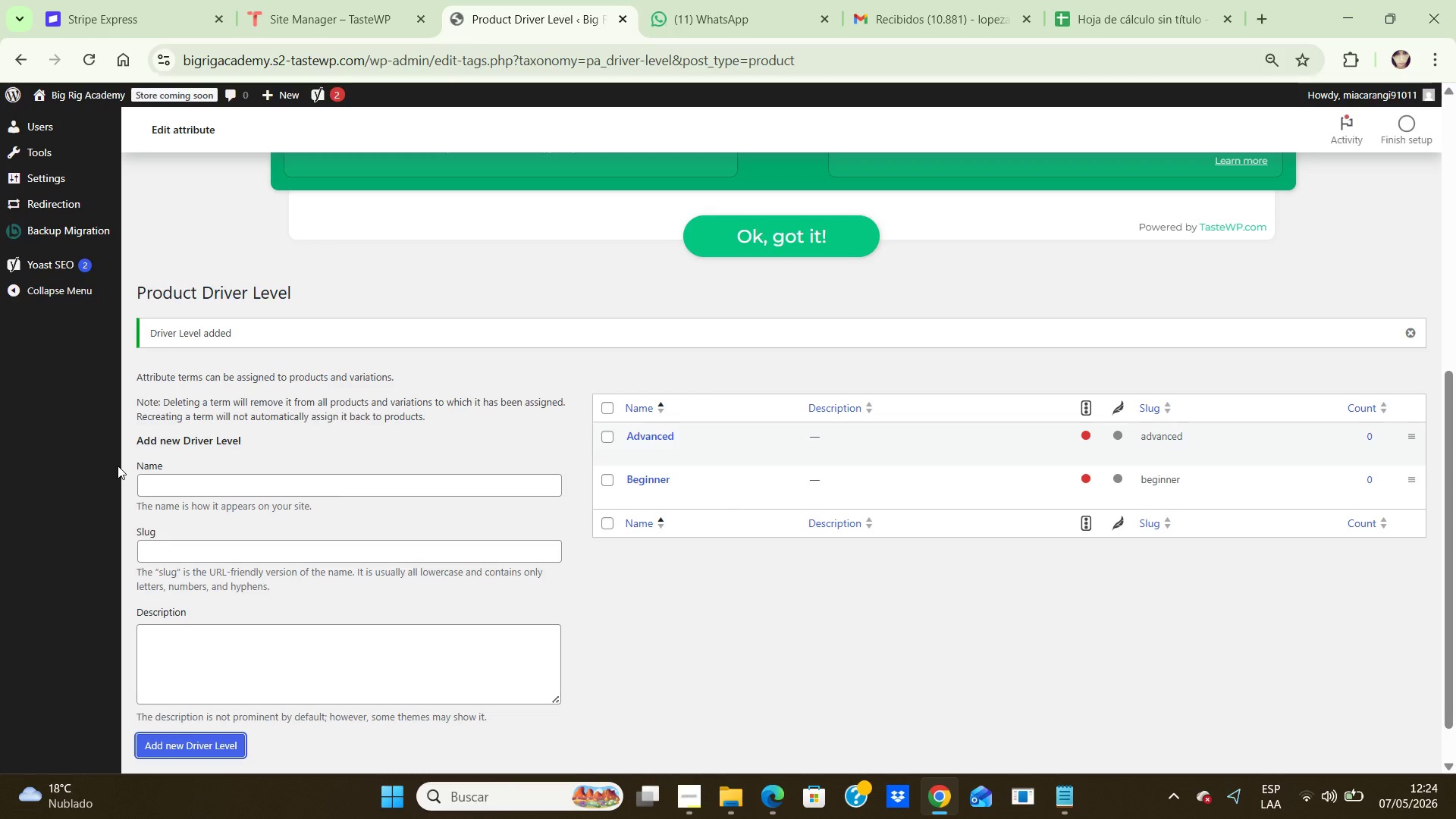 
wait(15.61)
 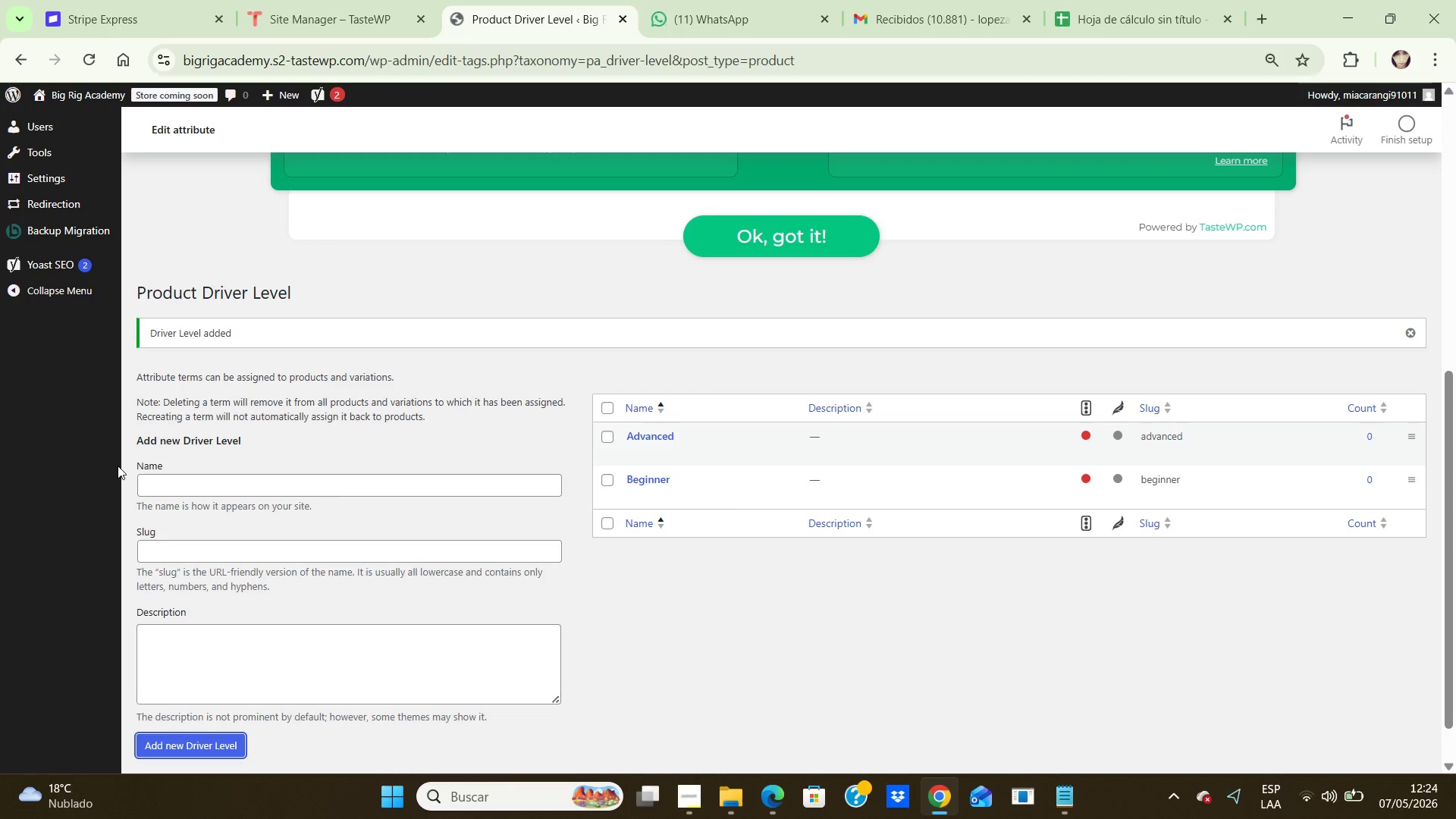 
left_click_drag(start_coordinate=[1453, 388], to_coordinate=[1432, 152])
 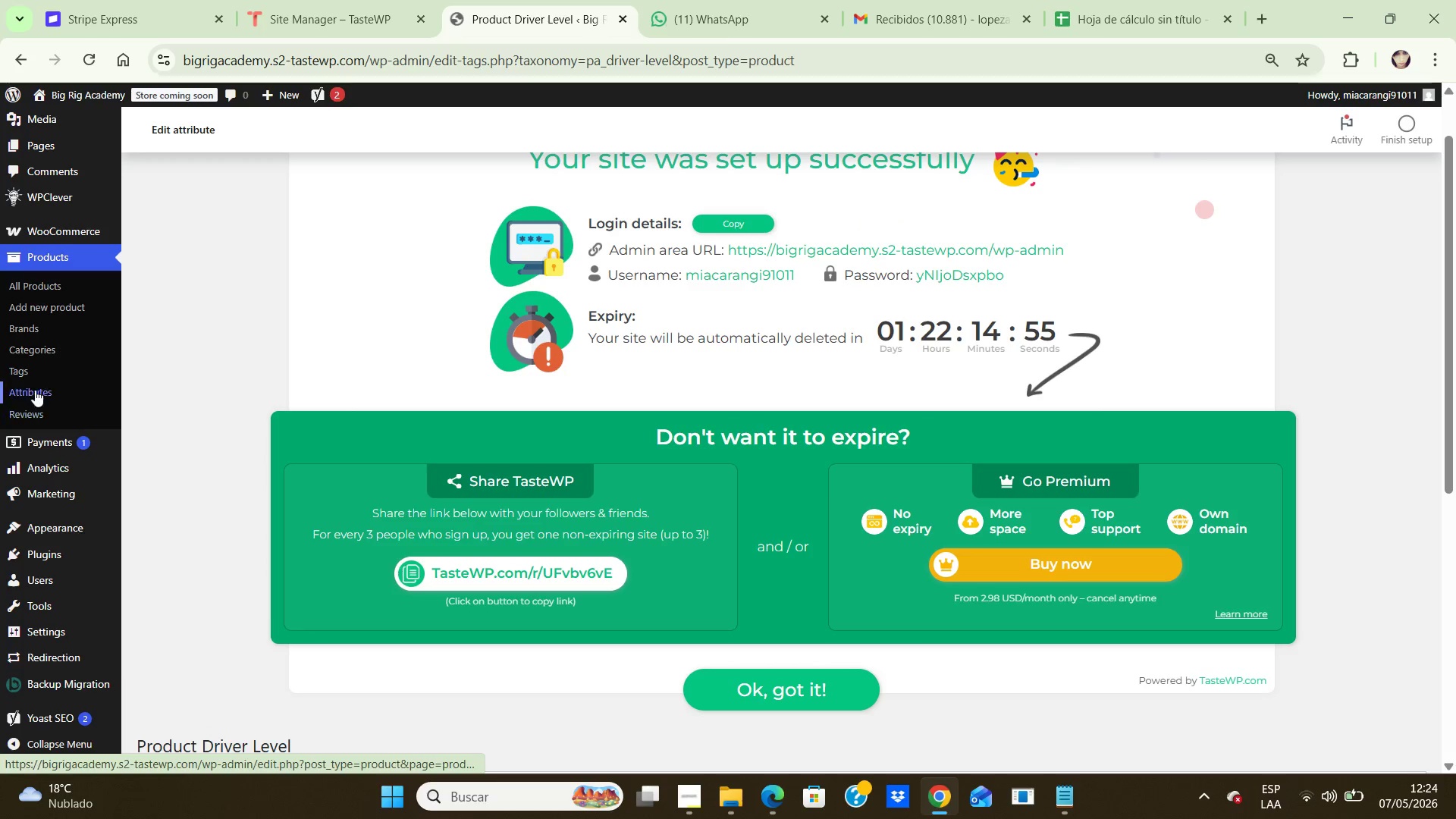 
left_click([36, 389])
 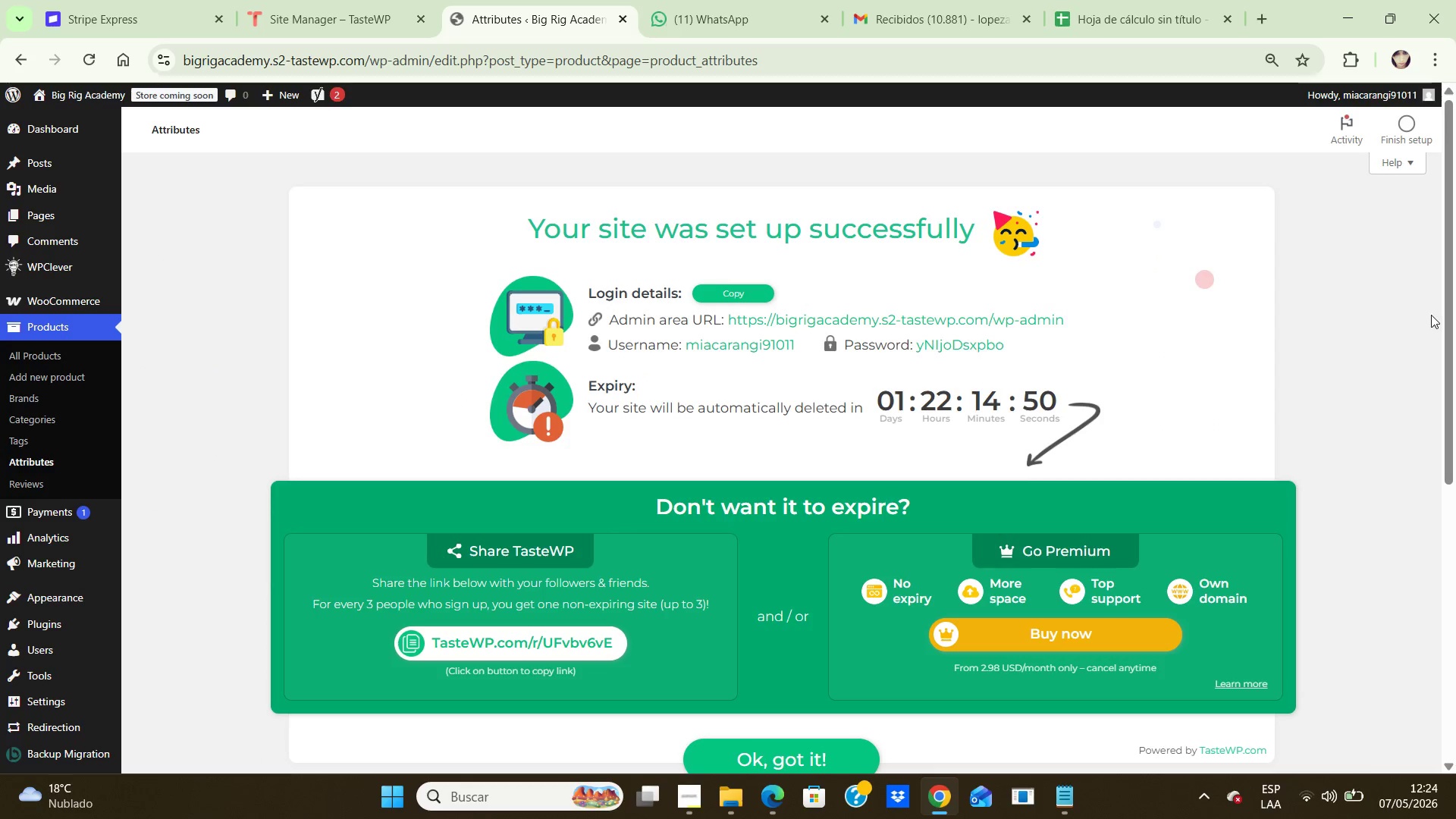 
wait(5.2)
 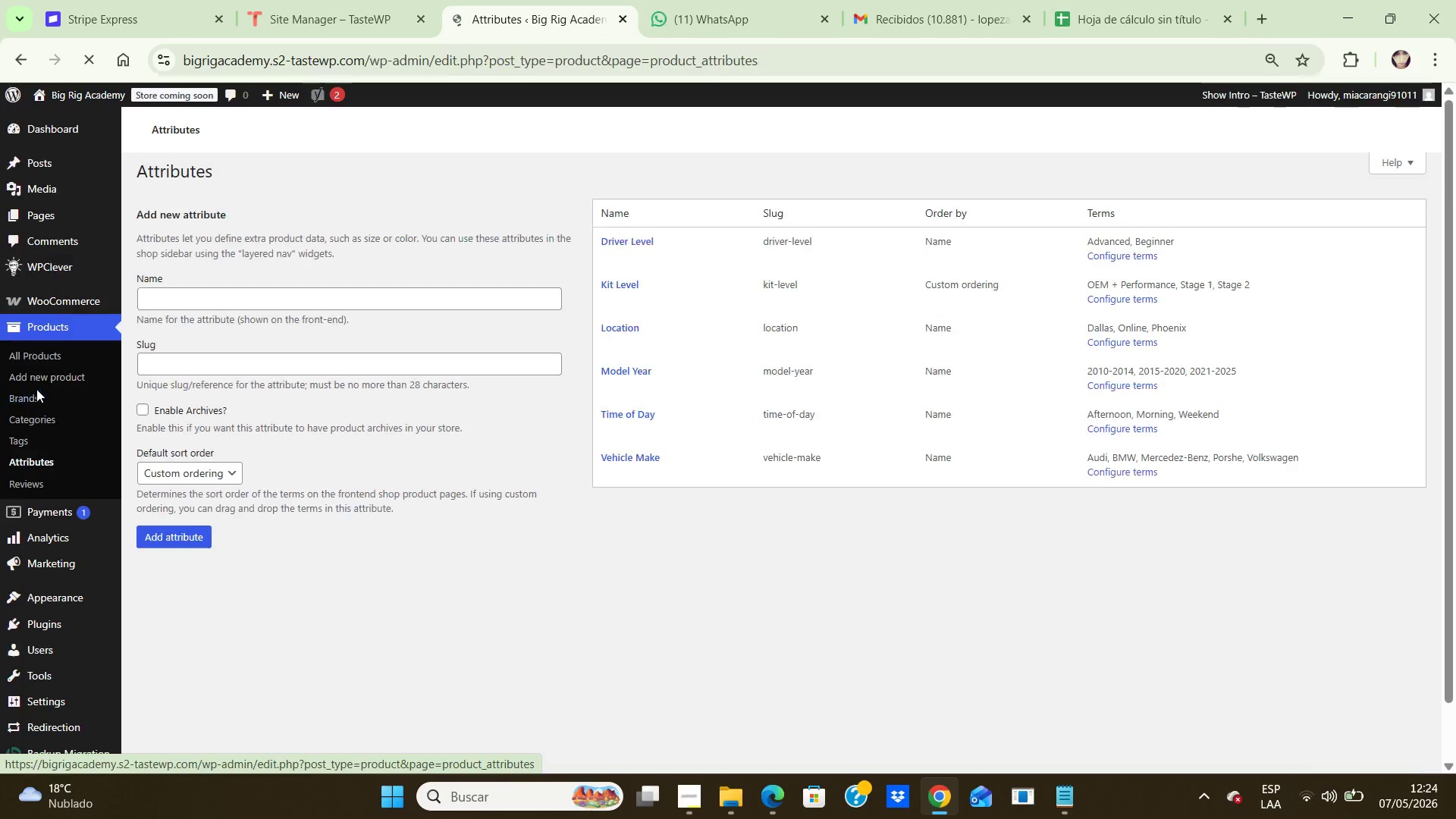 
left_click([1452, 322])
 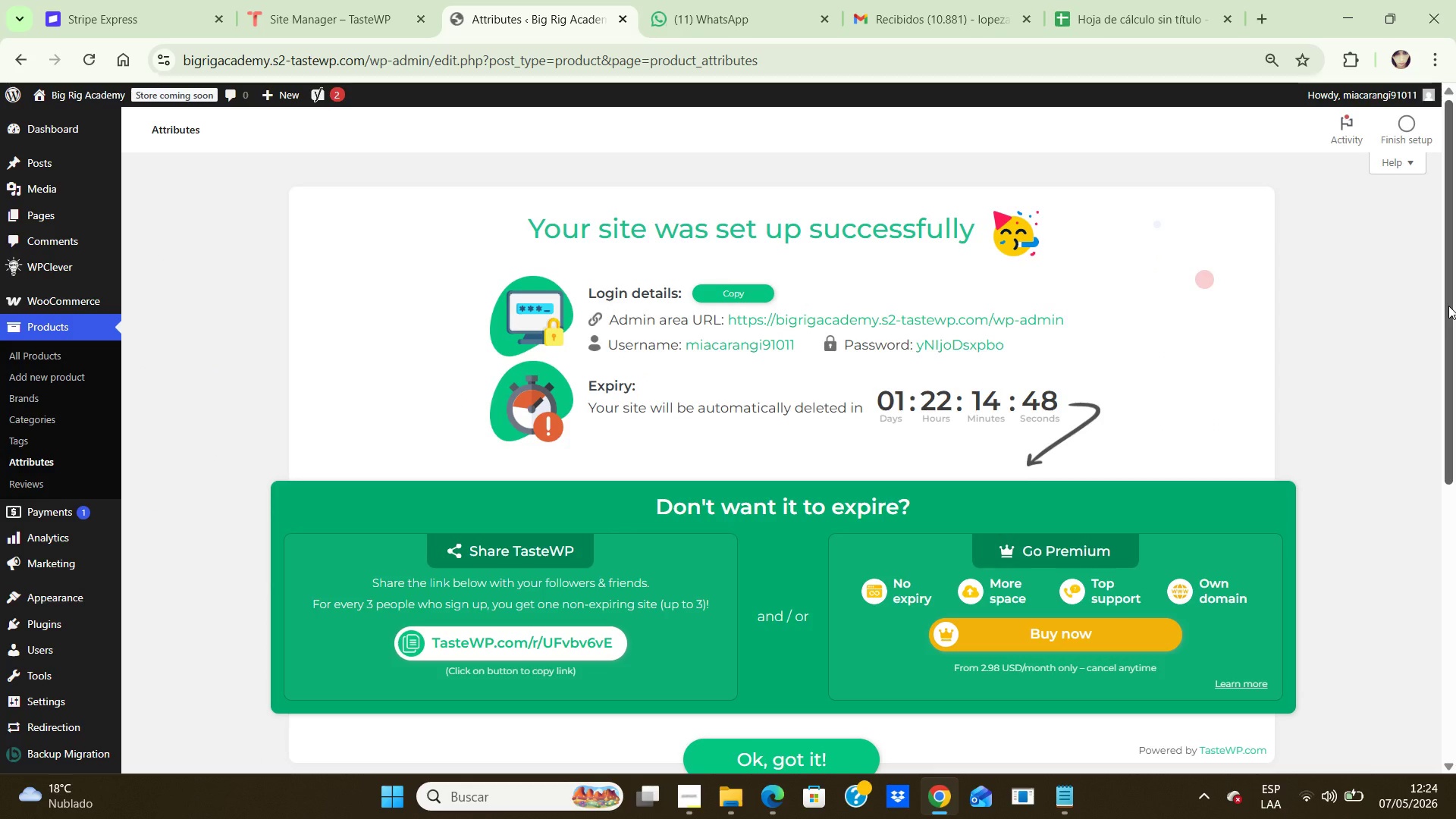 
left_click_drag(start_coordinate=[1448, 306], to_coordinate=[1440, 581])
 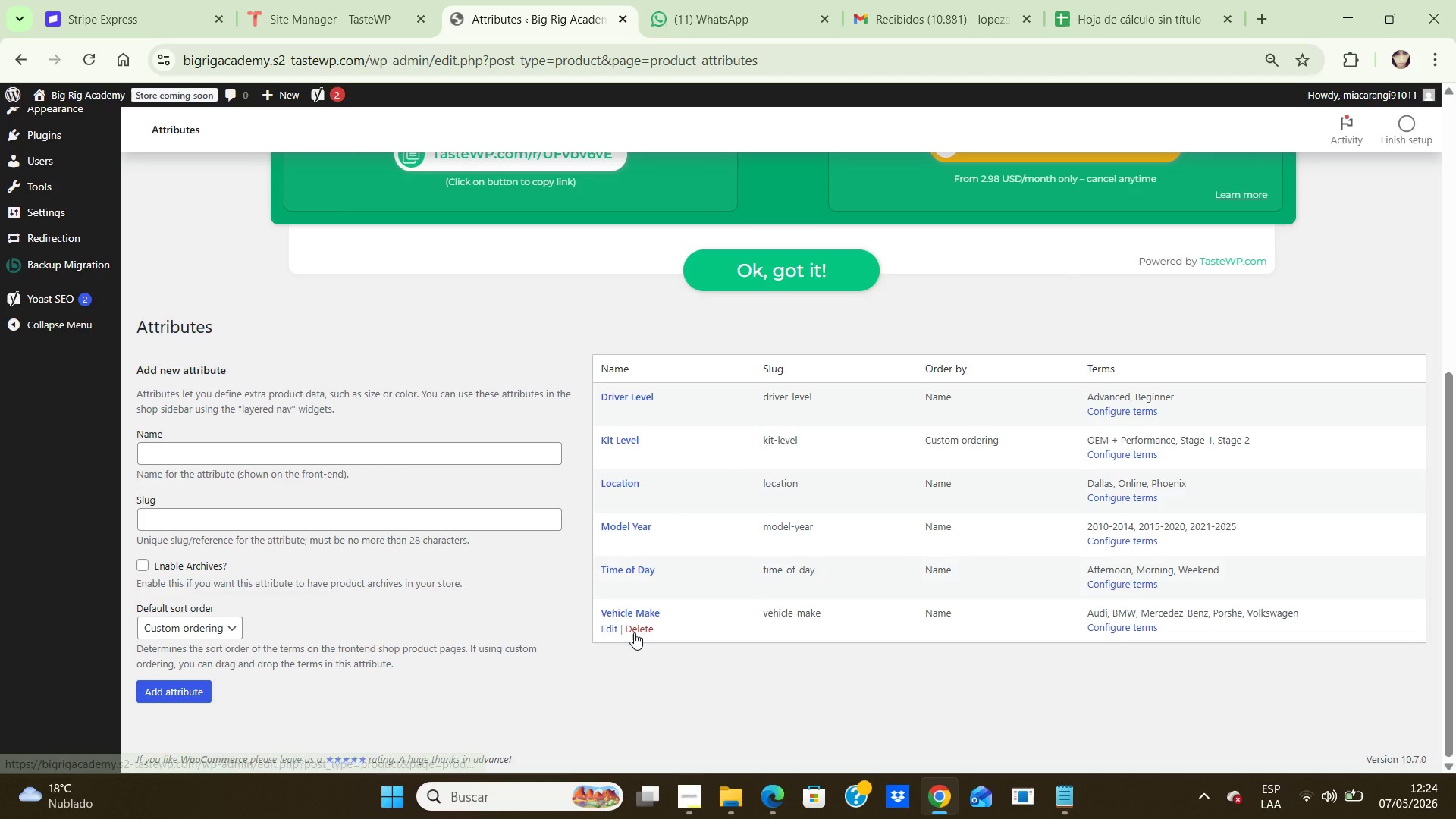 
left_click([634, 632])
 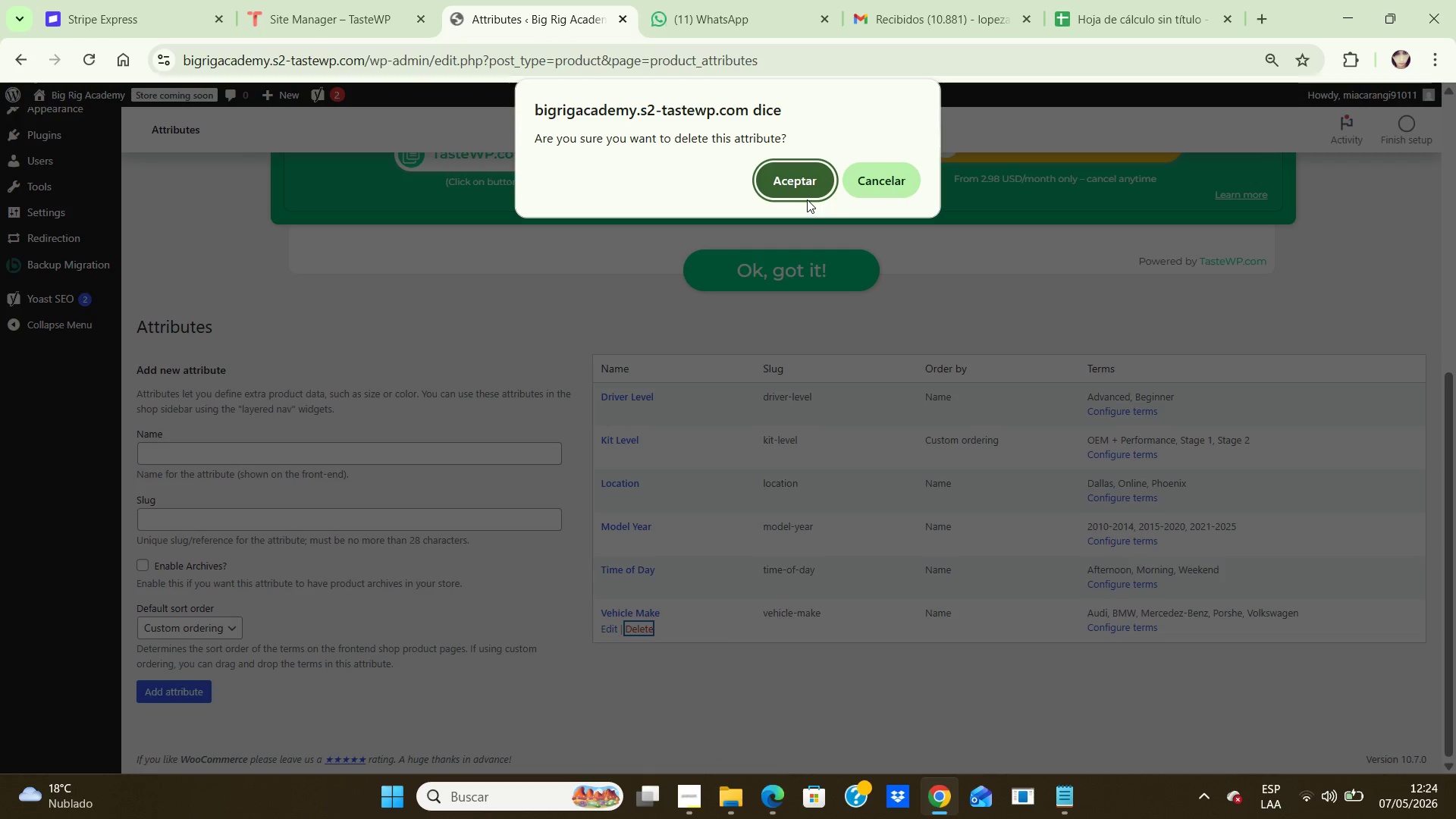 
left_click([800, 178])
 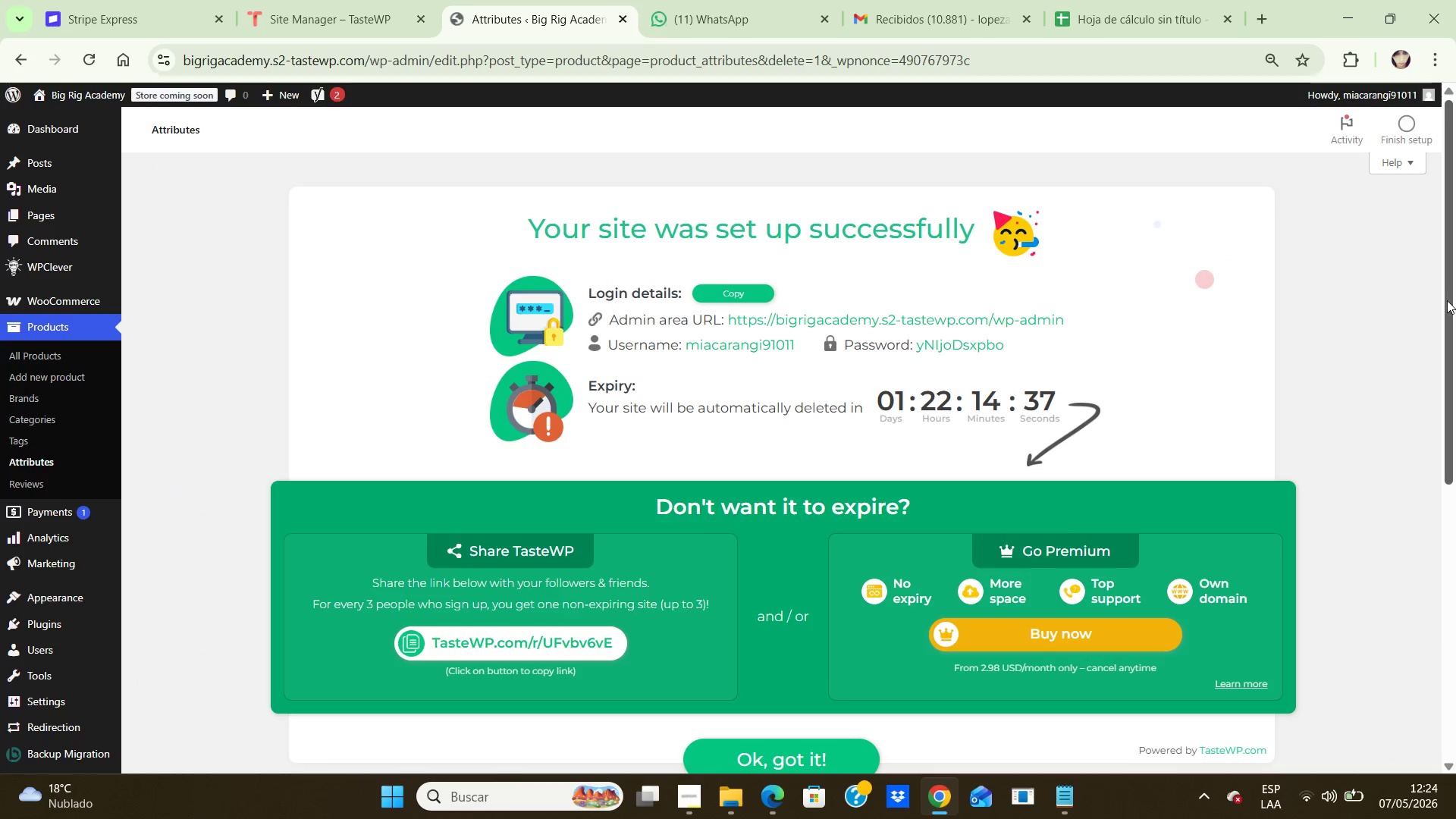 
left_click_drag(start_coordinate=[1445, 297], to_coordinate=[1439, 523])
 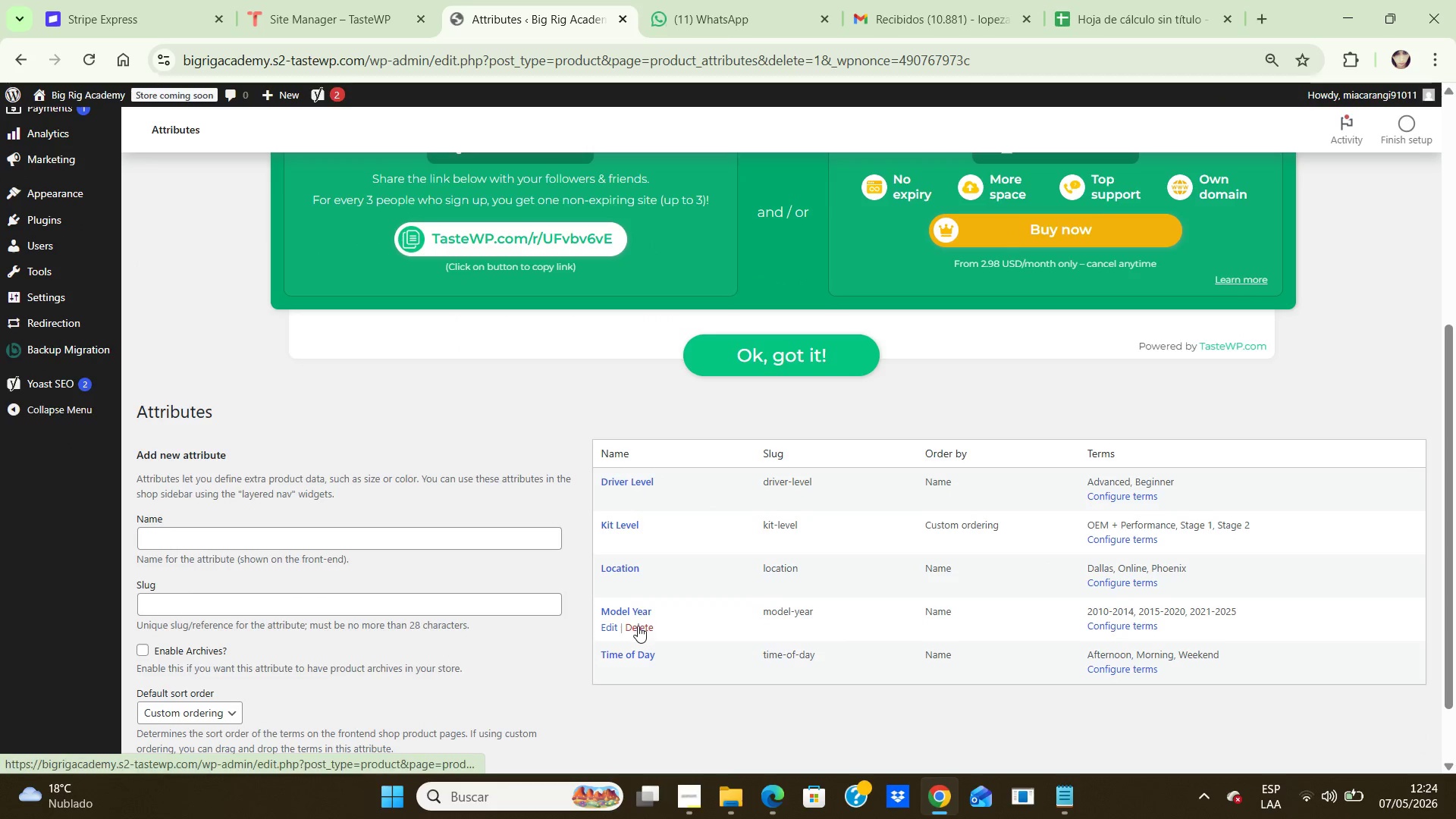 
left_click([639, 626])
 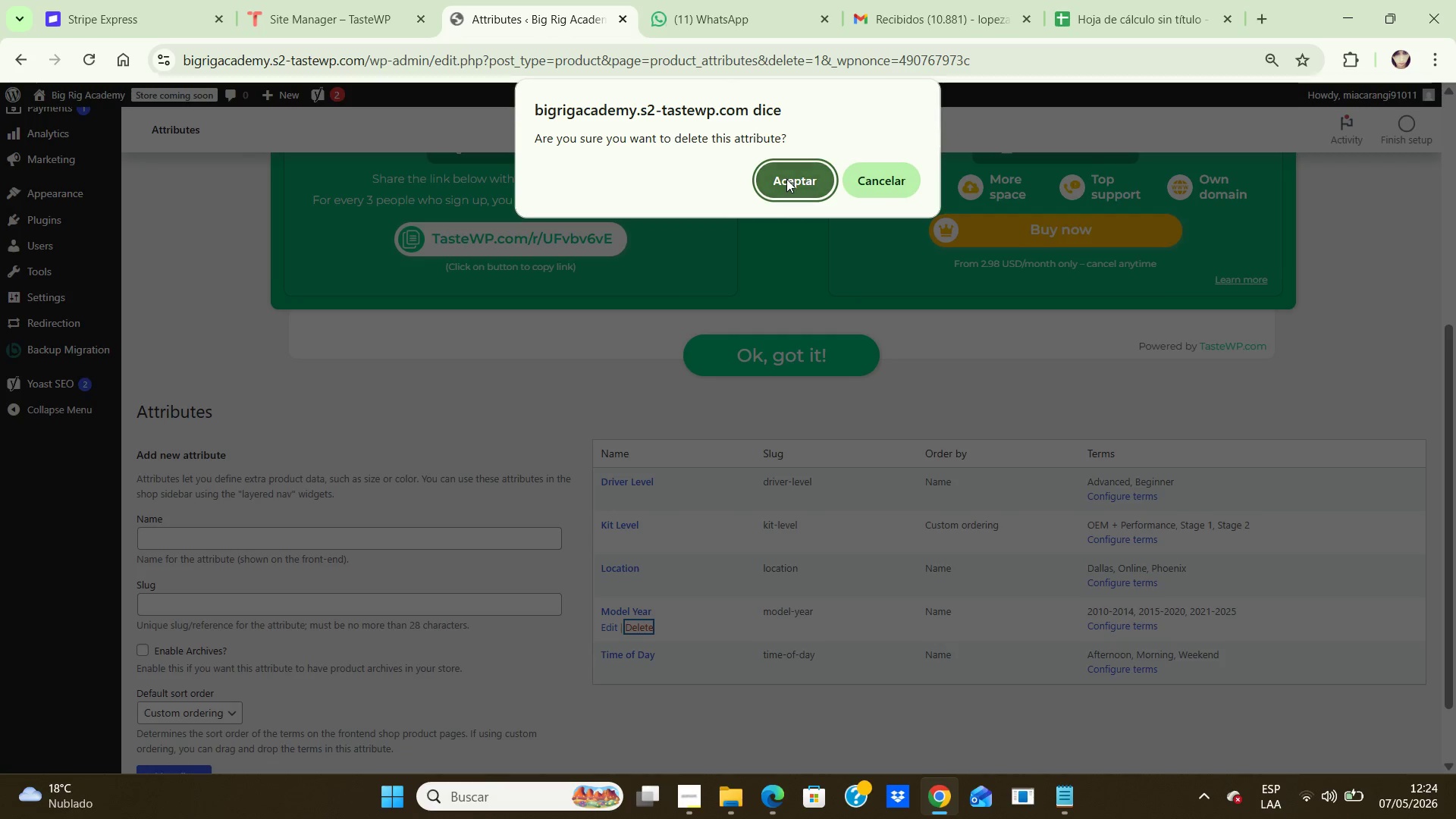 
left_click([786, 179])
 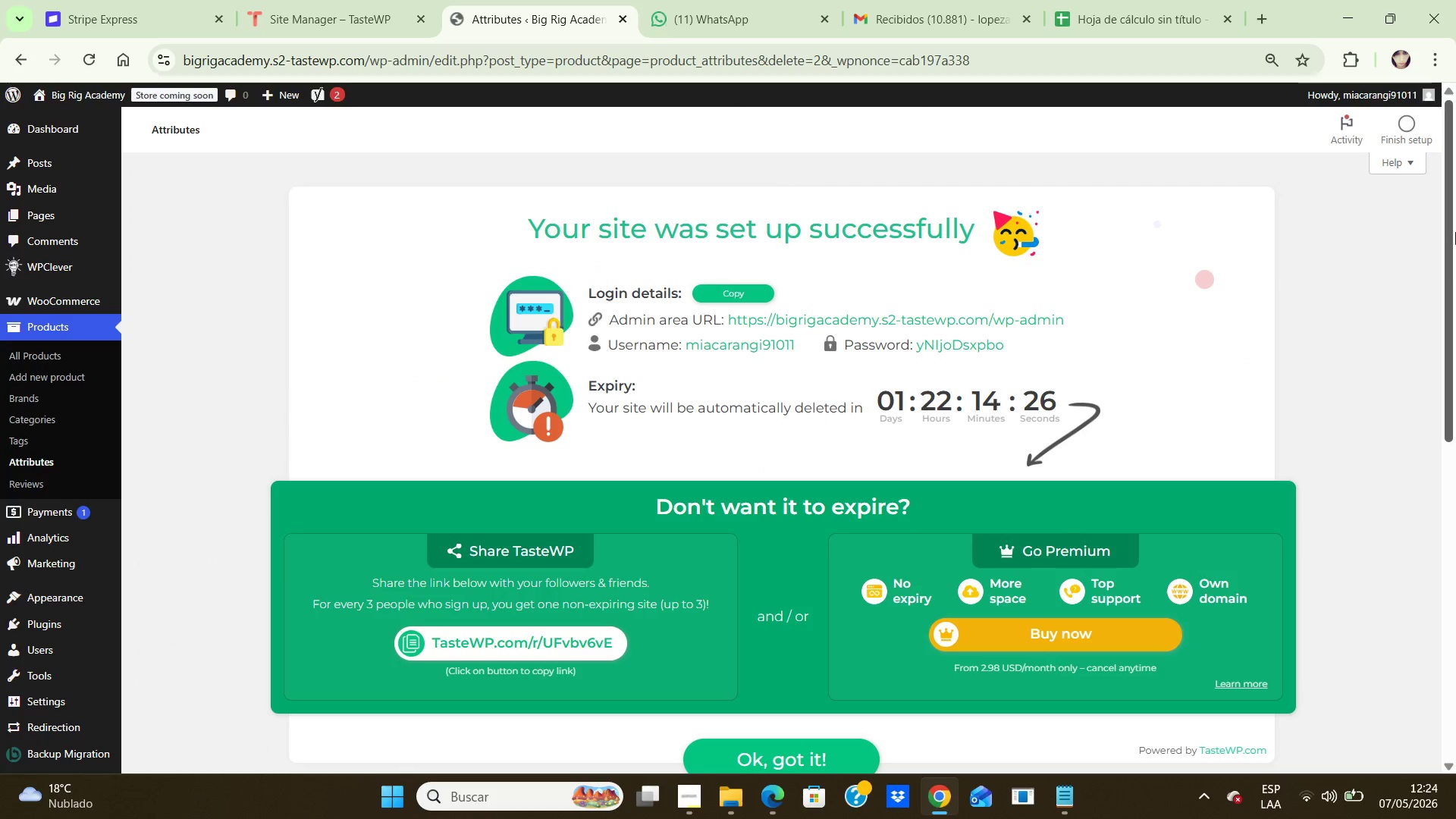 
wait(6.58)
 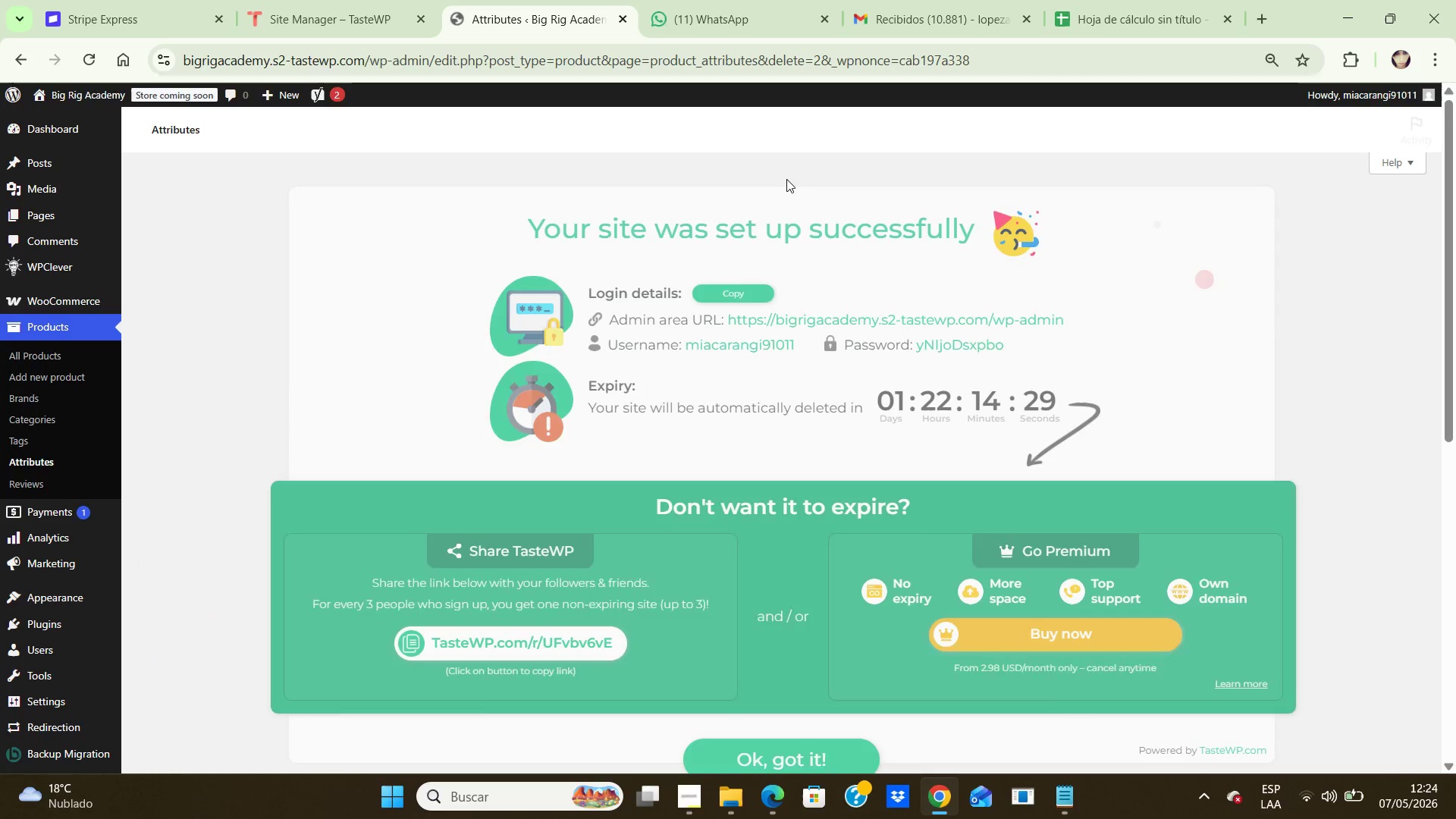 
left_click_drag(start_coordinate=[1448, 219], to_coordinate=[1455, 467])
 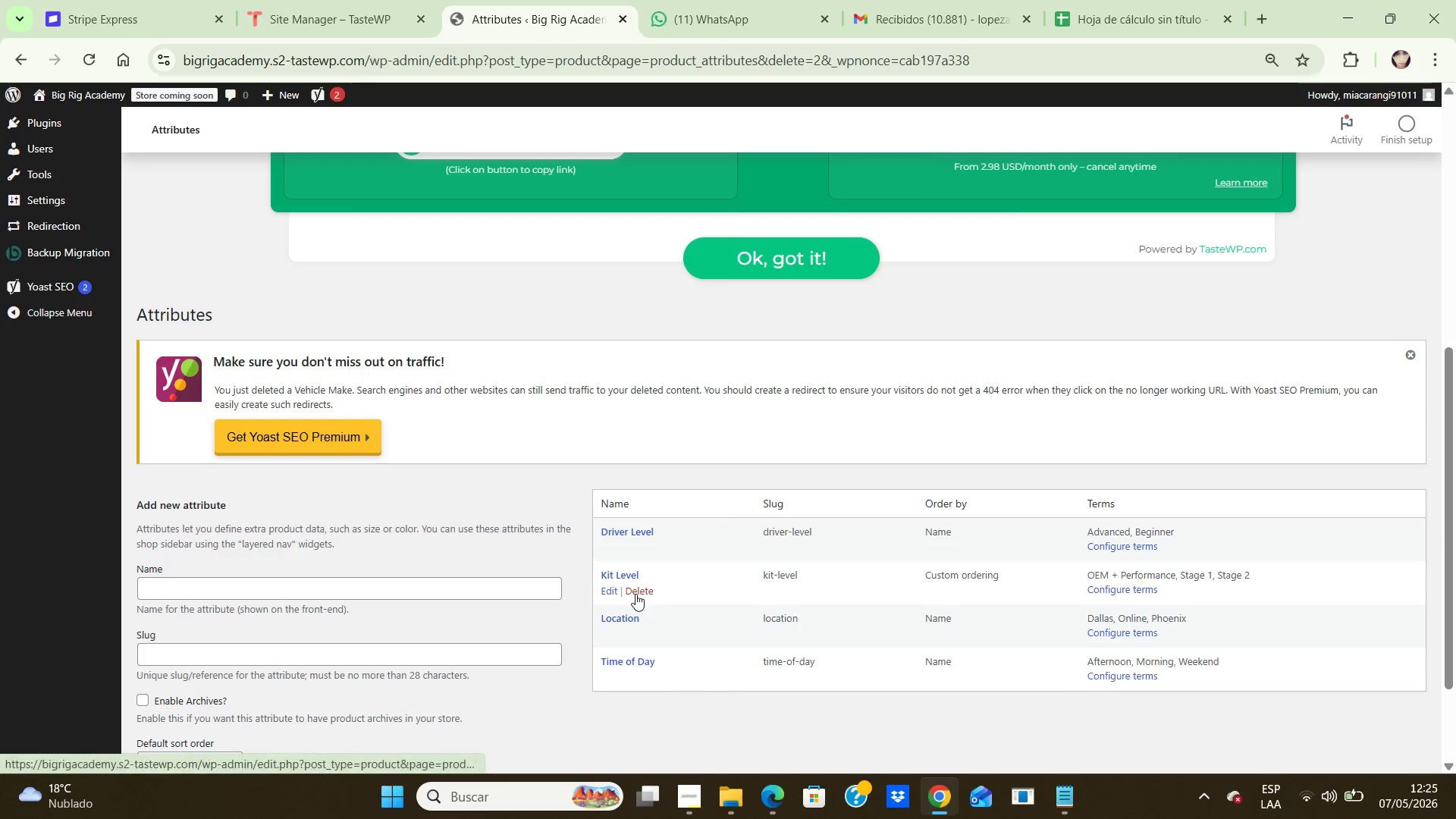 
left_click([635, 594])
 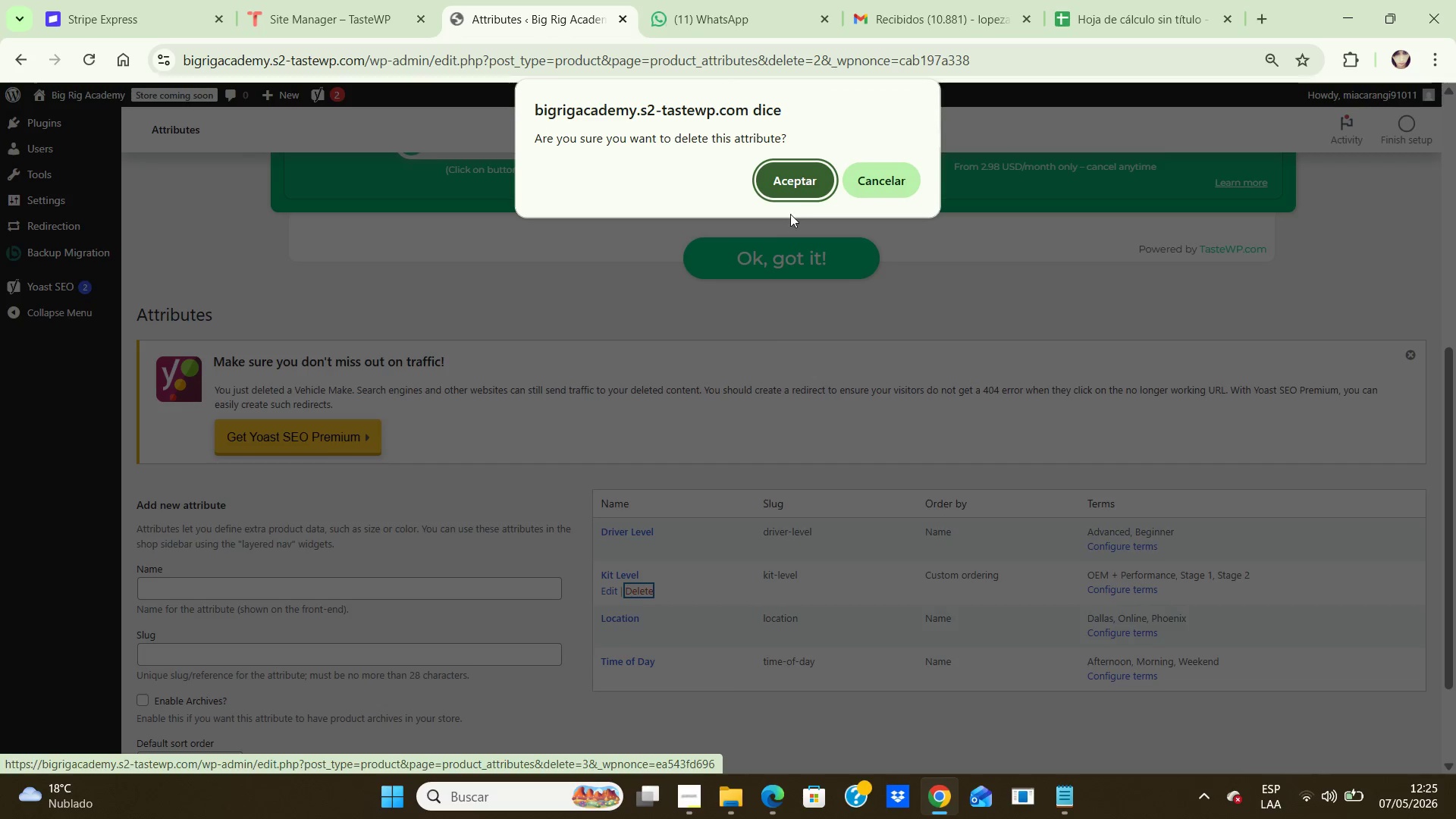 
left_click([795, 187])
 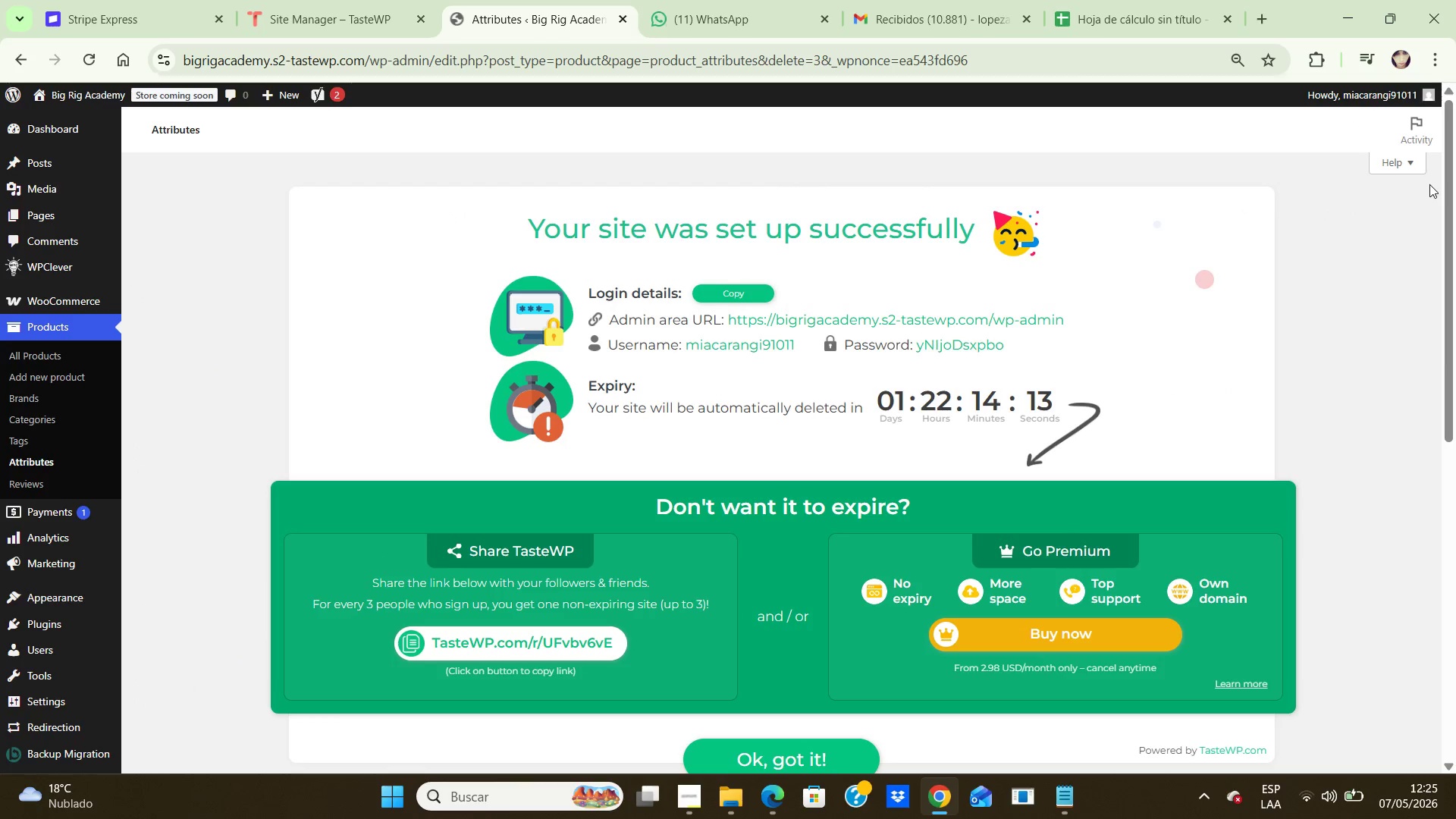 
left_click_drag(start_coordinate=[1451, 191], to_coordinate=[1453, 471])
 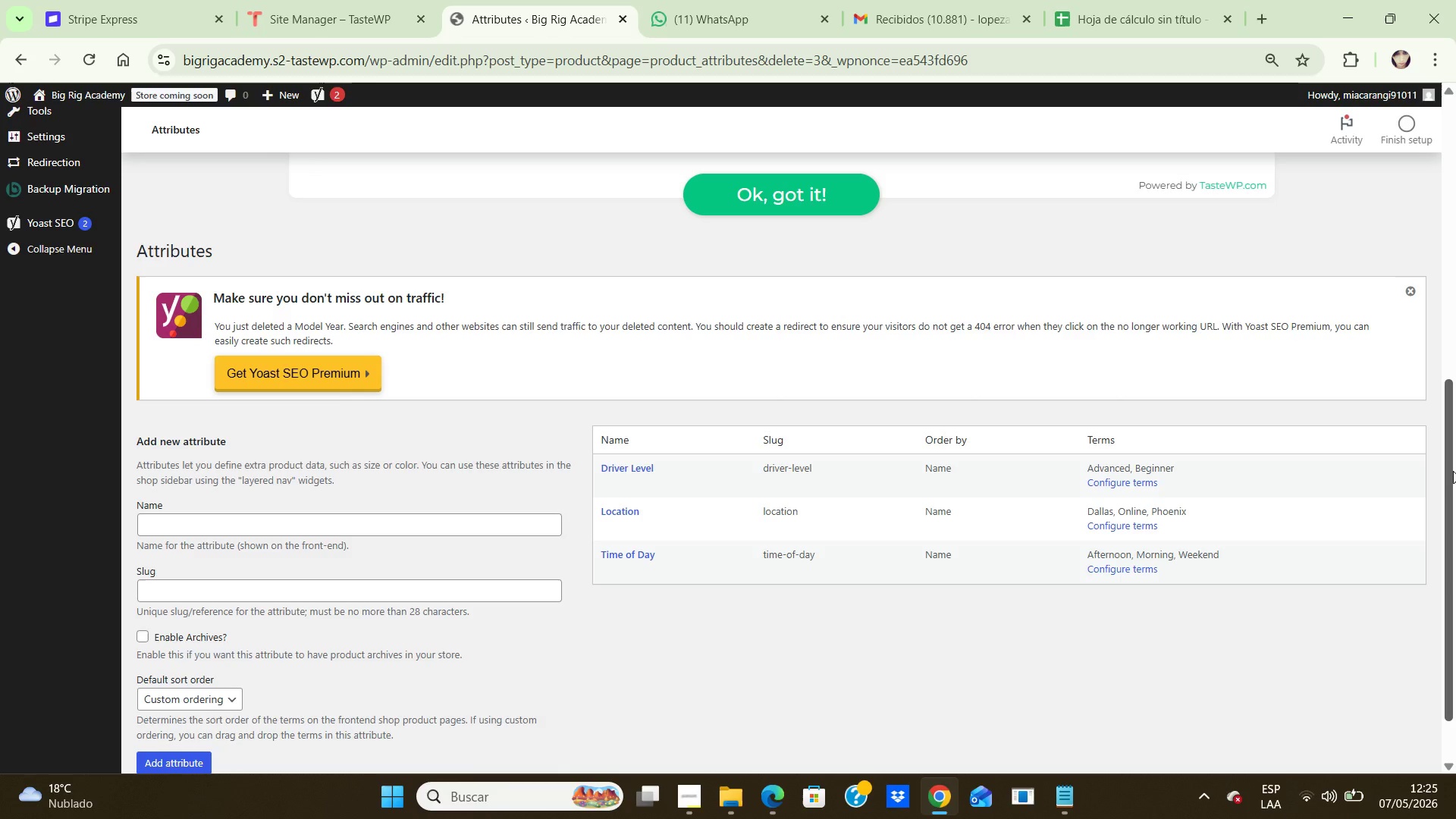 
wait(47.89)
 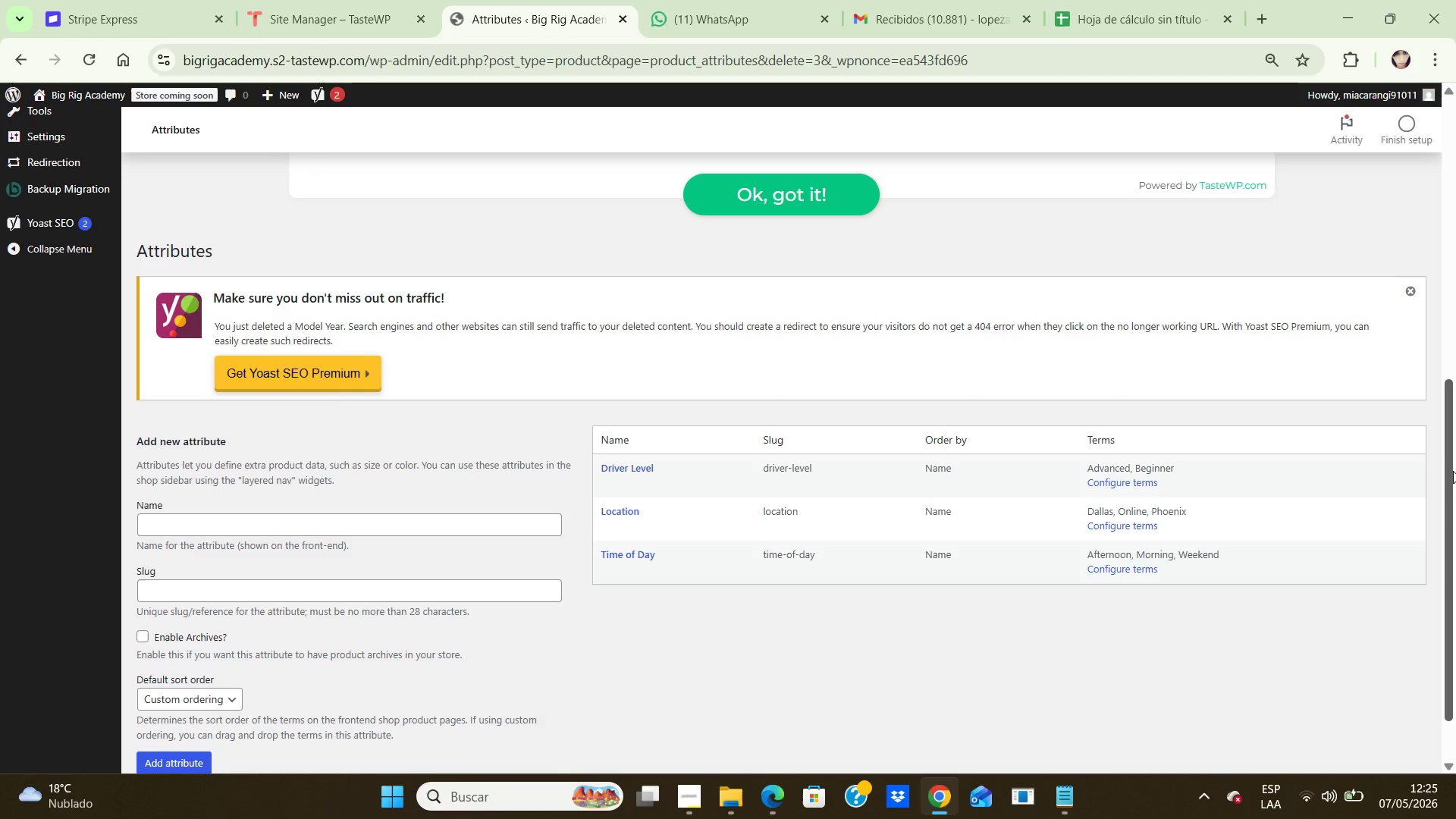 
left_click([729, 808])
 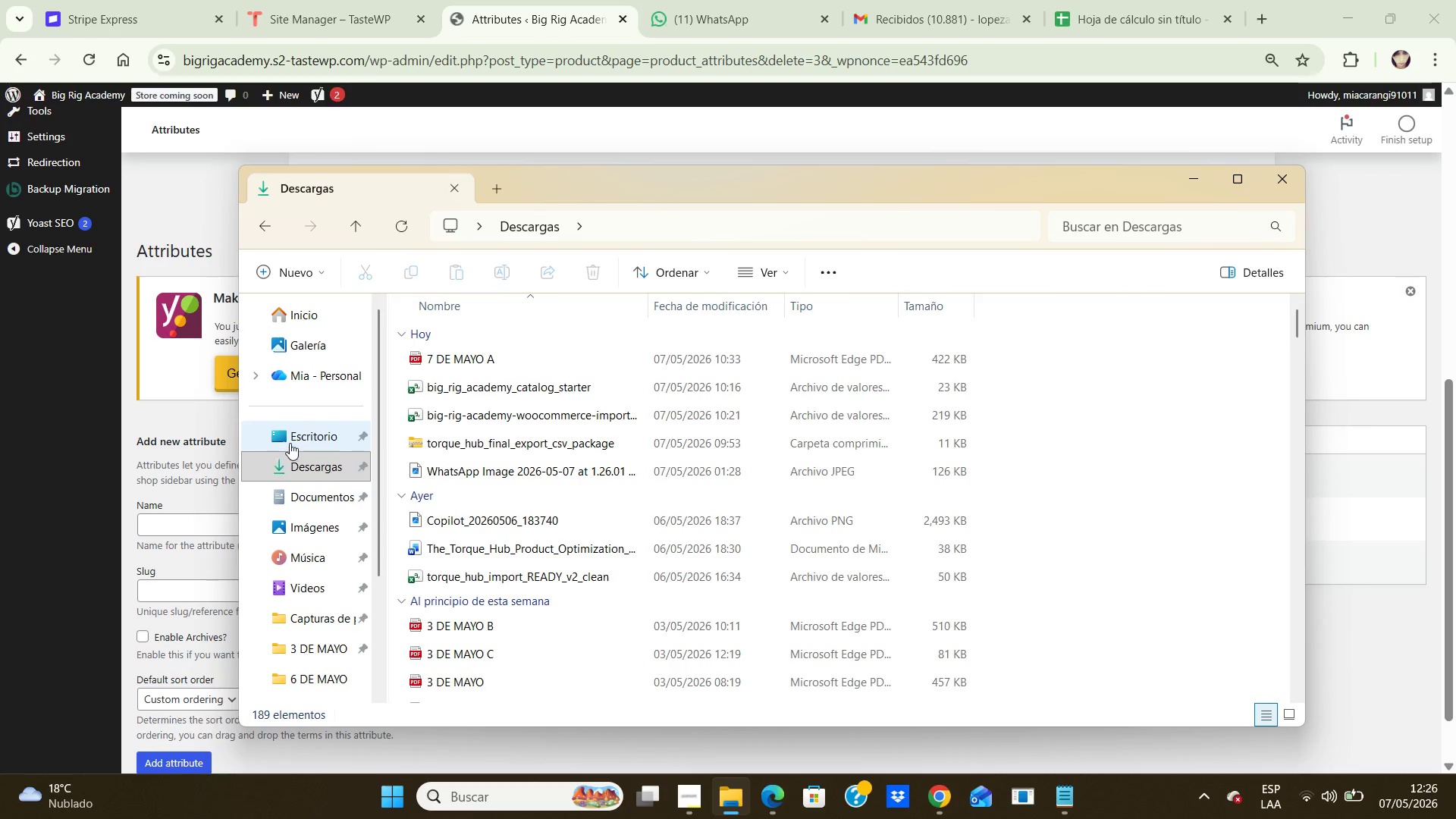 
double_click([290, 446])
 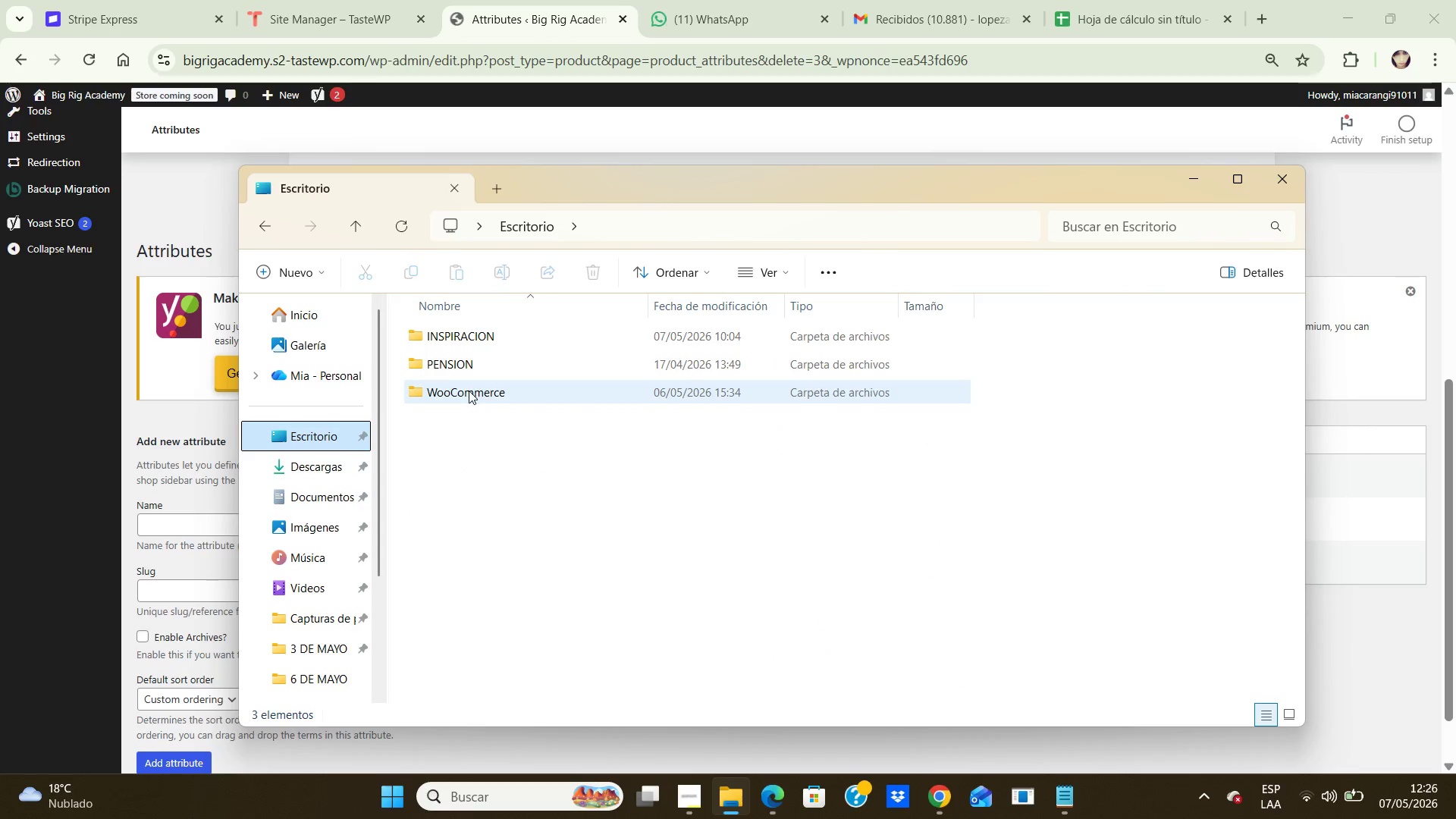 
double_click([469, 391])
 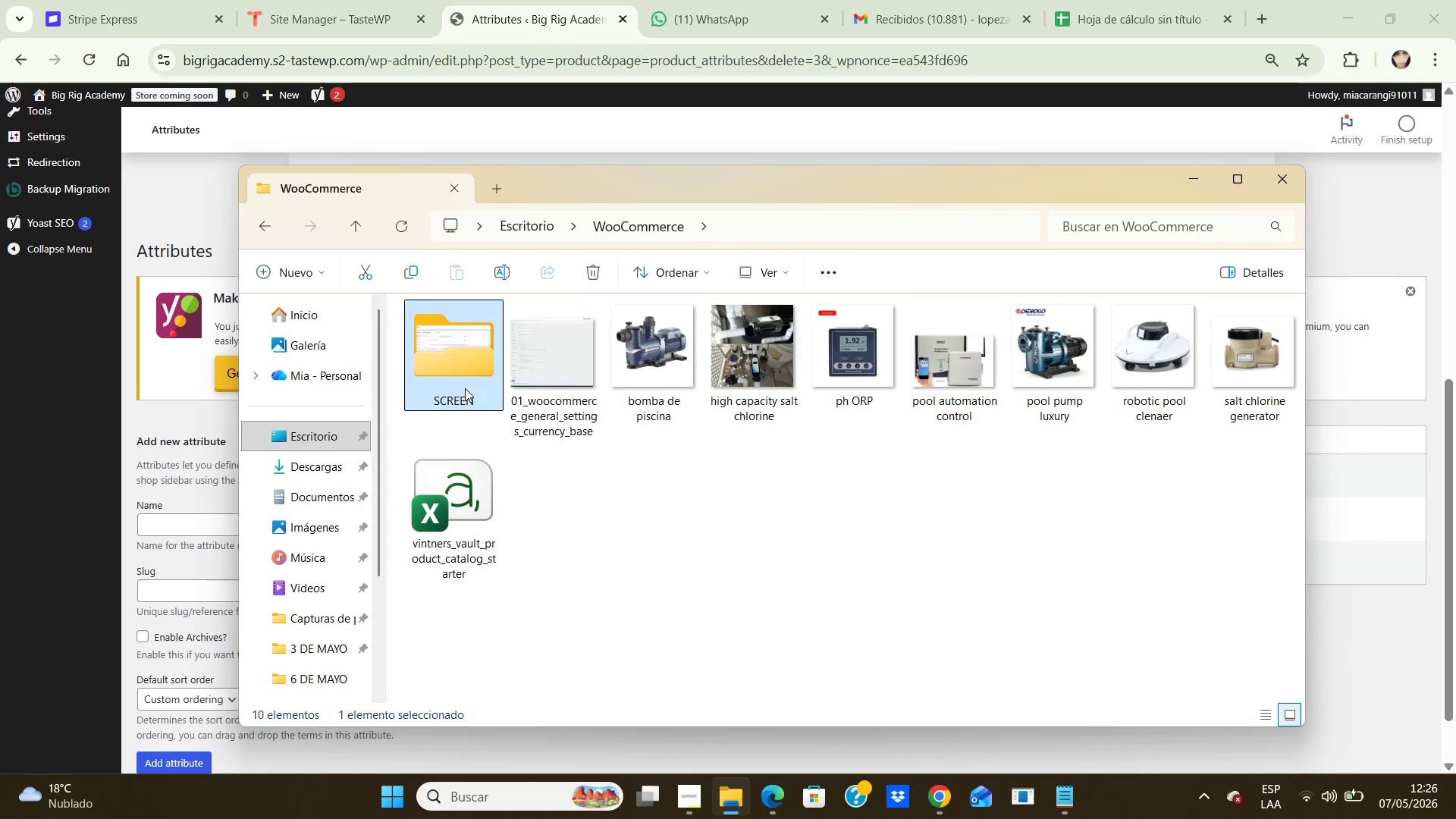 
double_click([465, 388])
 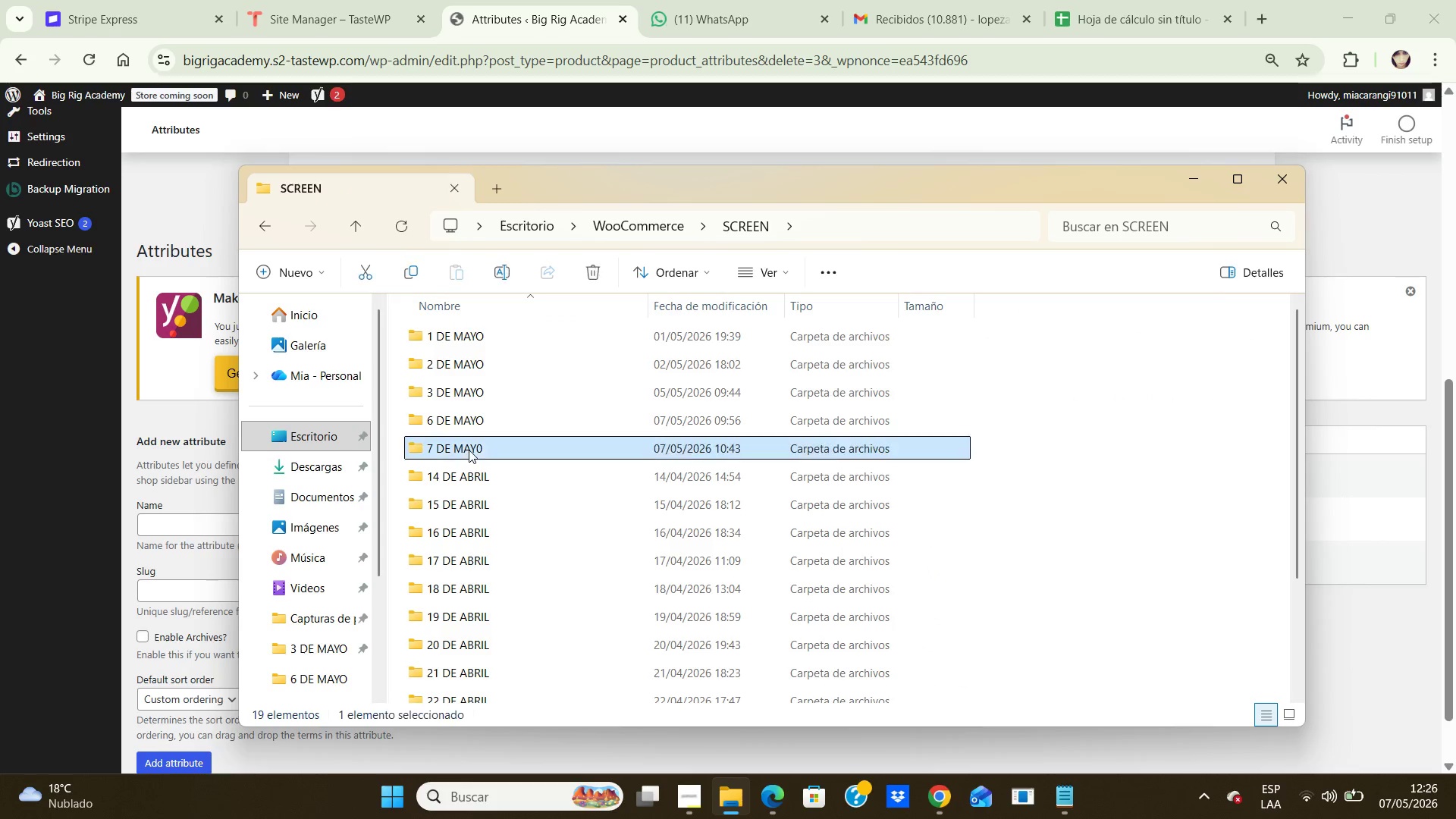 
double_click([469, 450])
 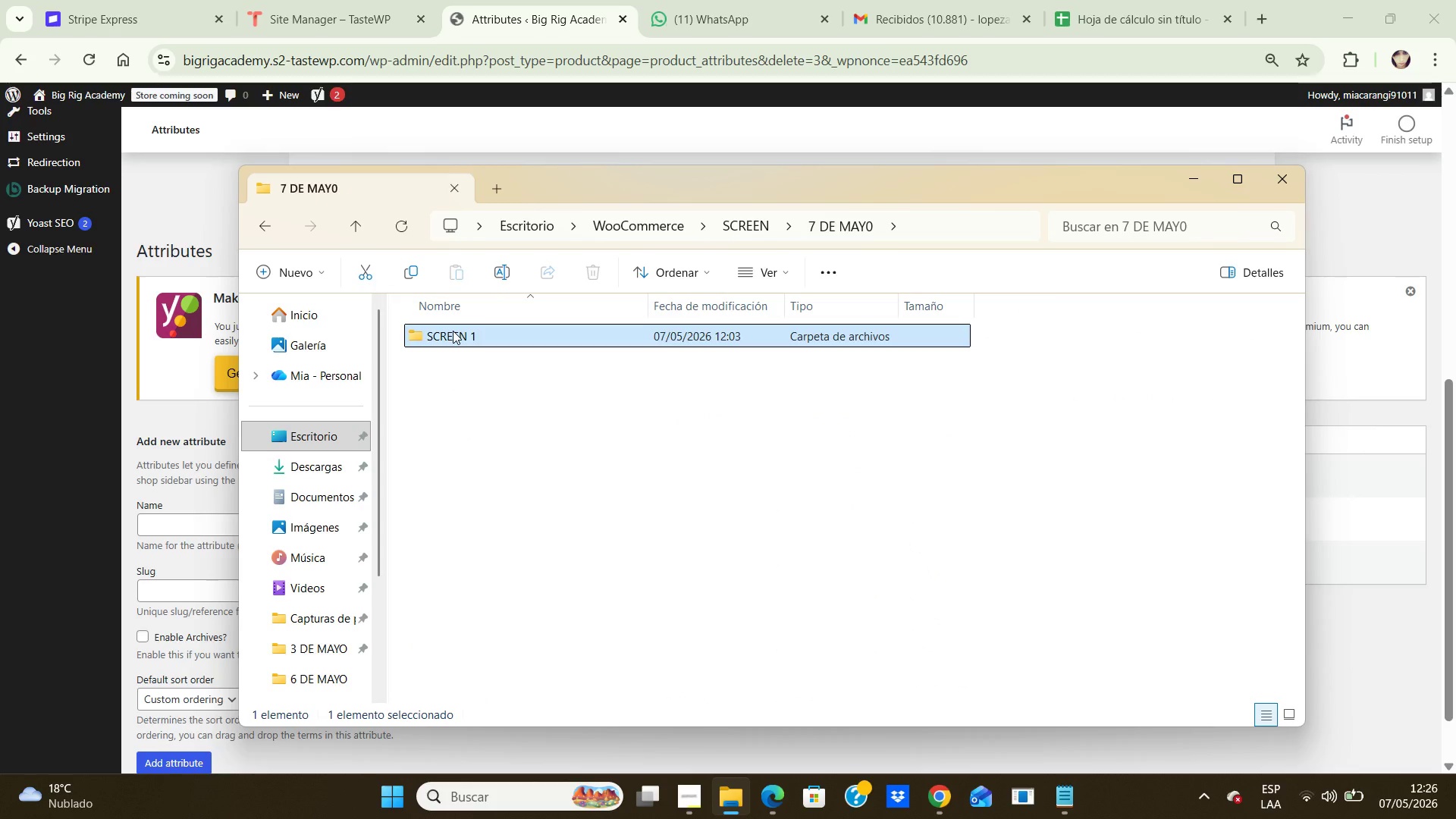 
double_click([453, 331])
 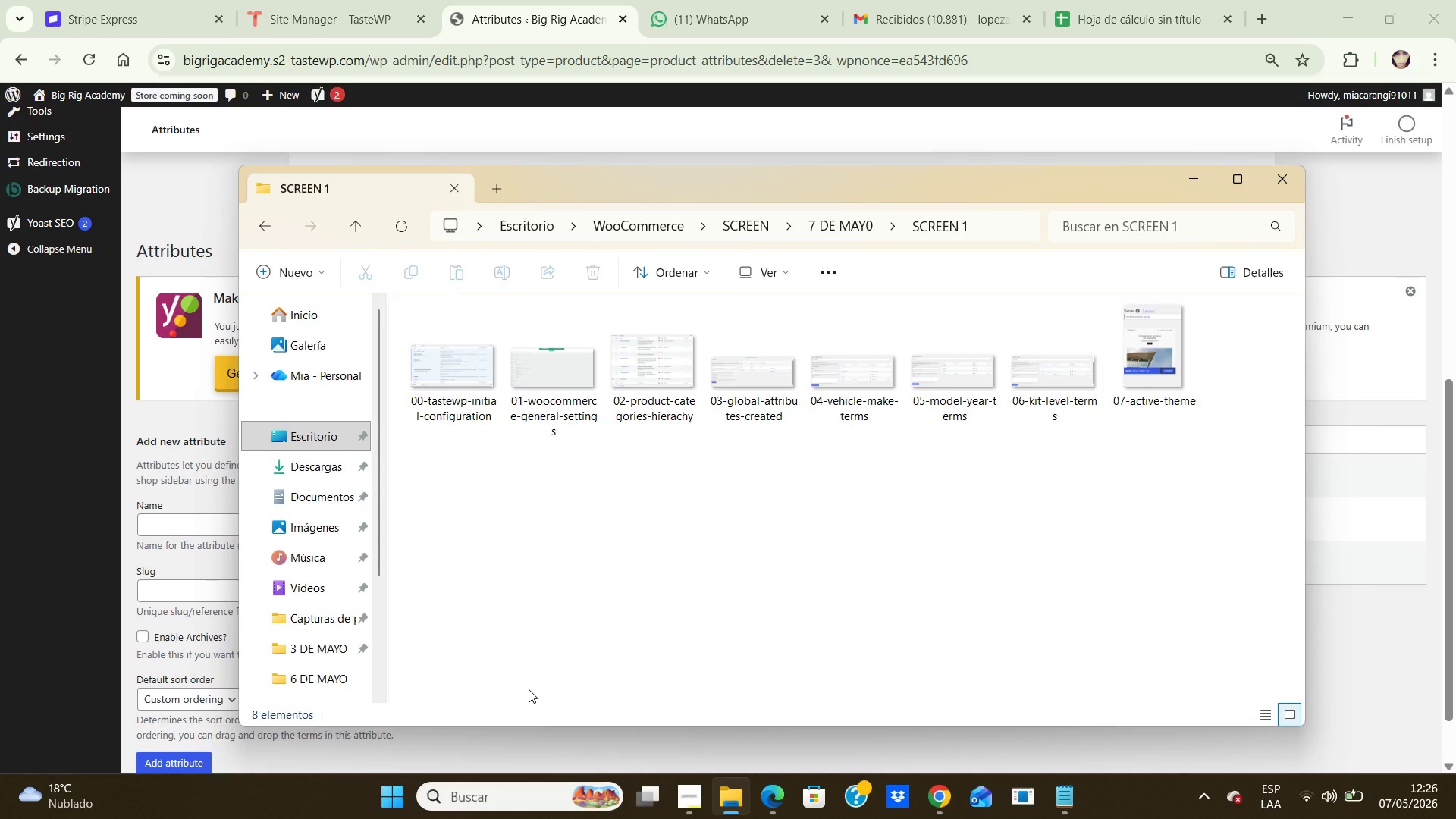 
wait(8.0)
 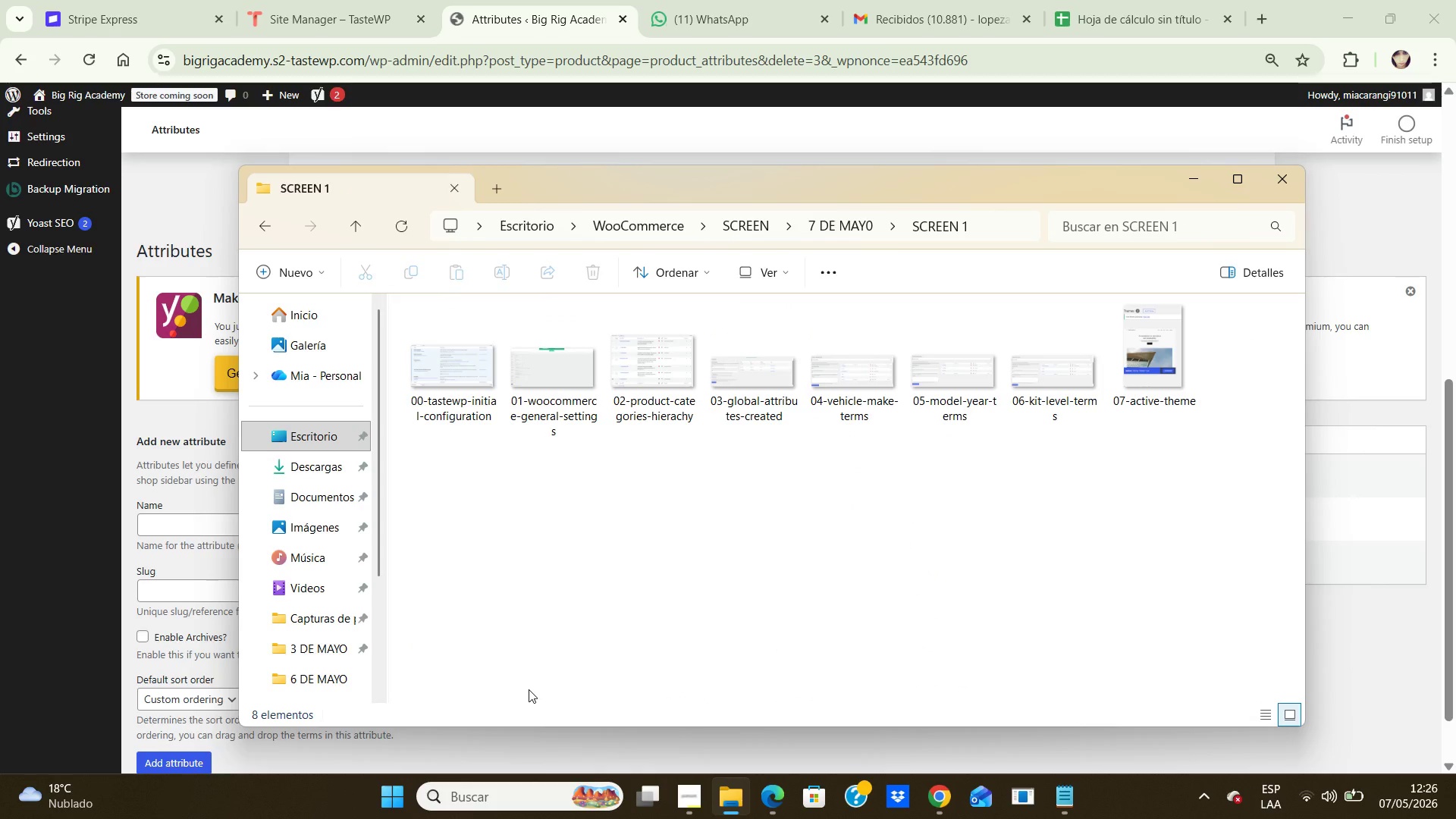 
double_click([633, 385])
 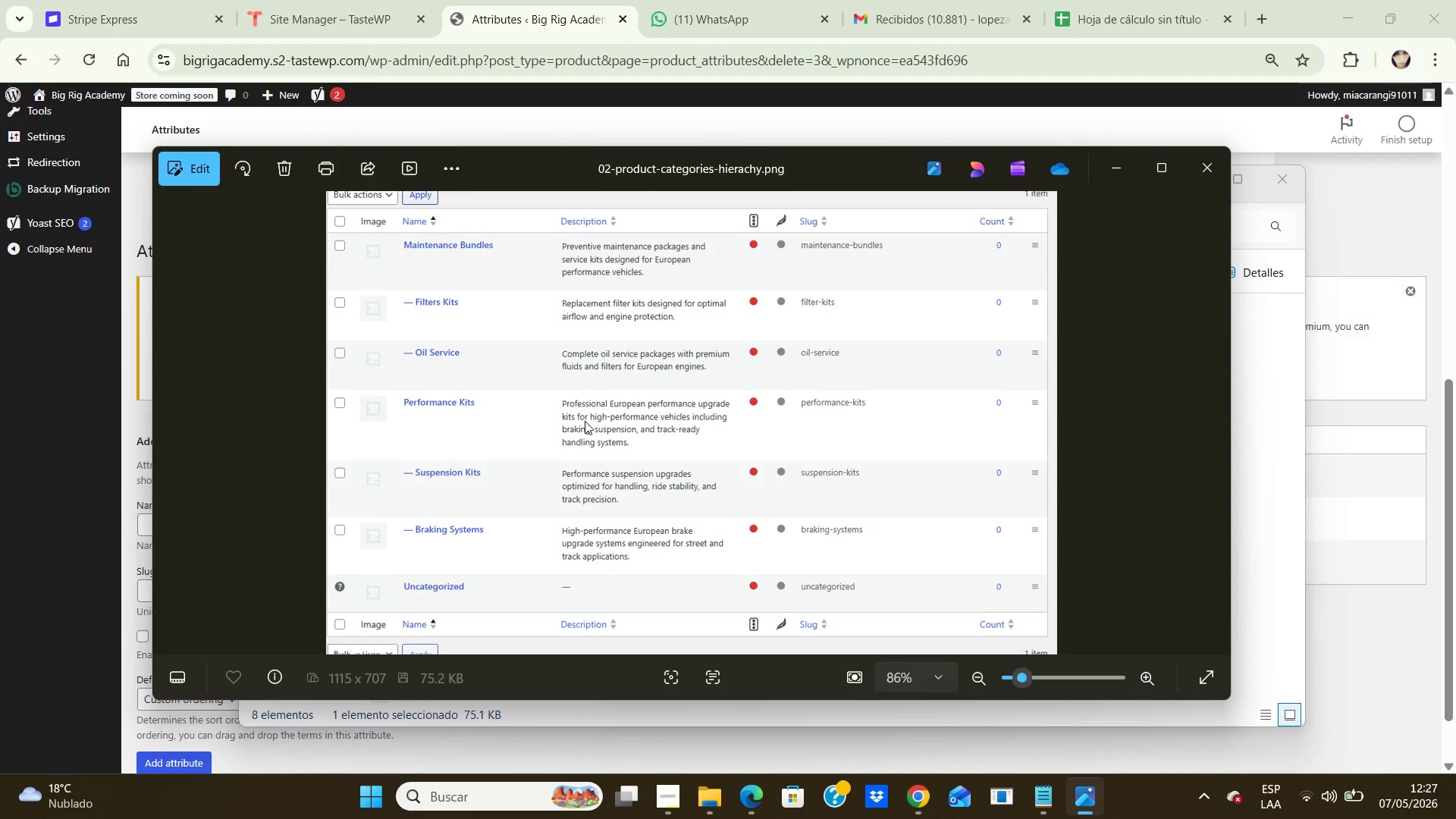 
wait(51.78)
 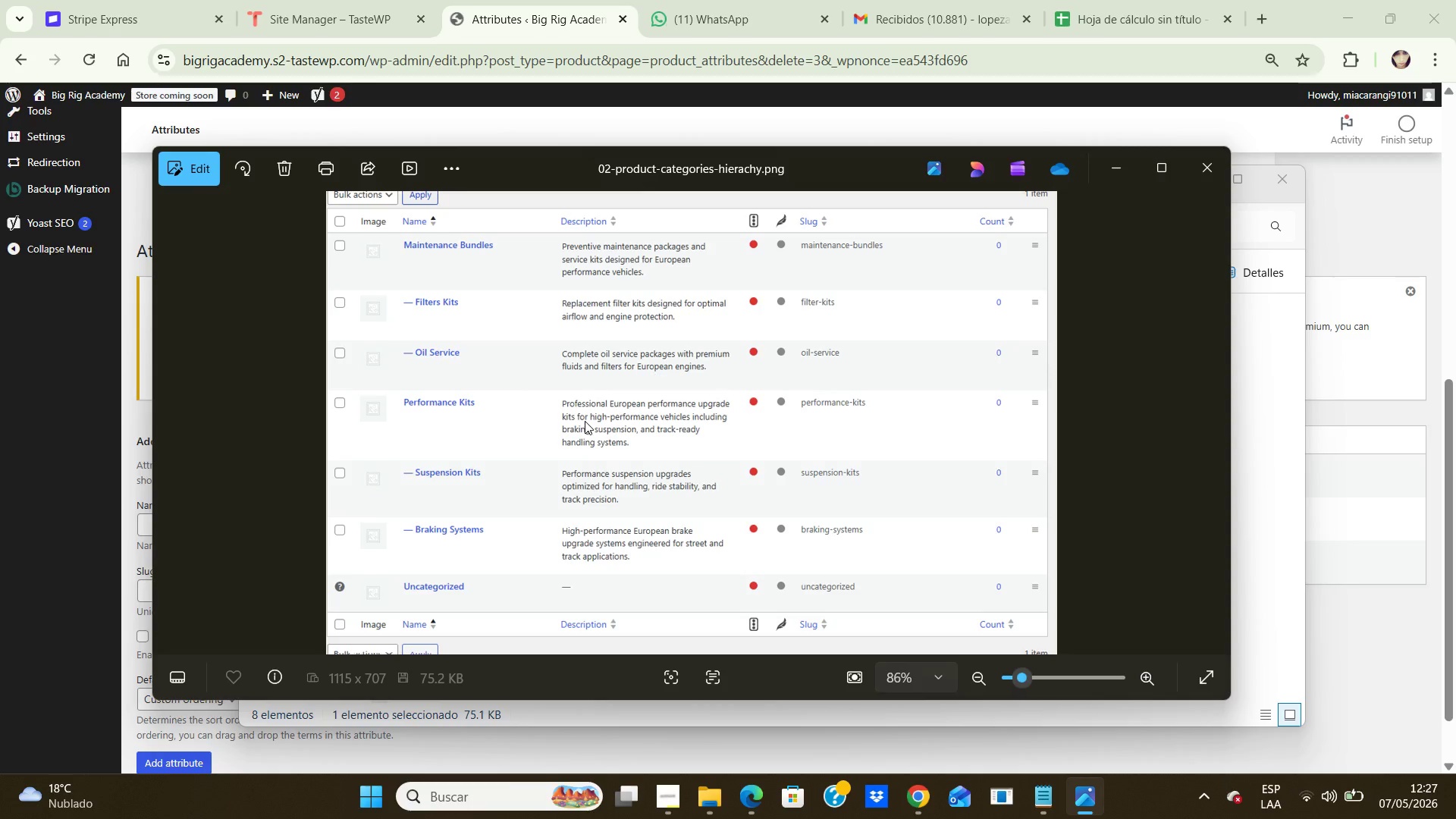 
left_click([1115, 170])
 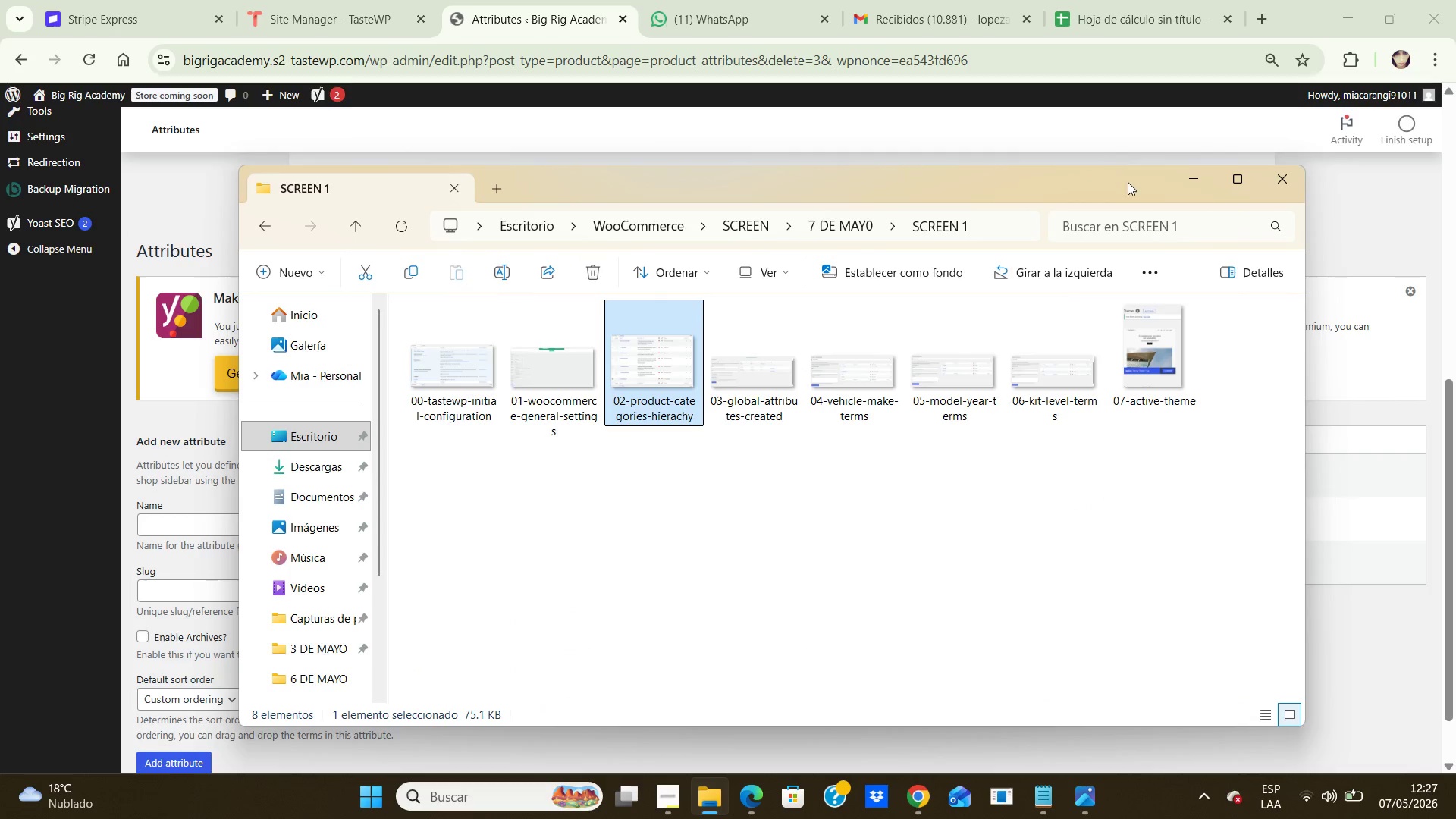 
mouse_move([1183, 188])
 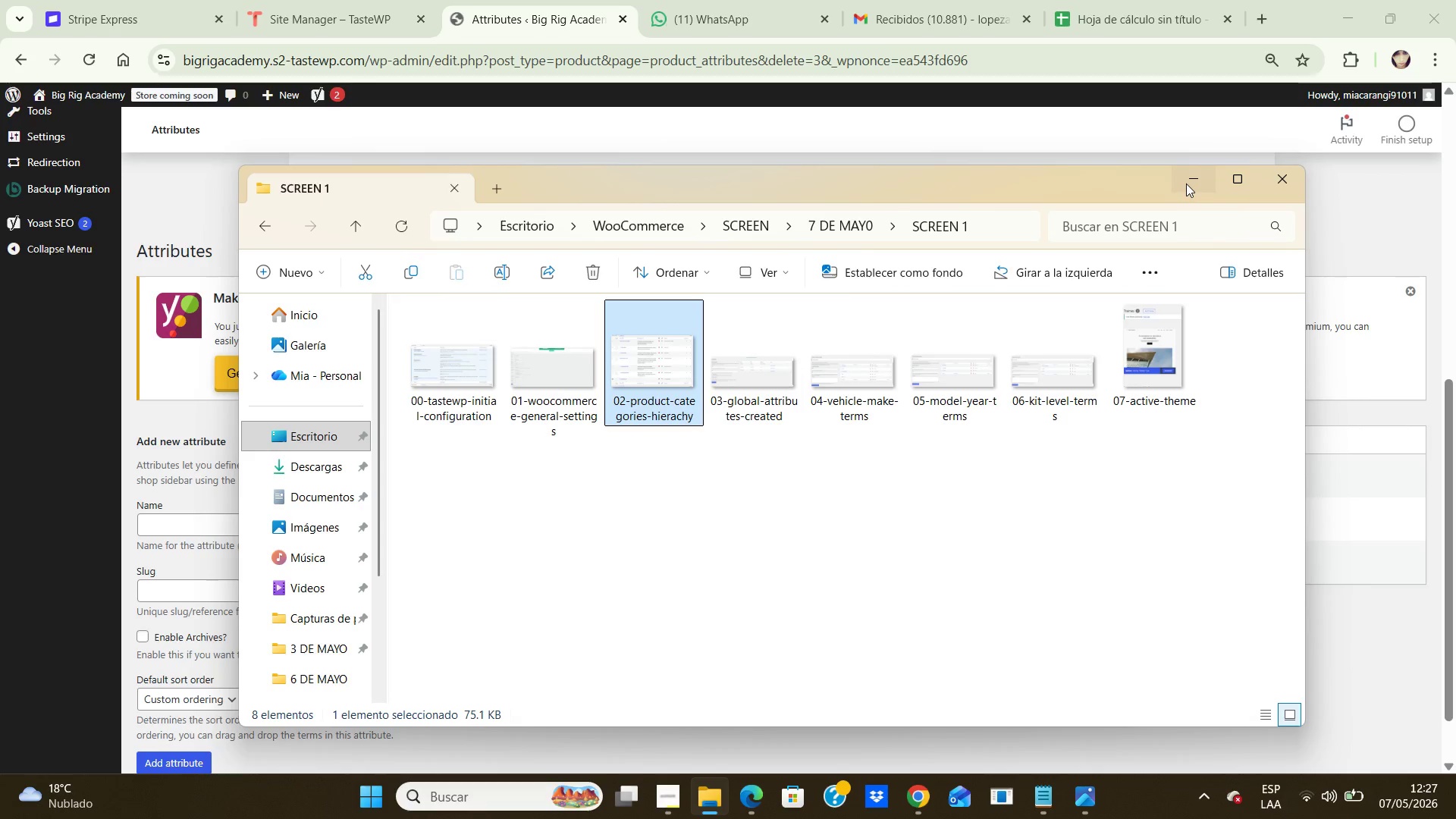 
left_click([1186, 184])
 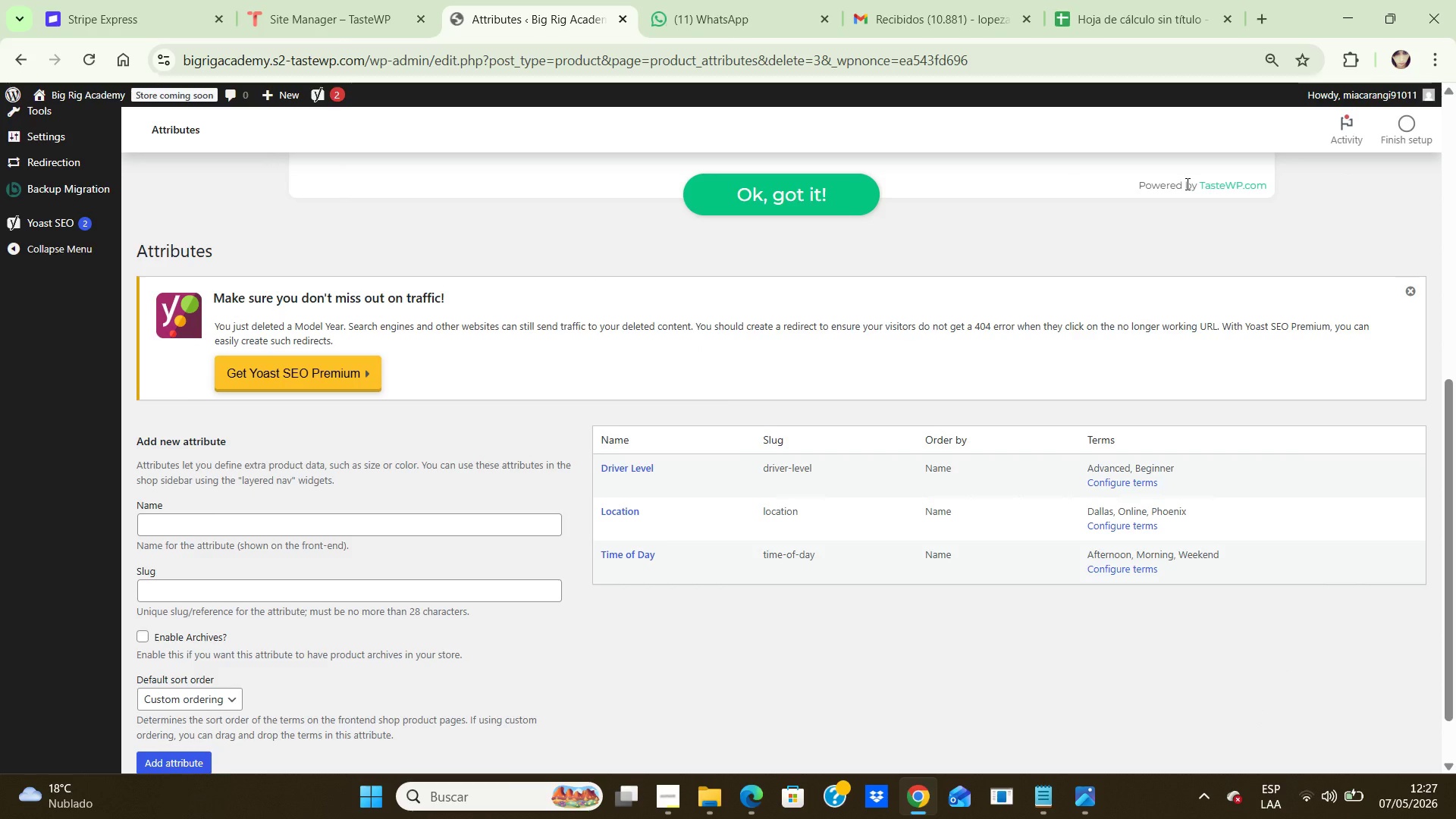 
wait(8.55)
 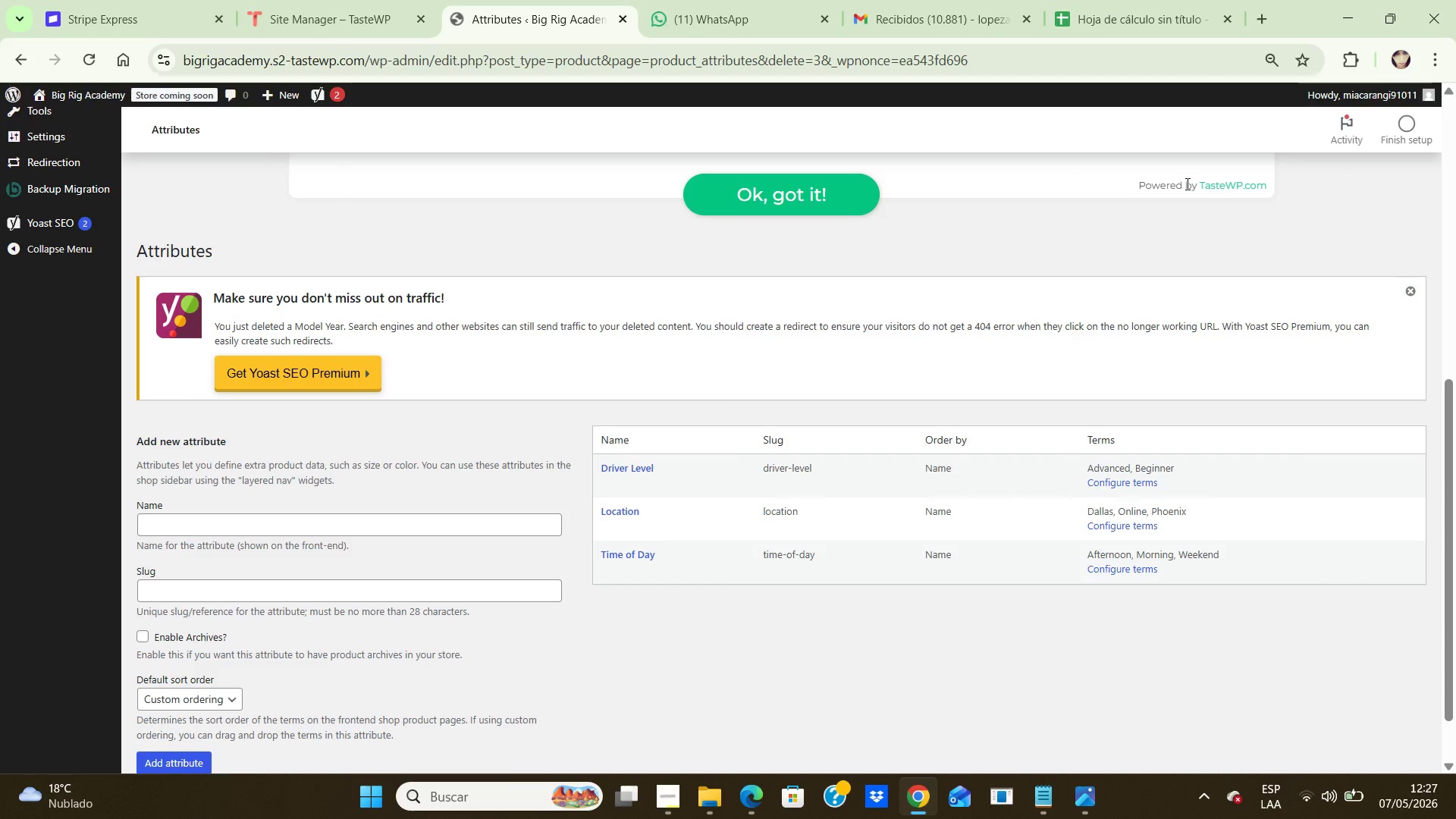 
scroll: coordinate [54, 456], scroll_direction: up, amount: 6.0
 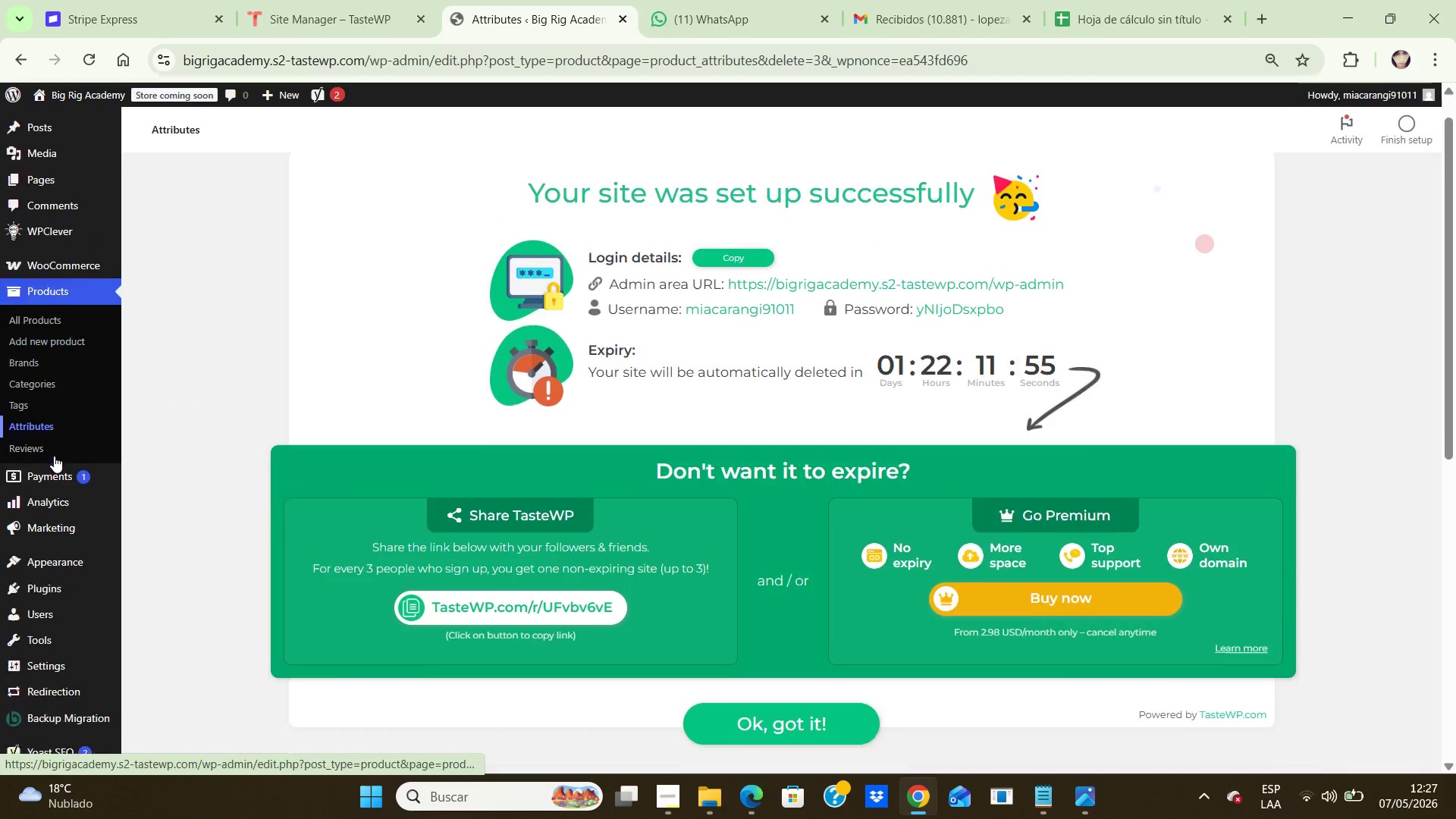 
scroll: coordinate [54, 456], scroll_direction: down, amount: 8.0
 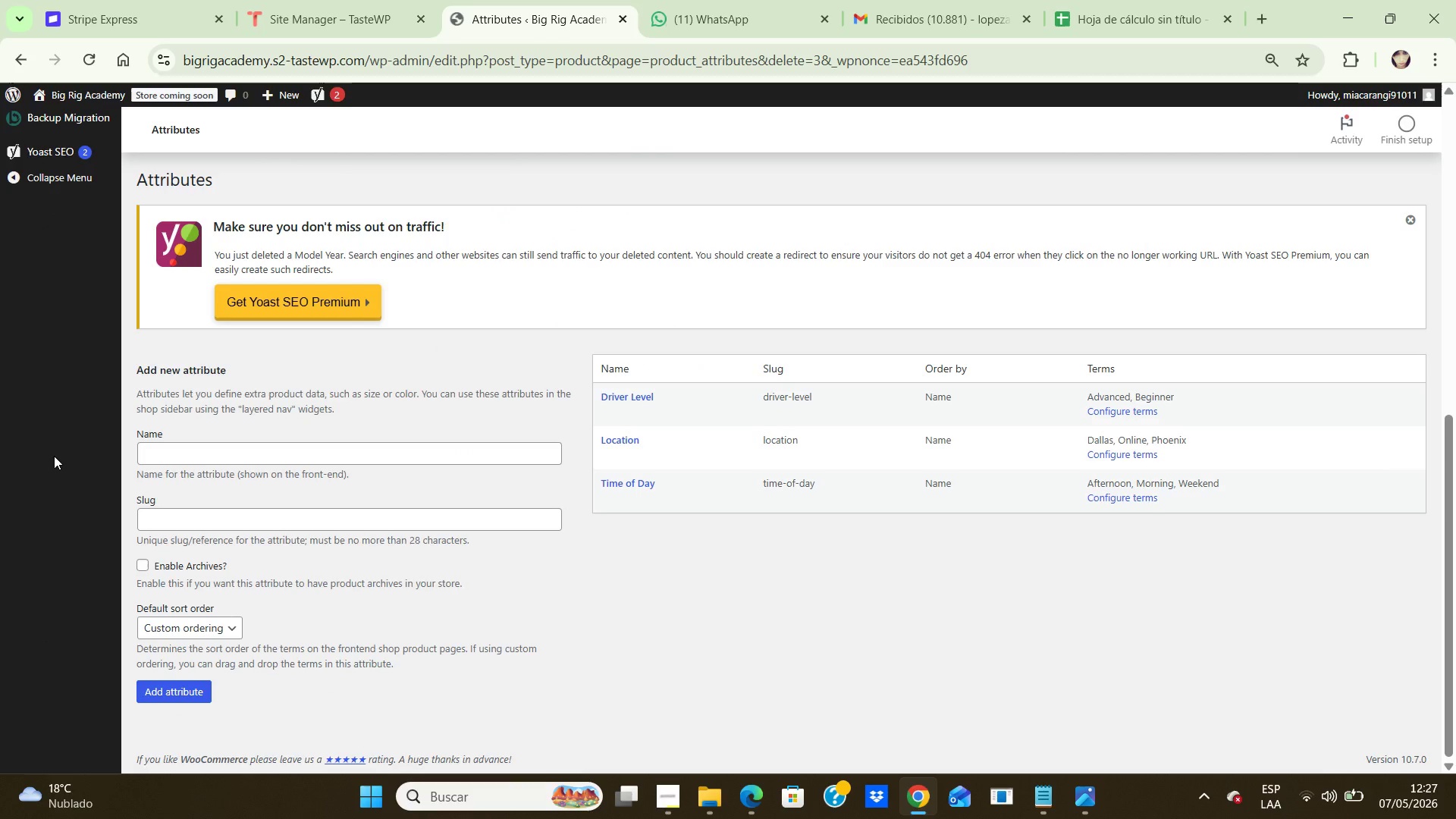 
scroll: coordinate [54, 456], scroll_direction: up, amount: 3.0
 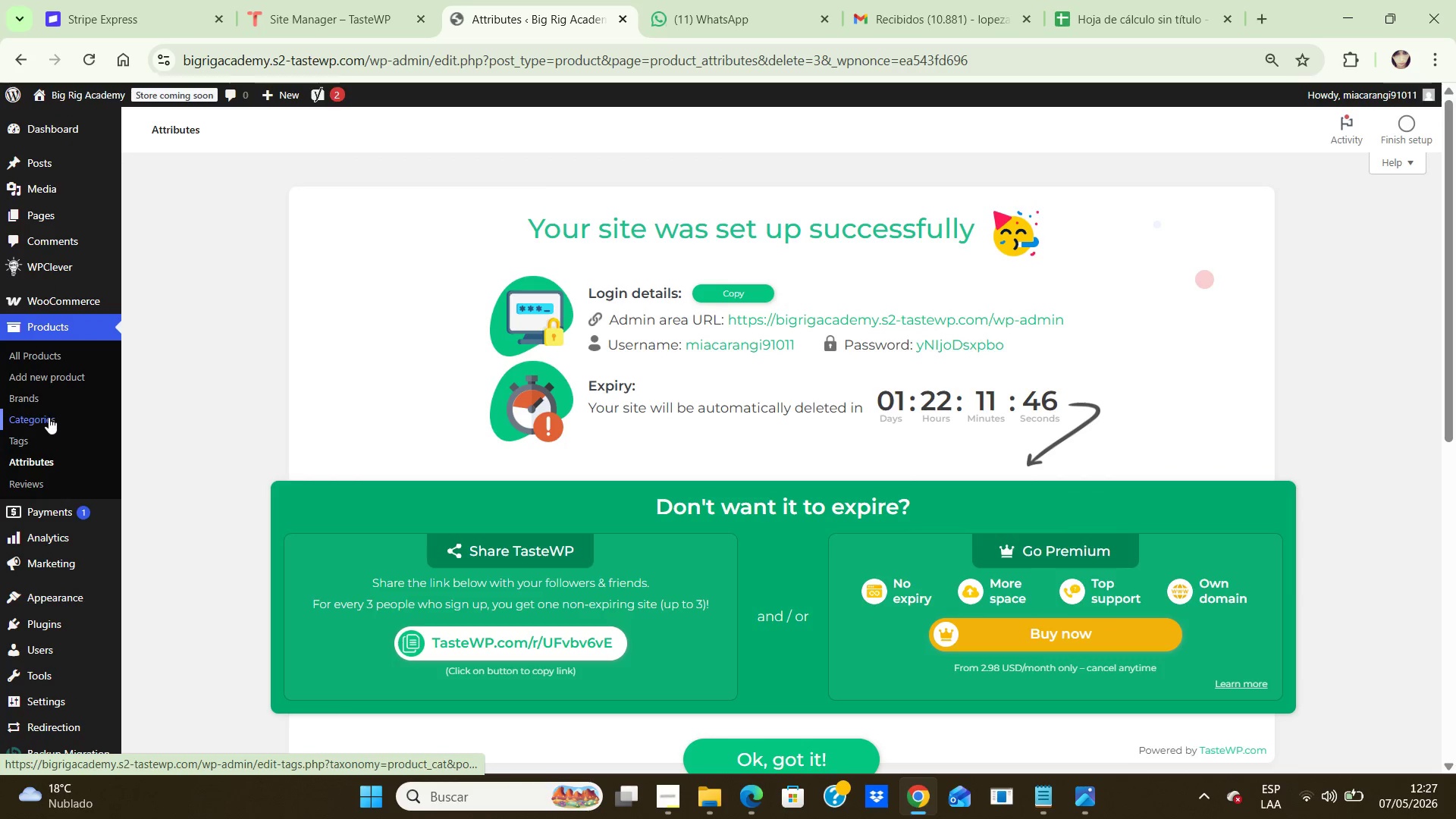 
left_click([46, 418])
 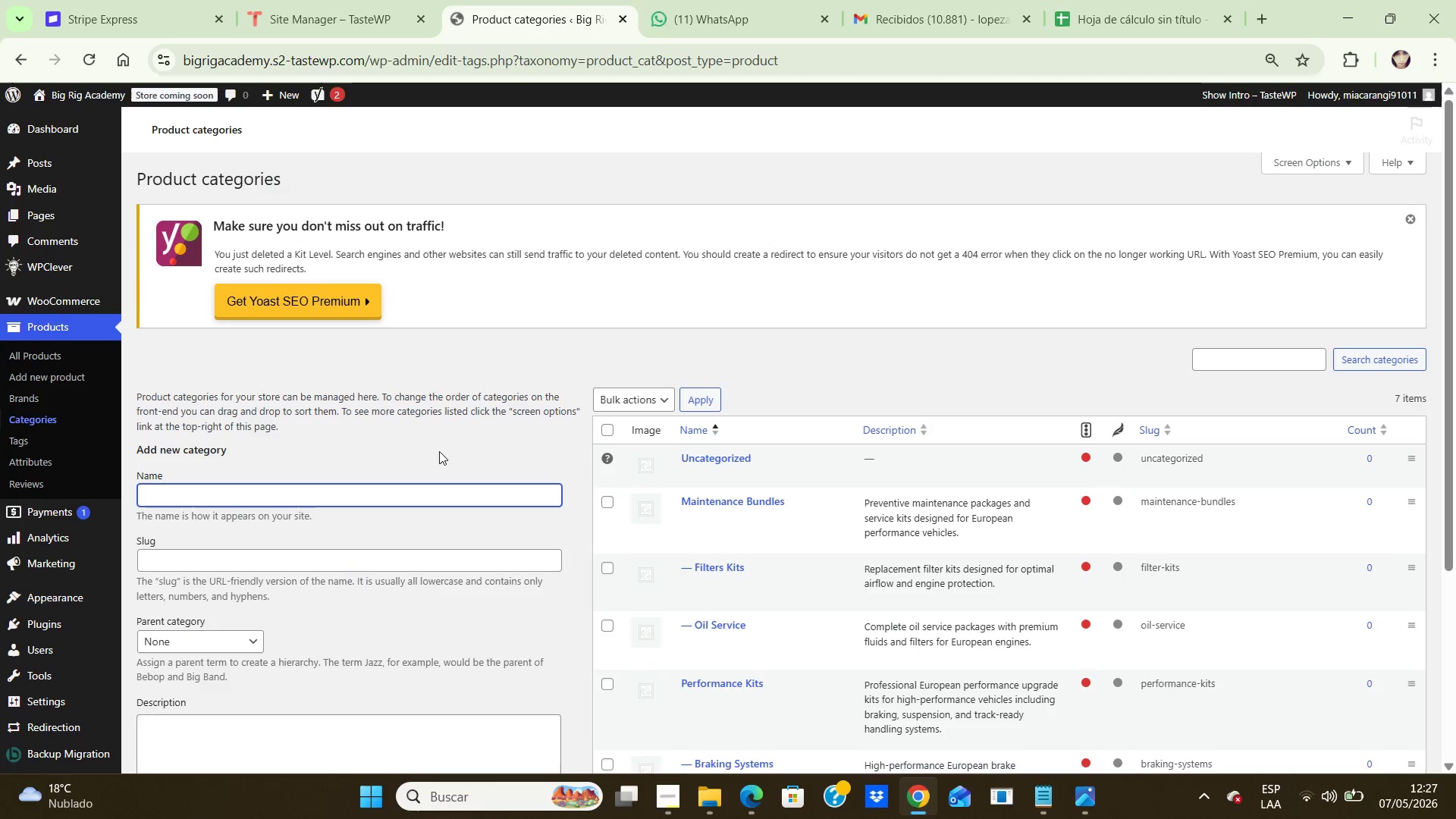 
scroll: coordinate [903, 471], scroll_direction: down, amount: 9.0
 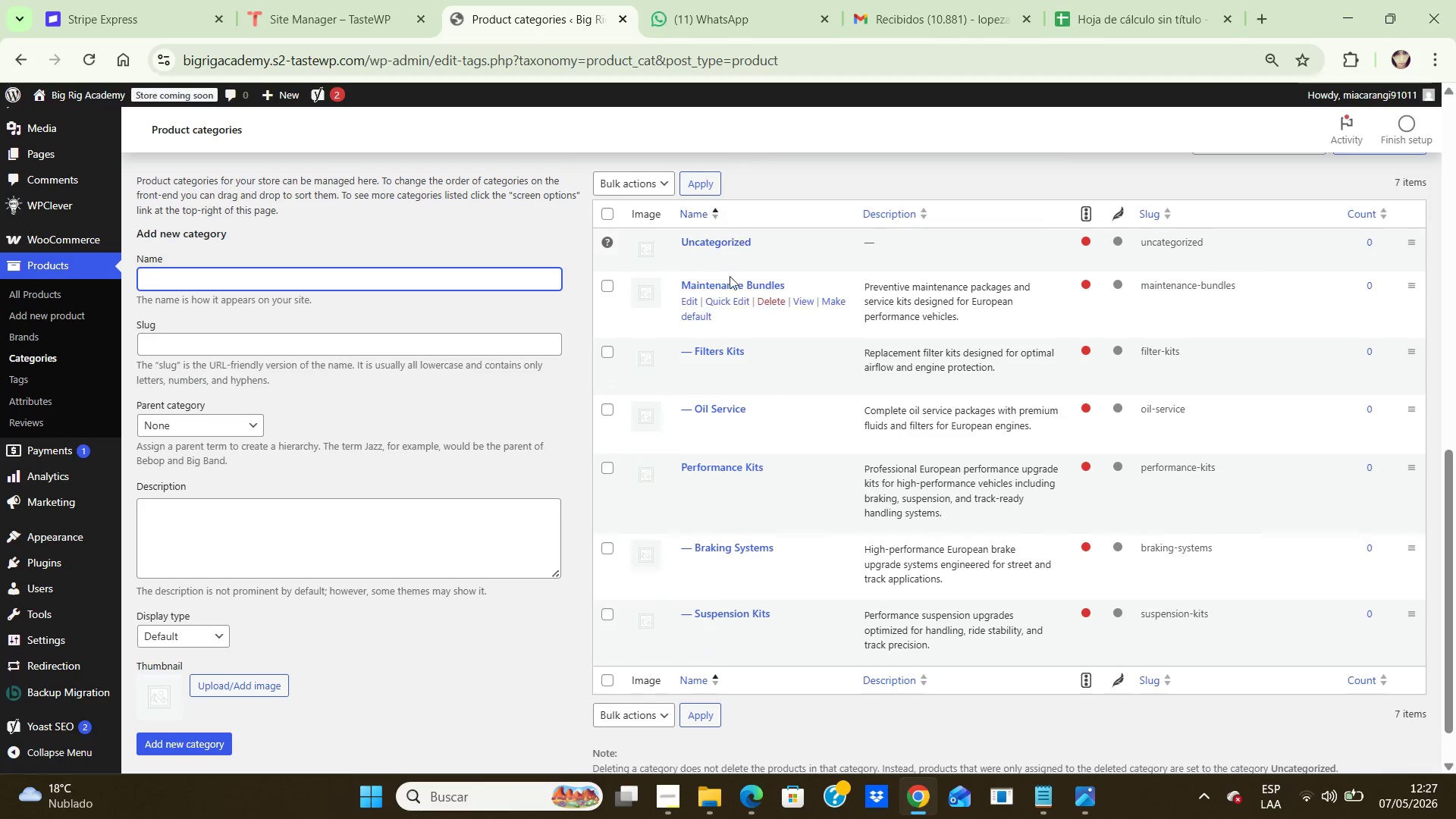 
mouse_move([743, 282])
 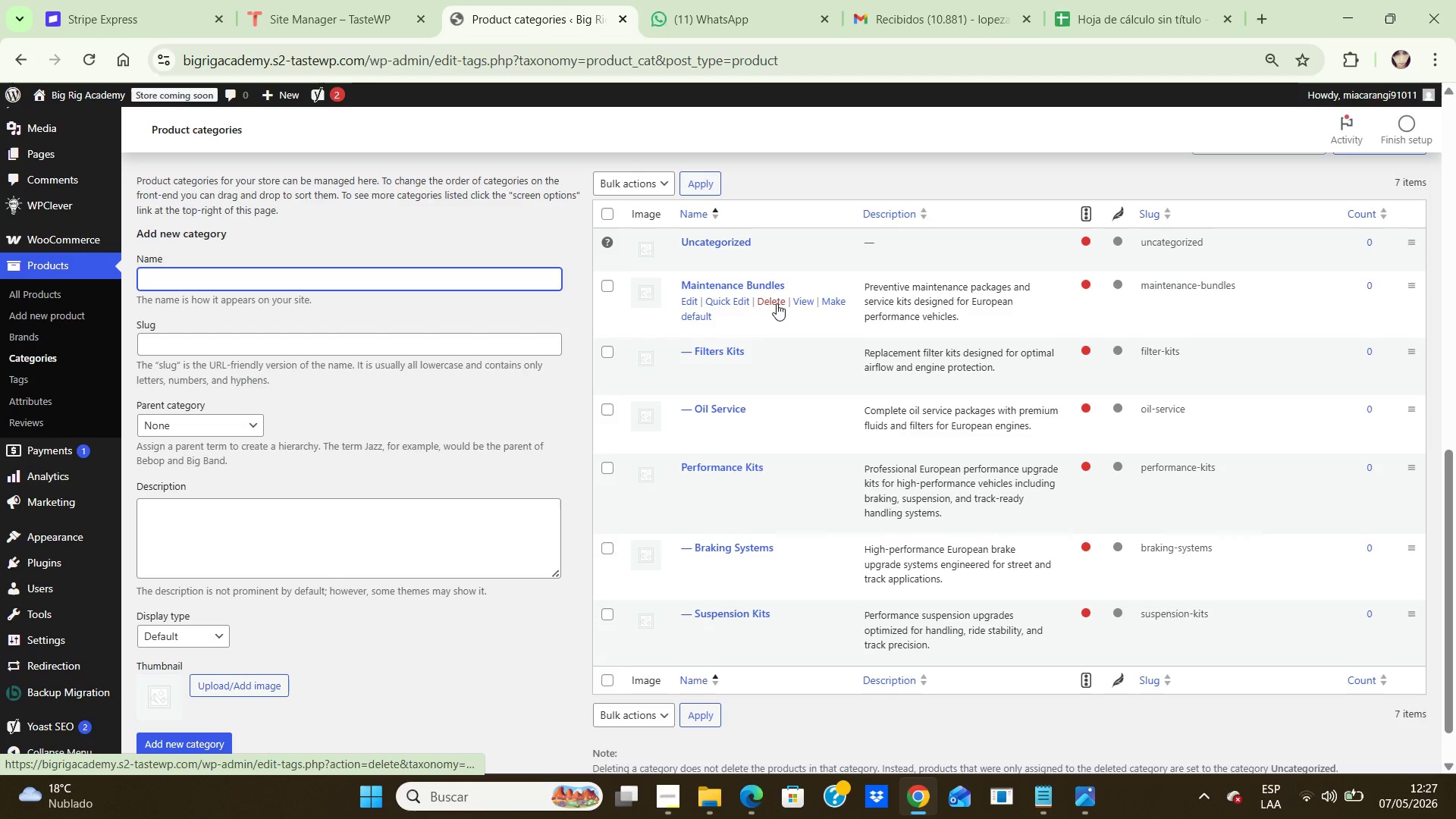 
left_click([776, 300])
 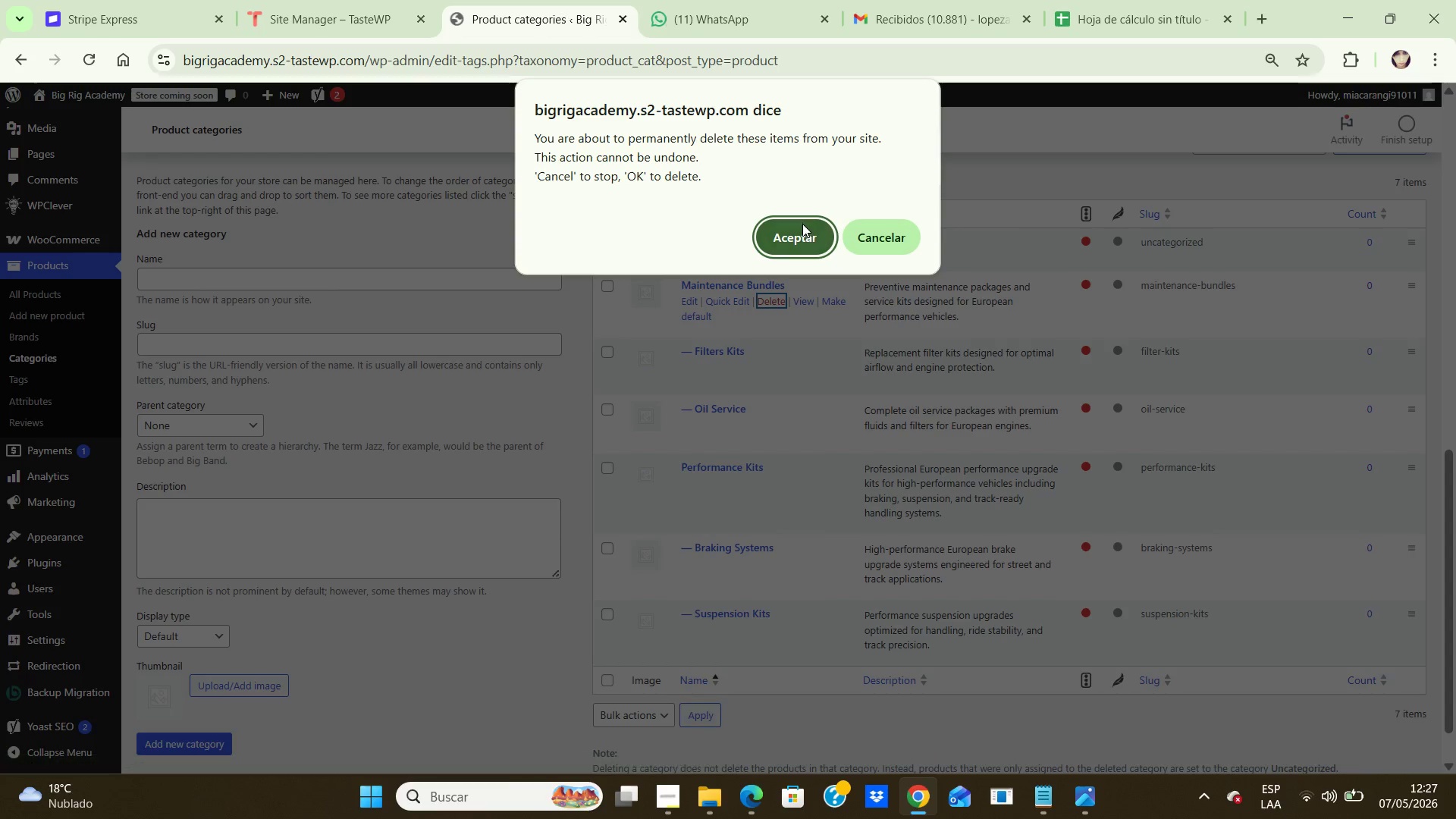 
left_click([802, 228])
 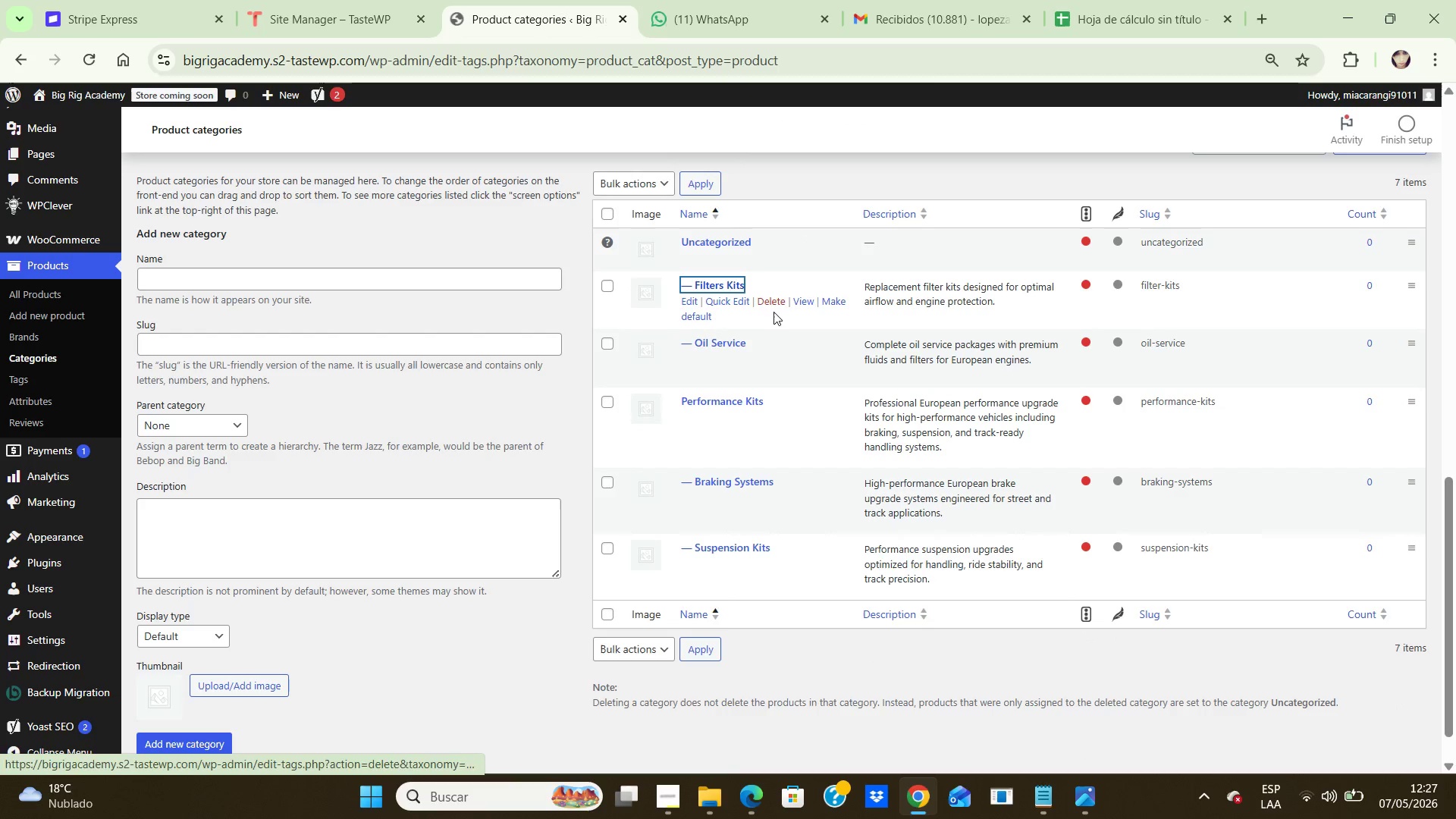 
left_click([772, 297])
 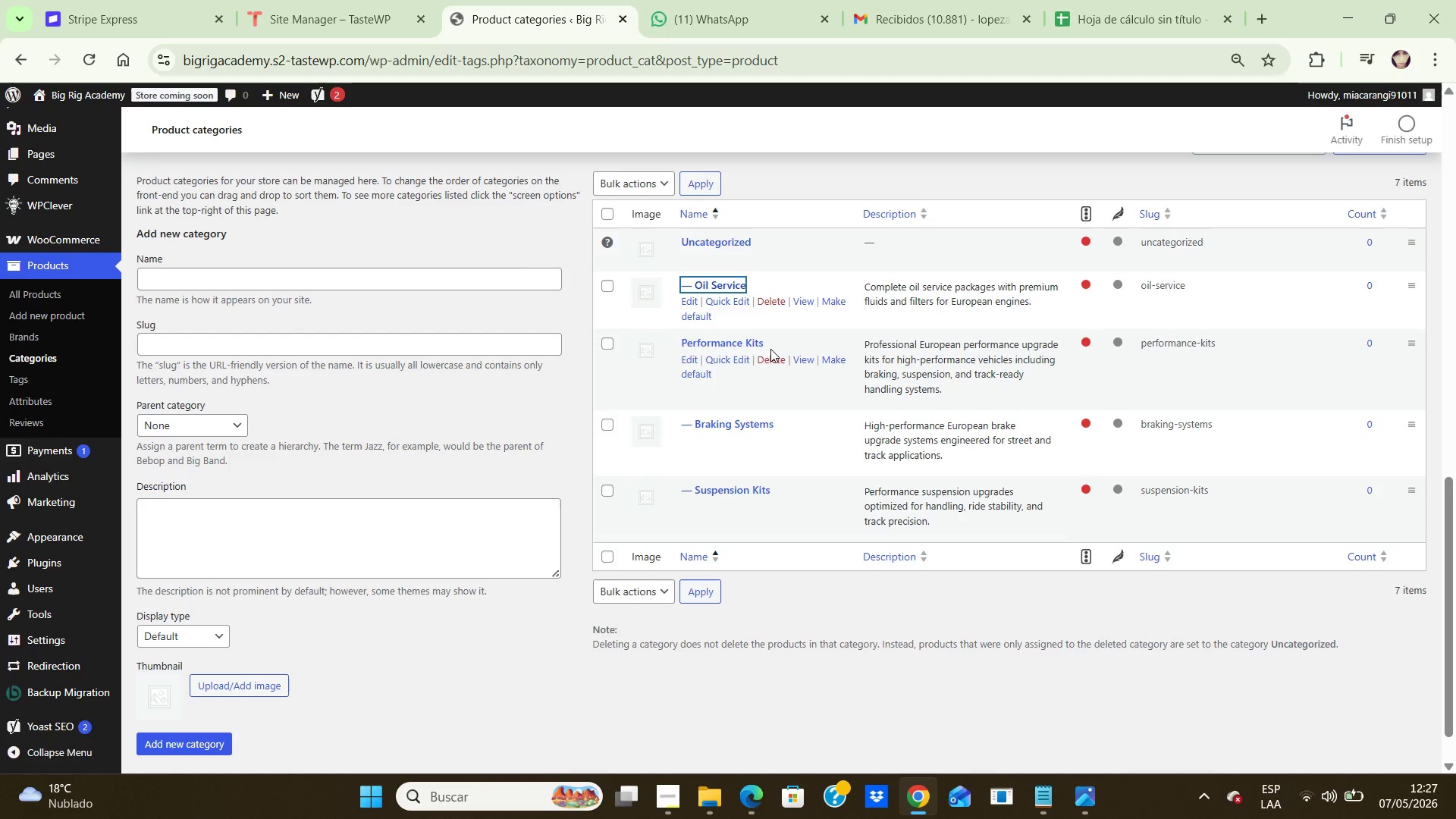 
left_click([774, 303])
 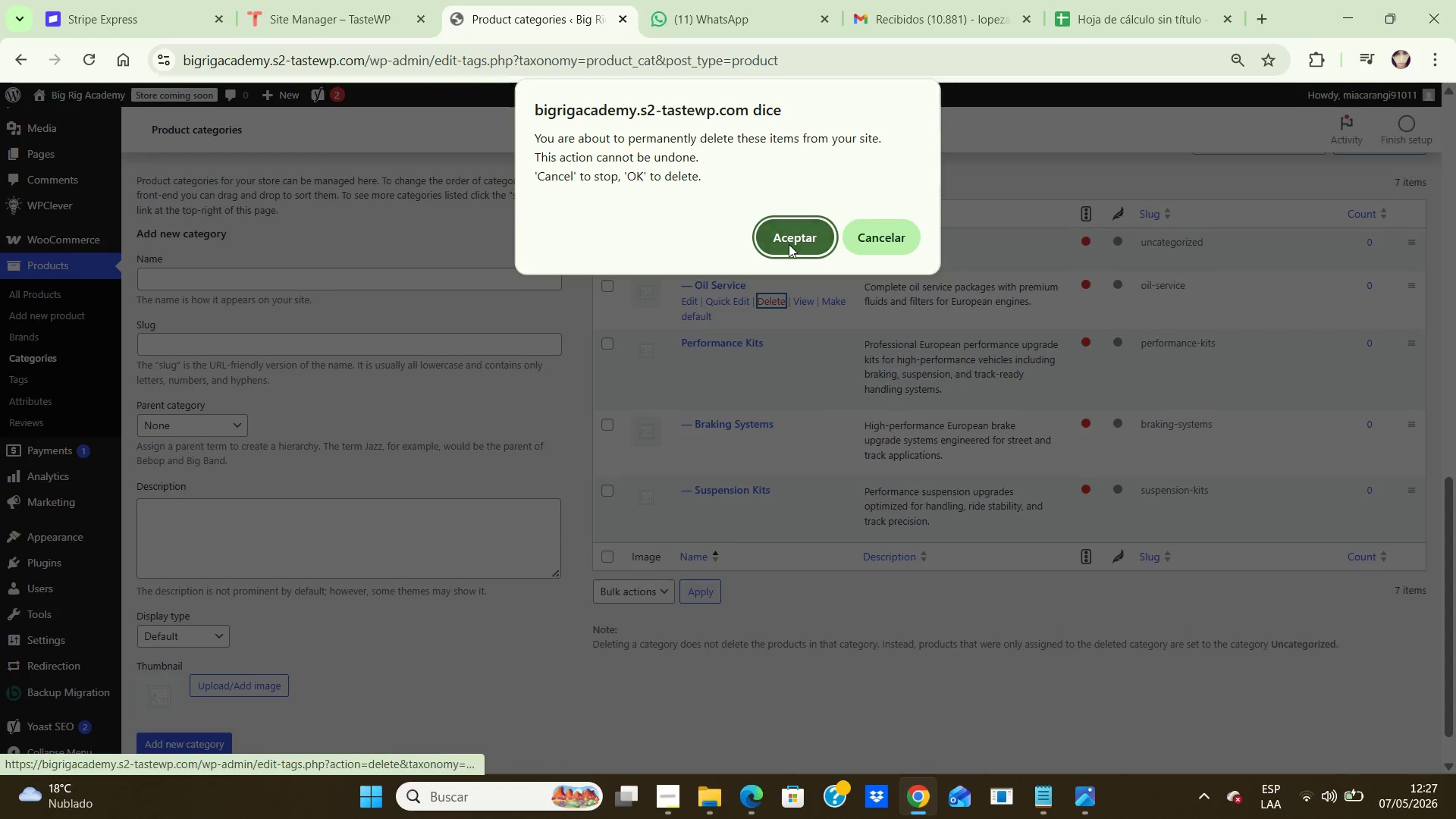 
left_click([789, 244])
 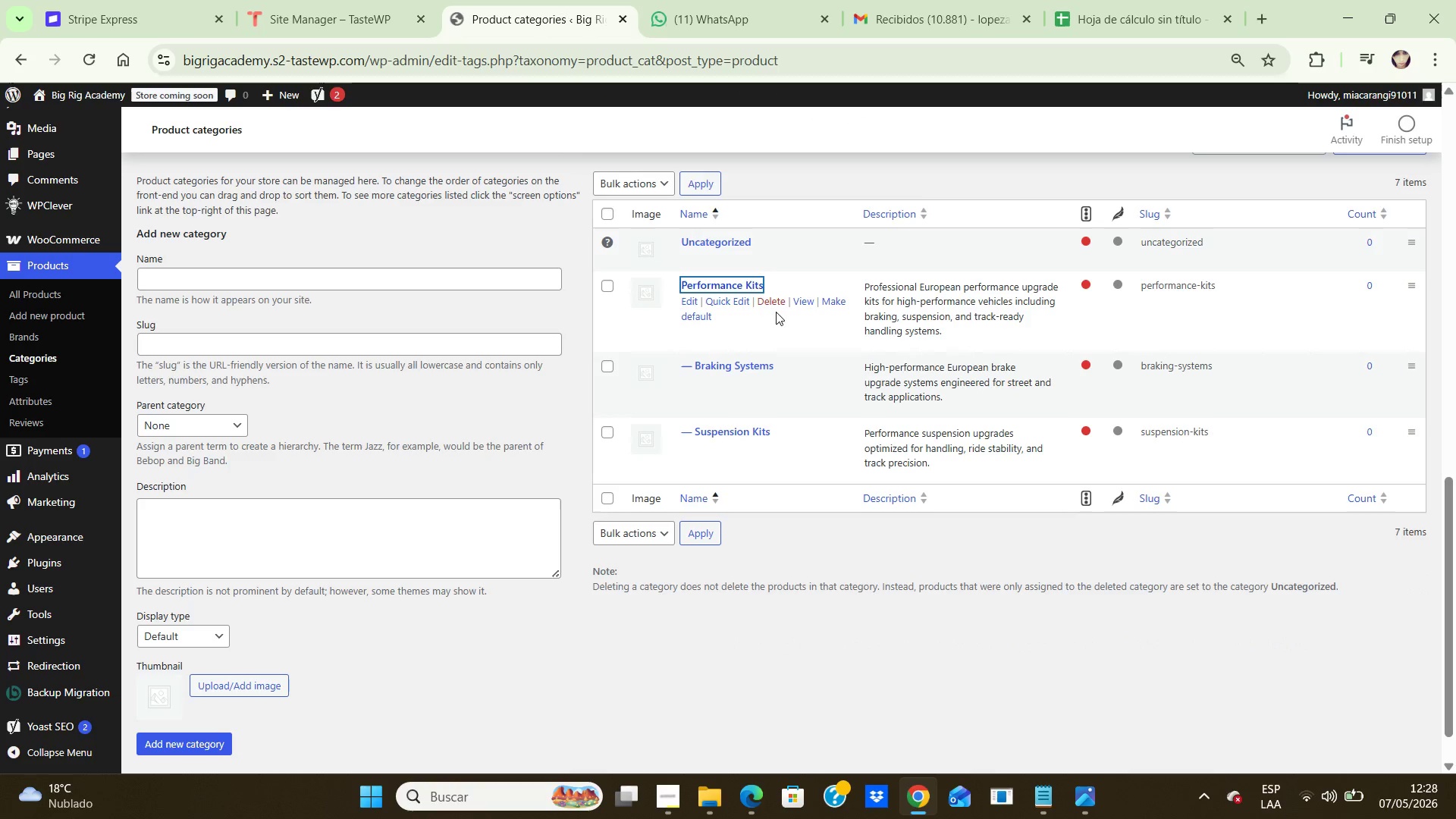 
left_click([774, 296])
 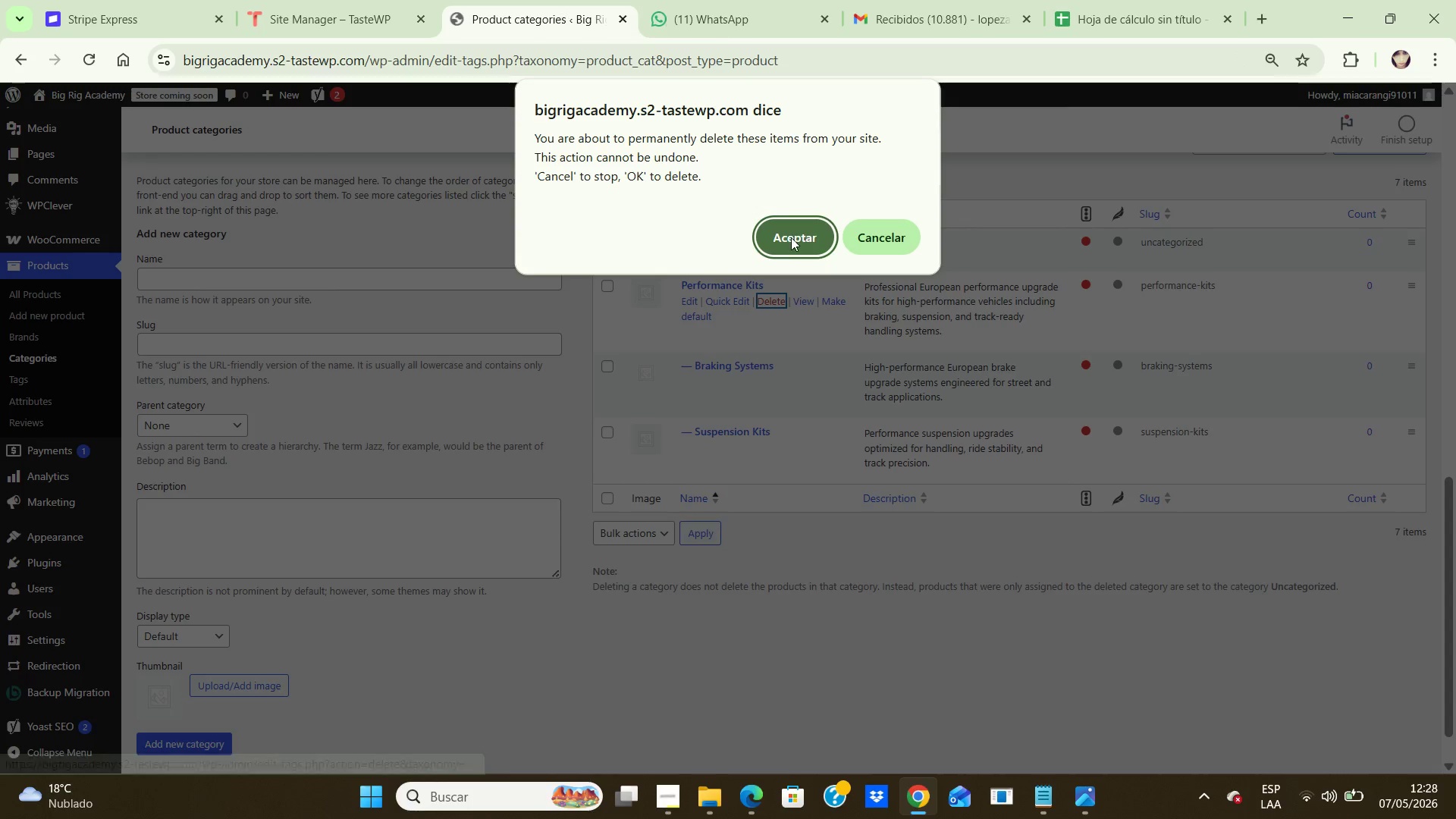 
double_click([791, 237])
 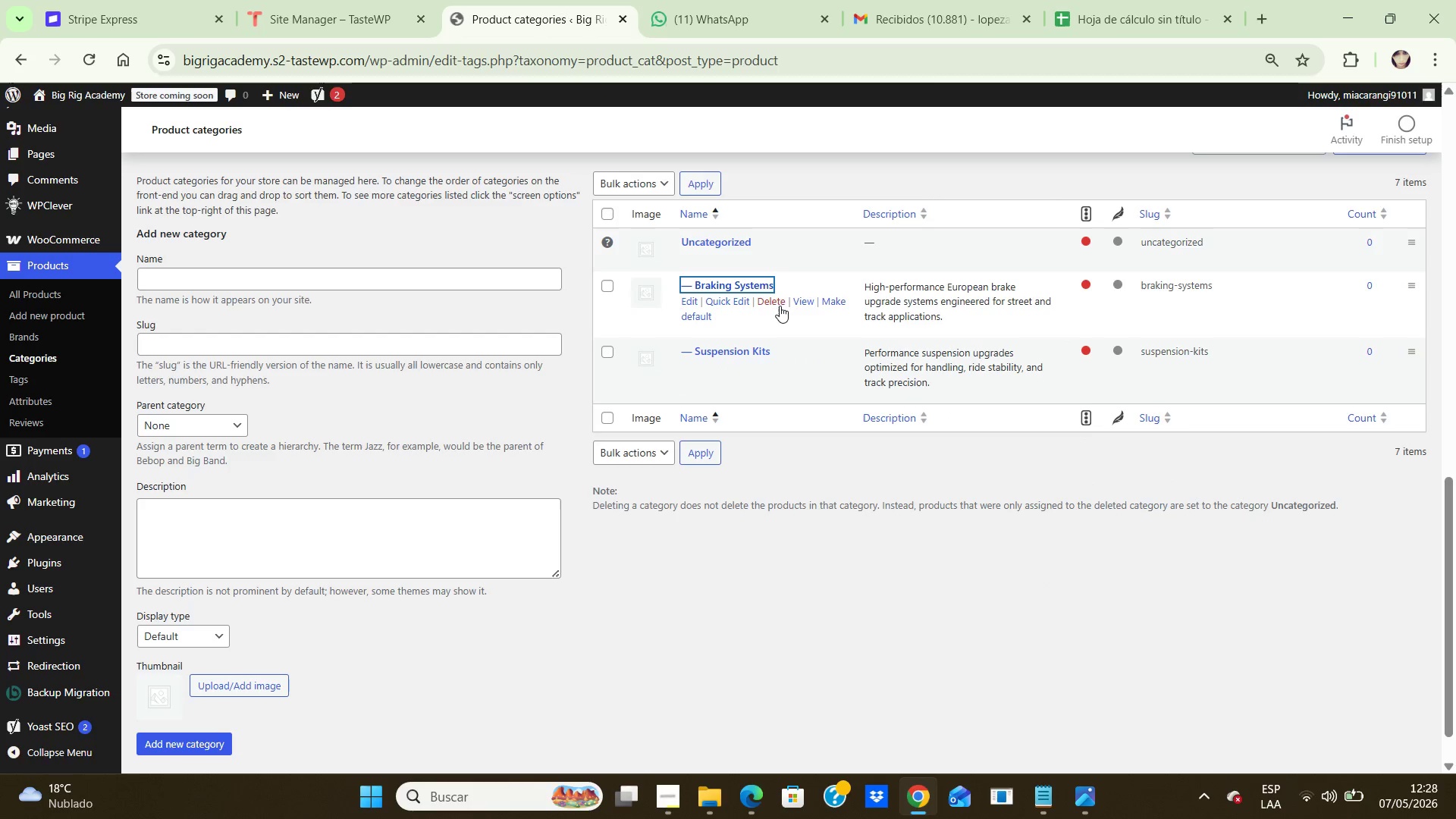 
double_click([775, 306])
 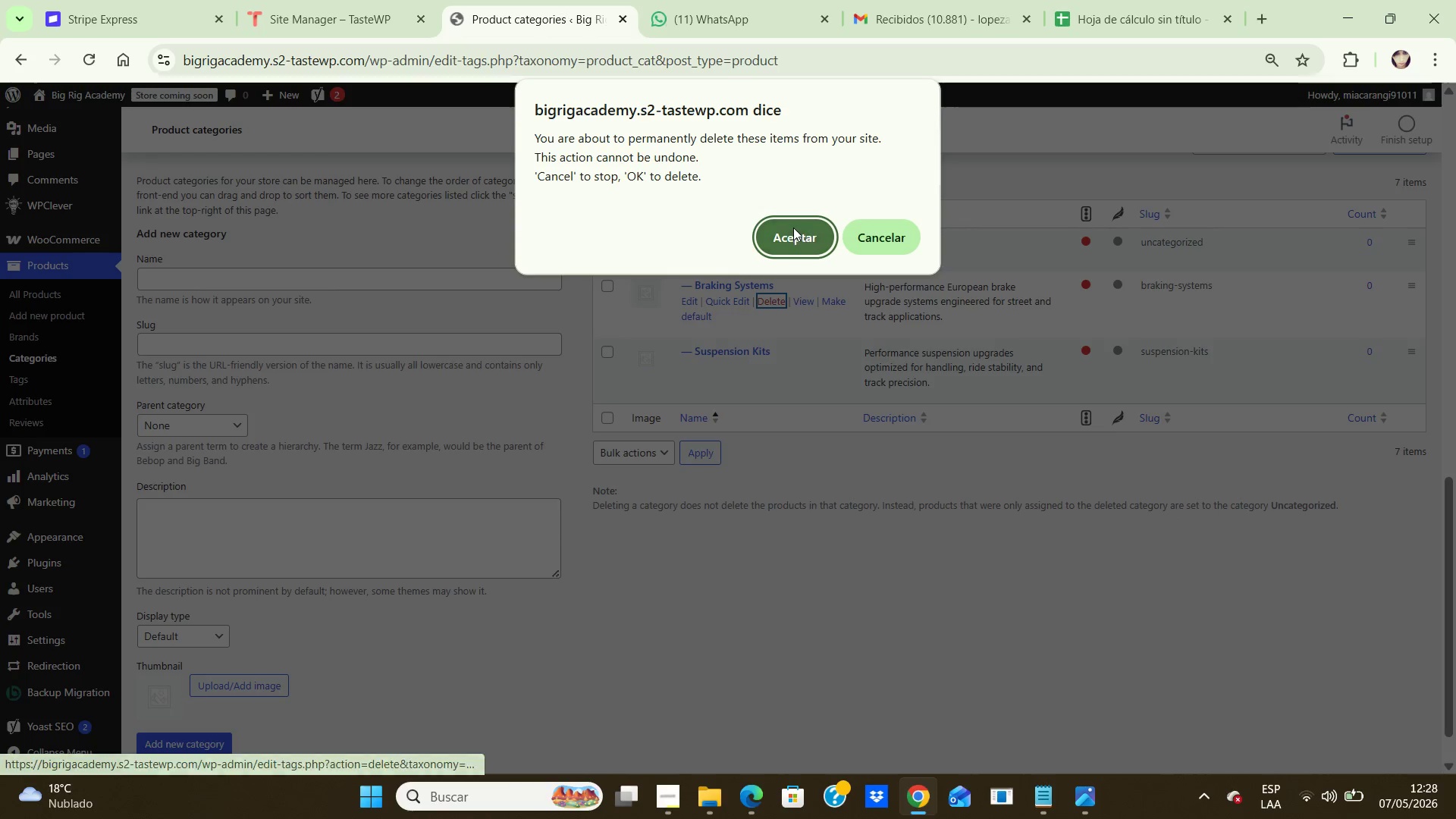 
left_click([794, 228])
 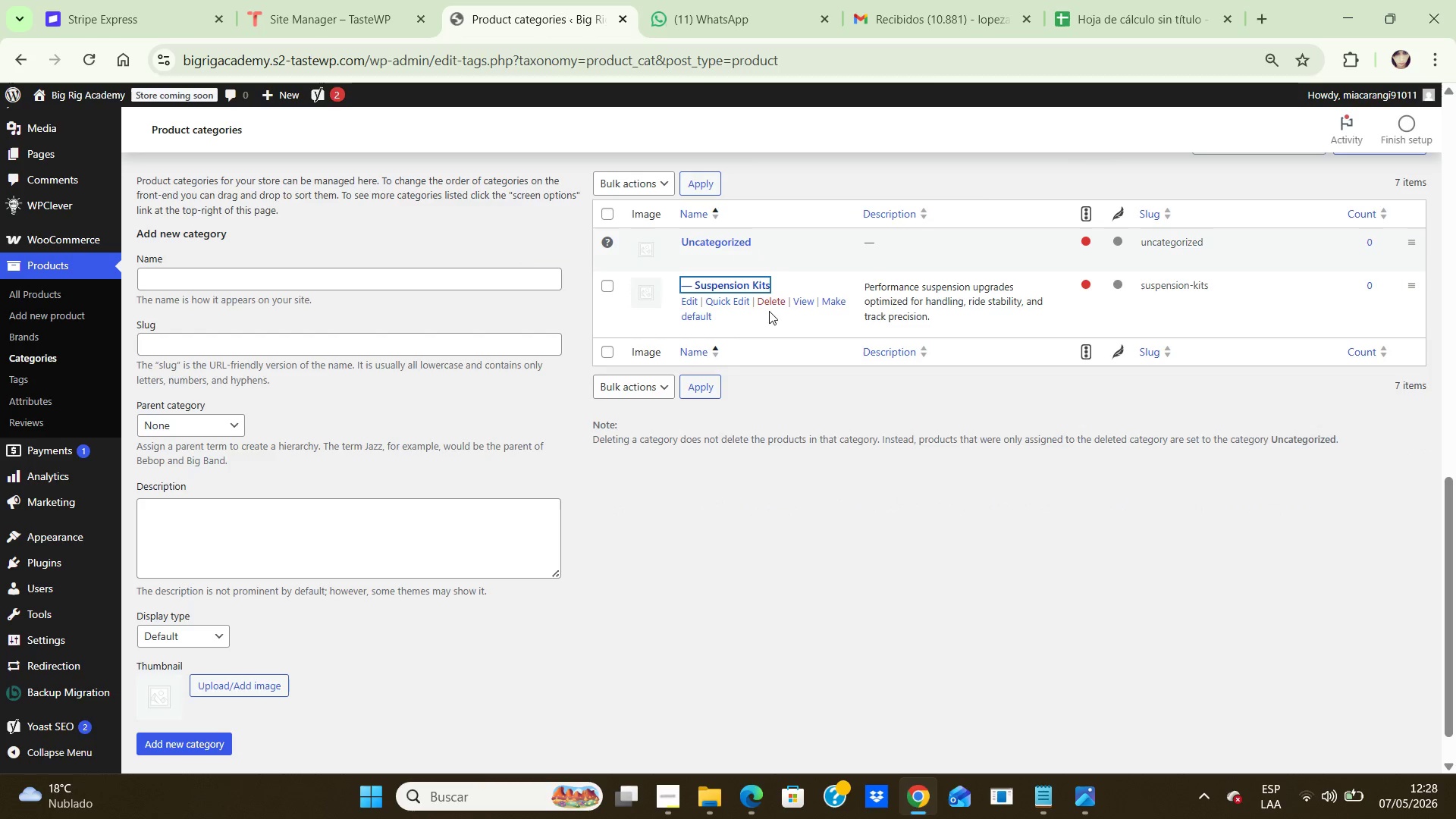 
left_click([770, 302])
 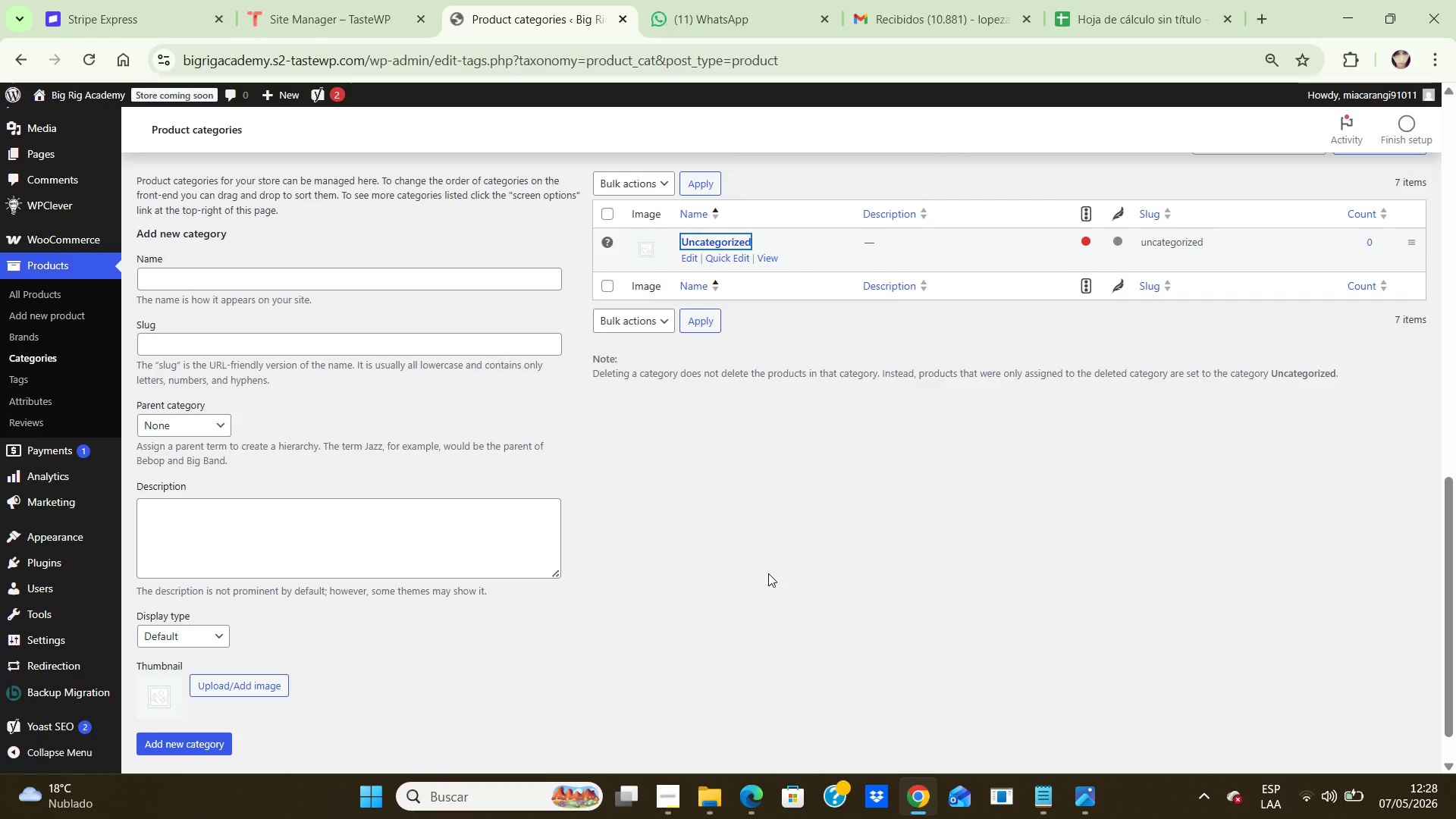 
wait(15.12)
 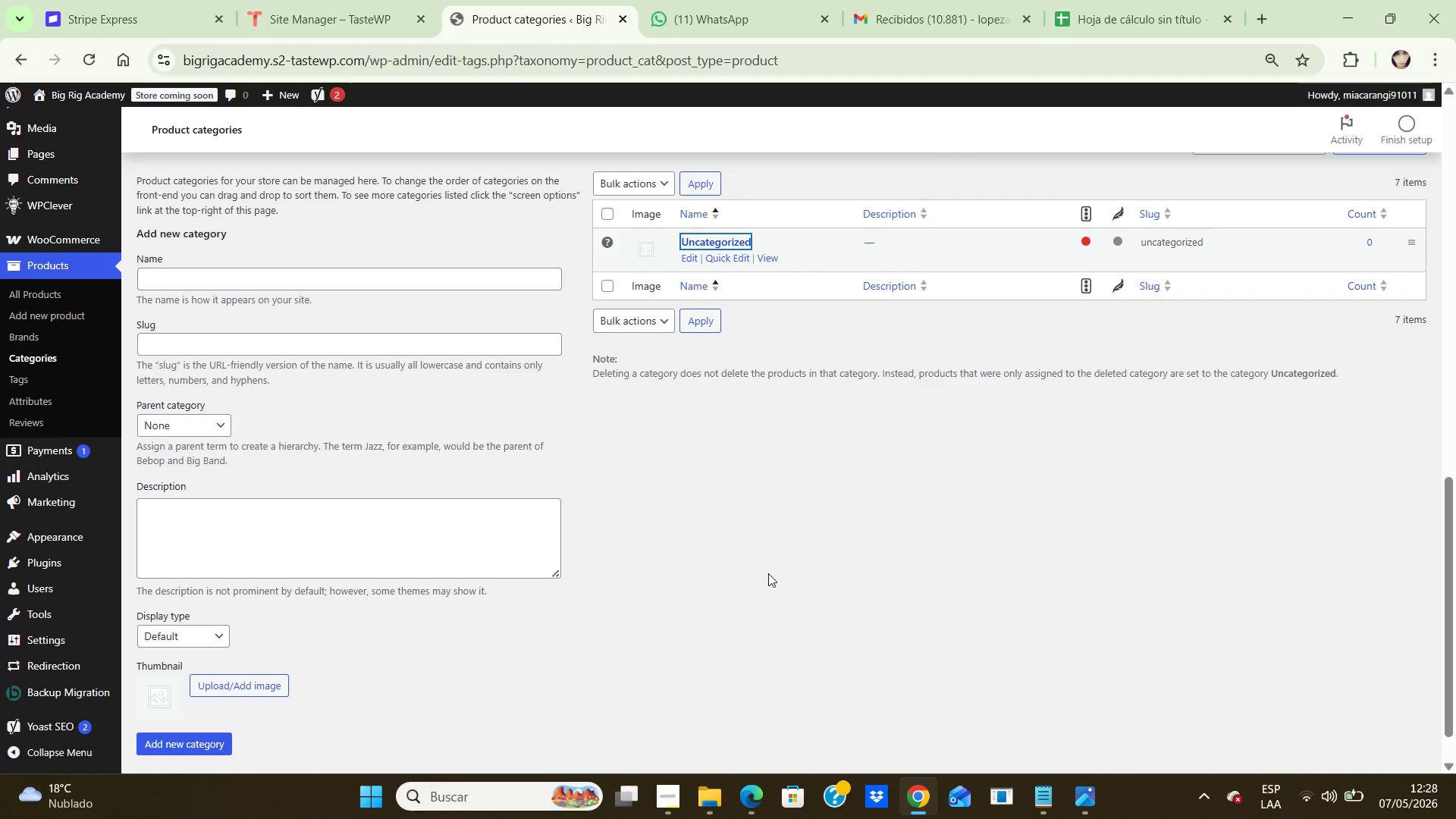 
left_click([313, 281])
 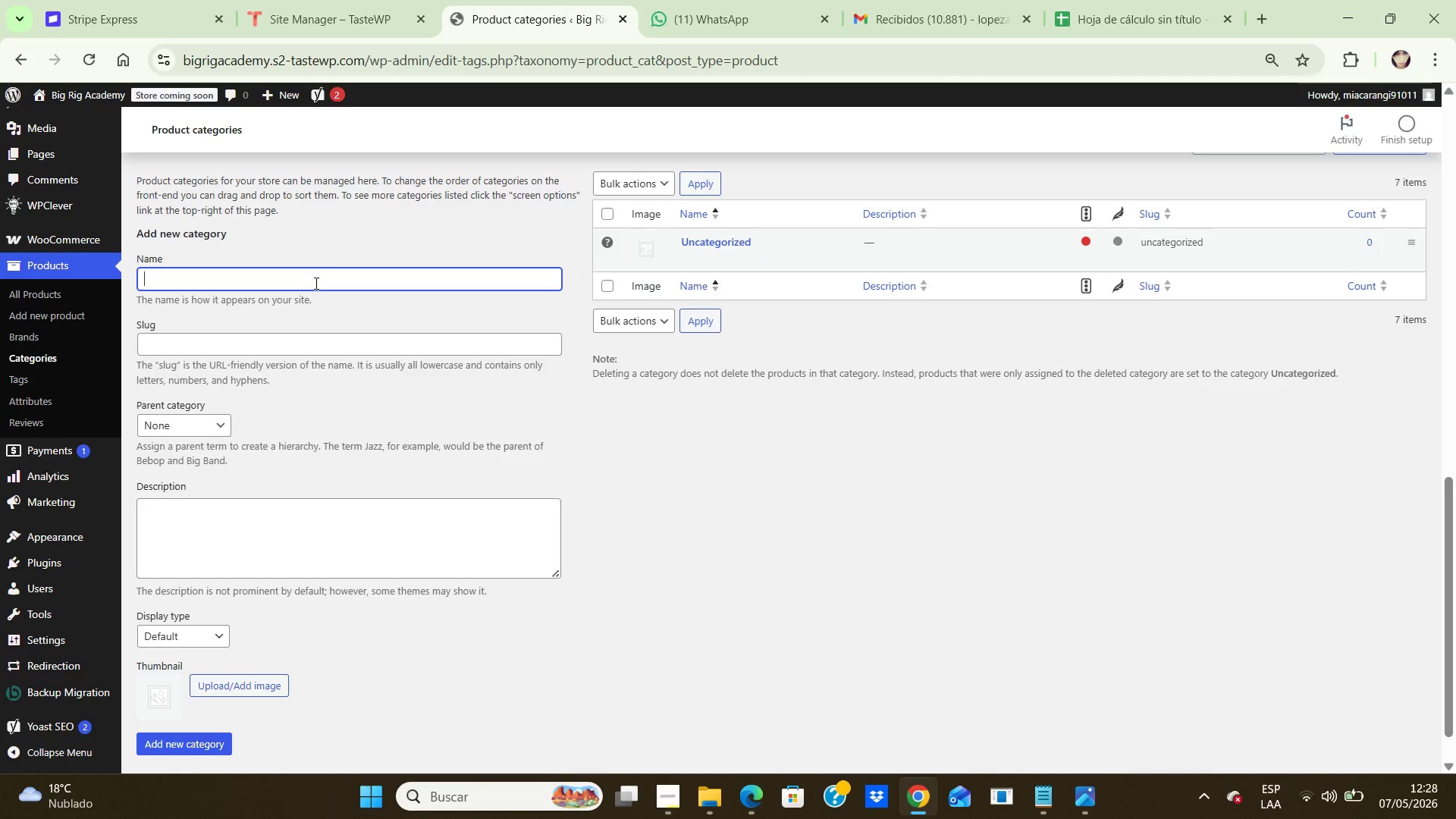 
key(CapsLock)
 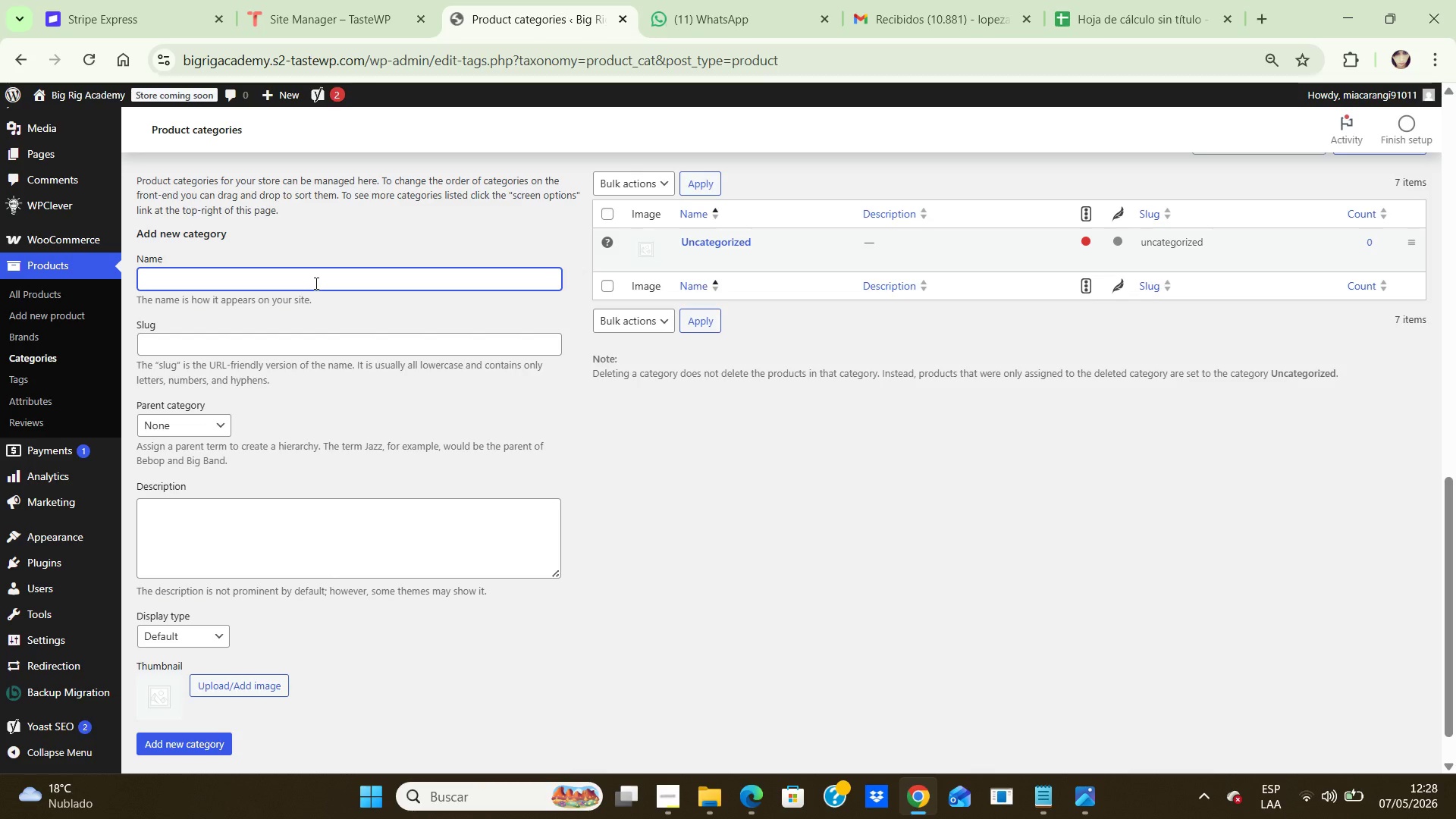 
wait(6.59)
 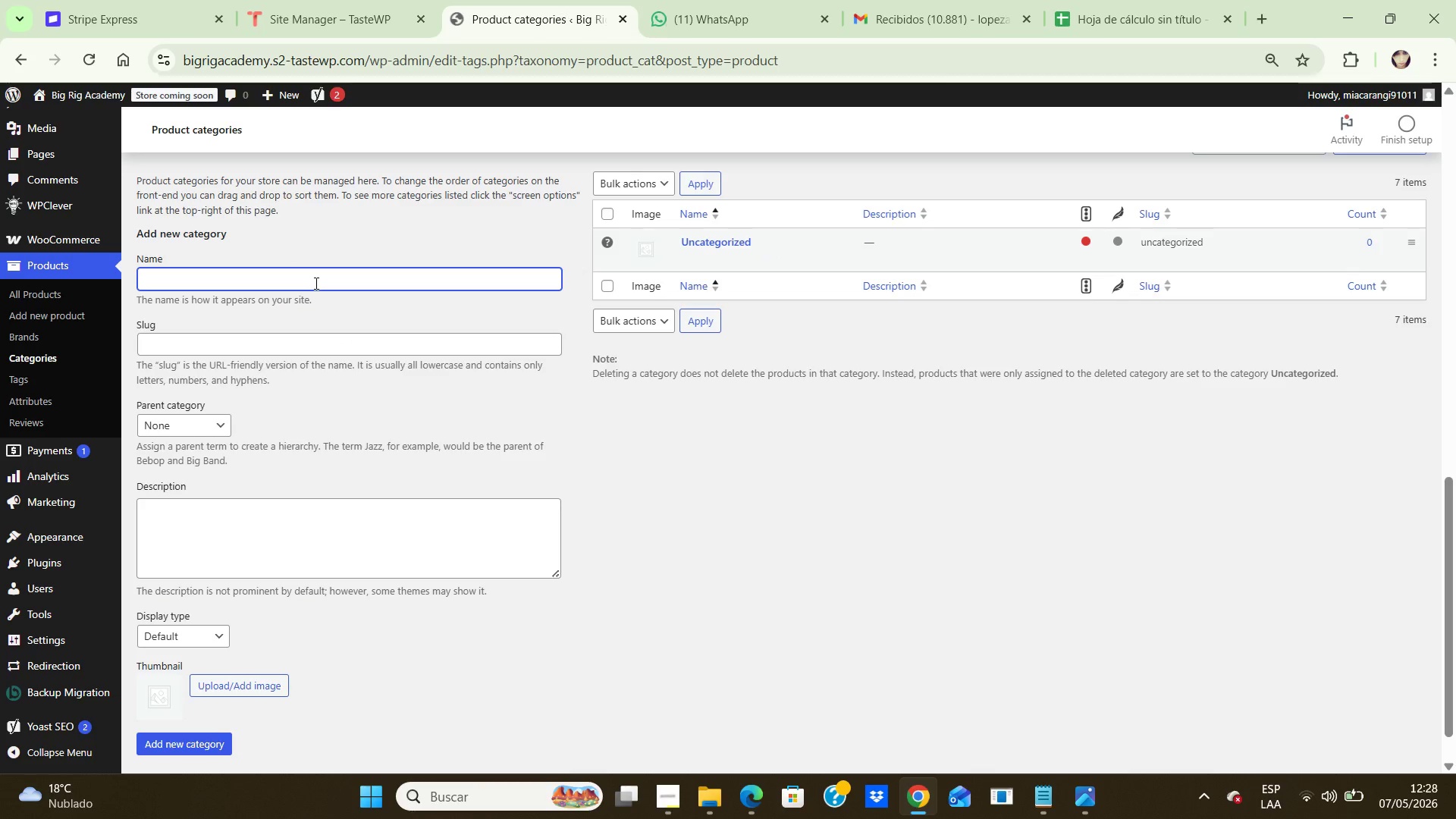 
type(CDL Tra)
 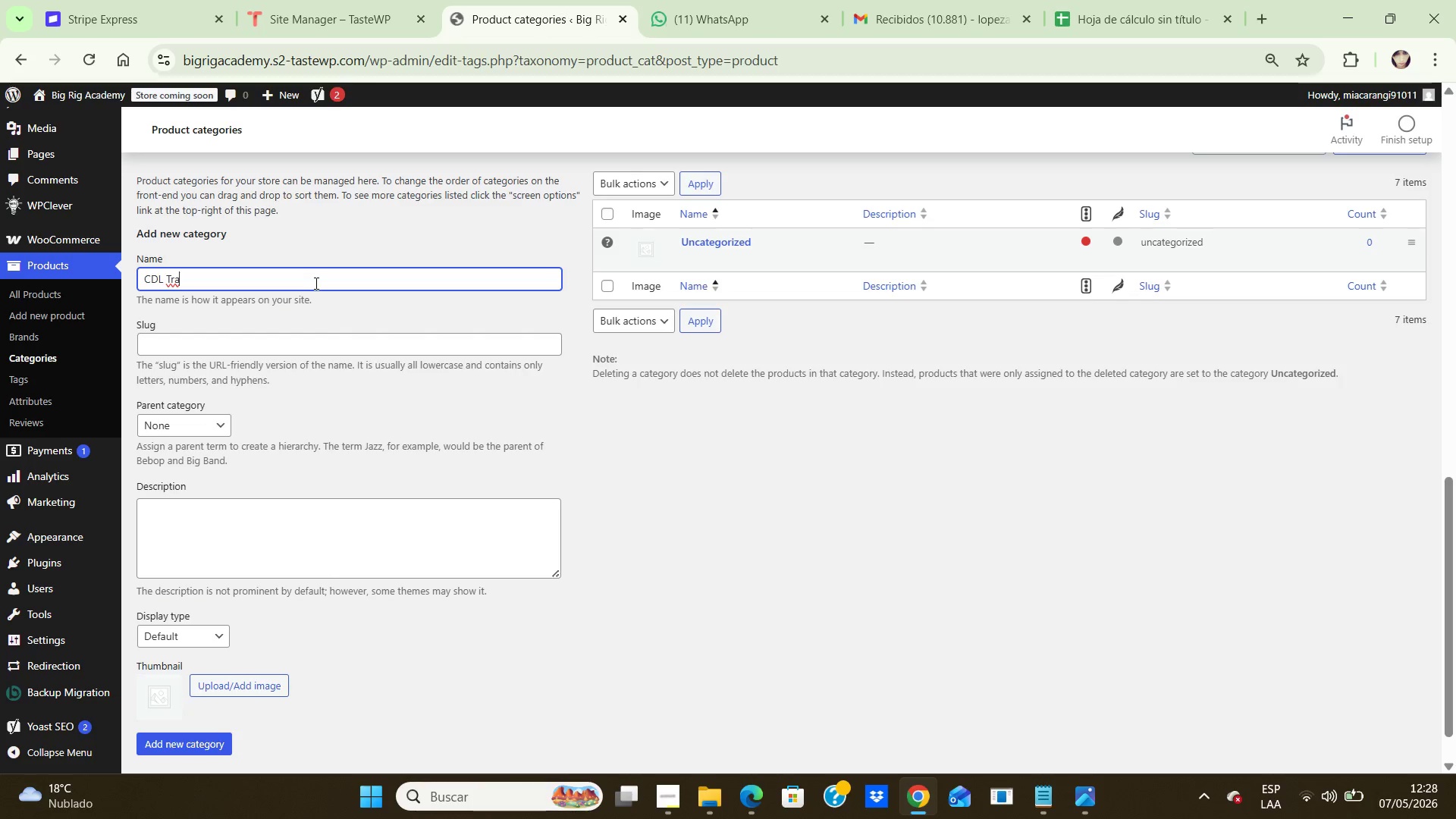 
type(ining)
 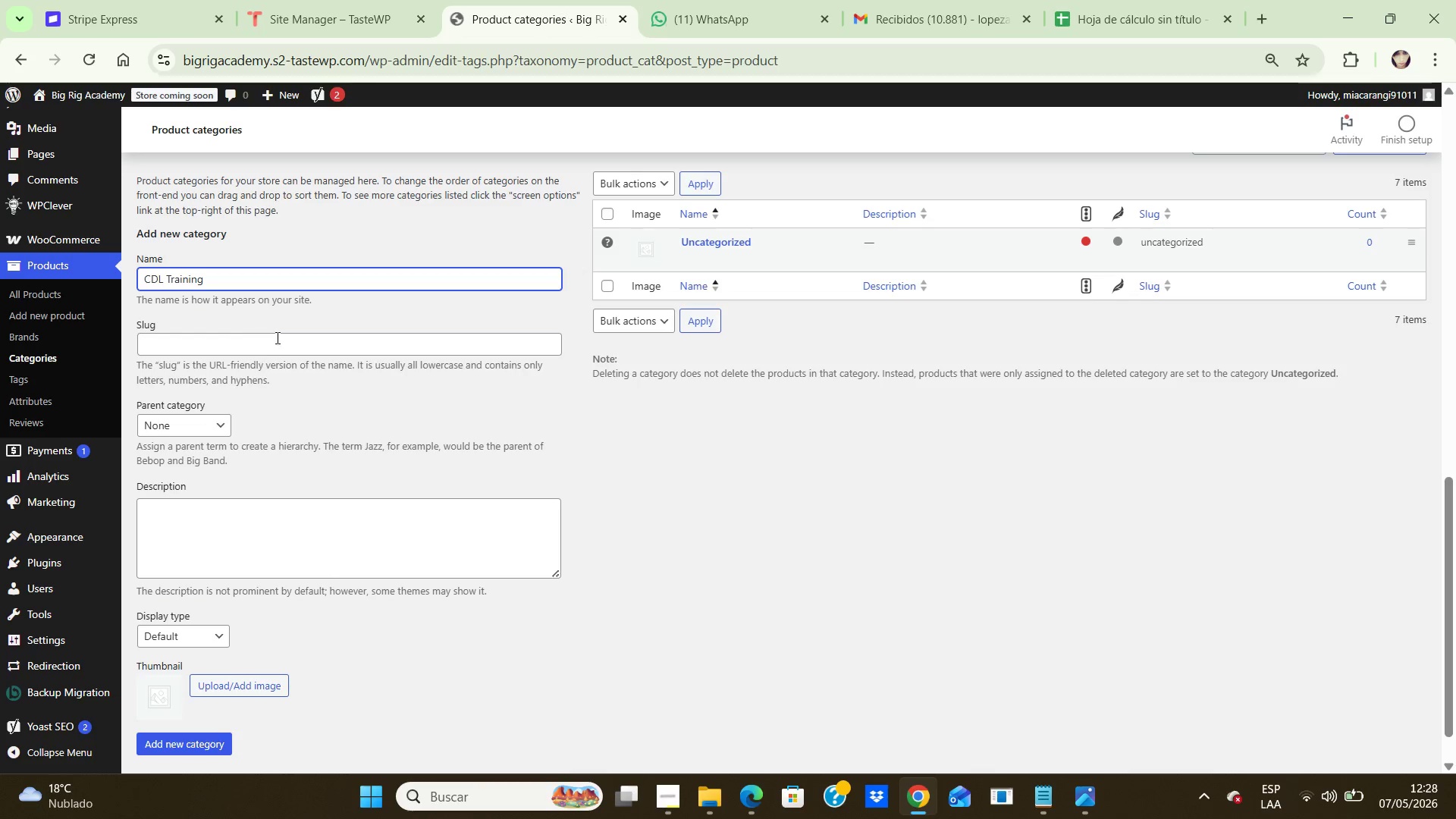 
left_click([278, 337])
 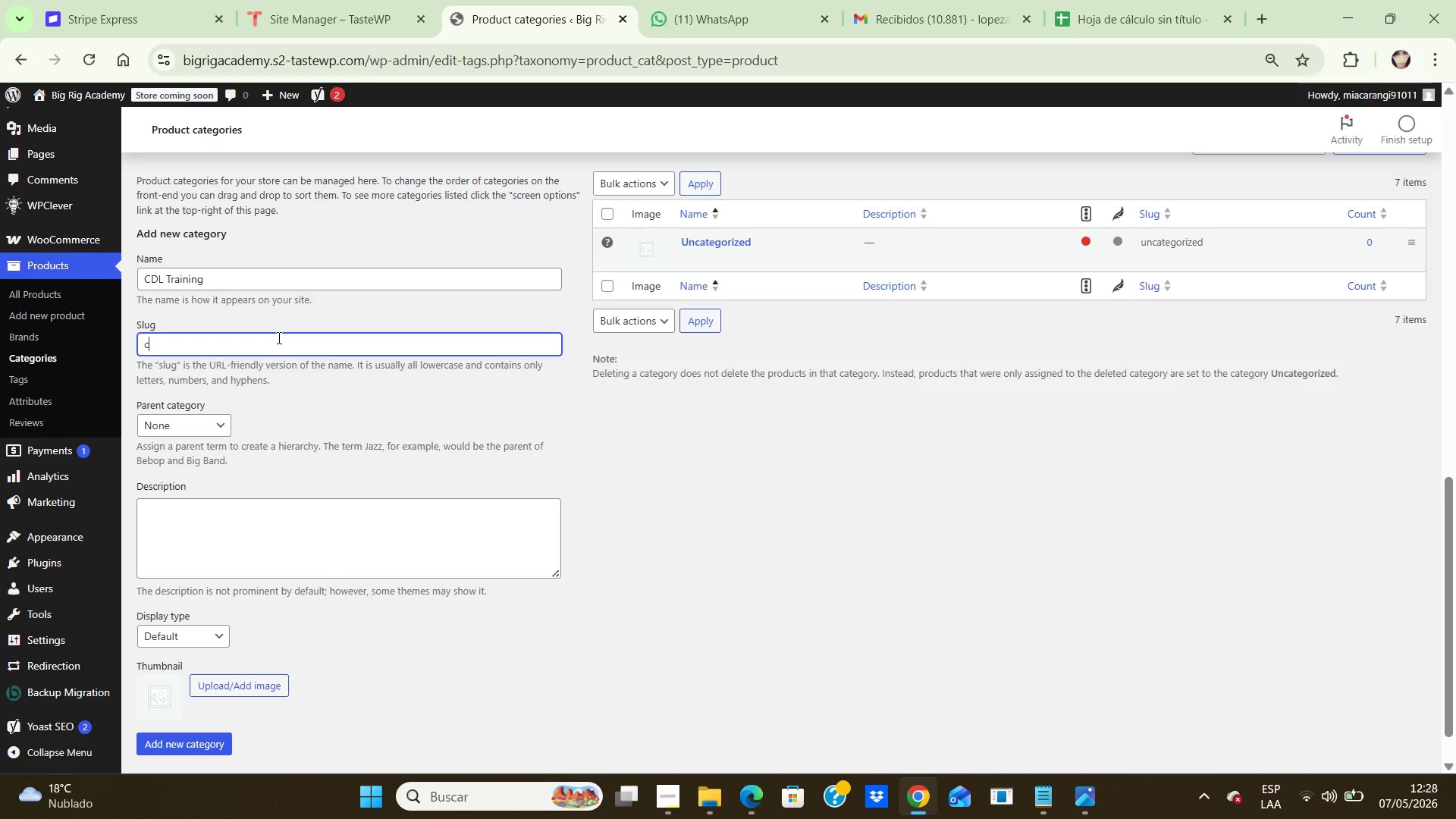 
type(cdl-training)
 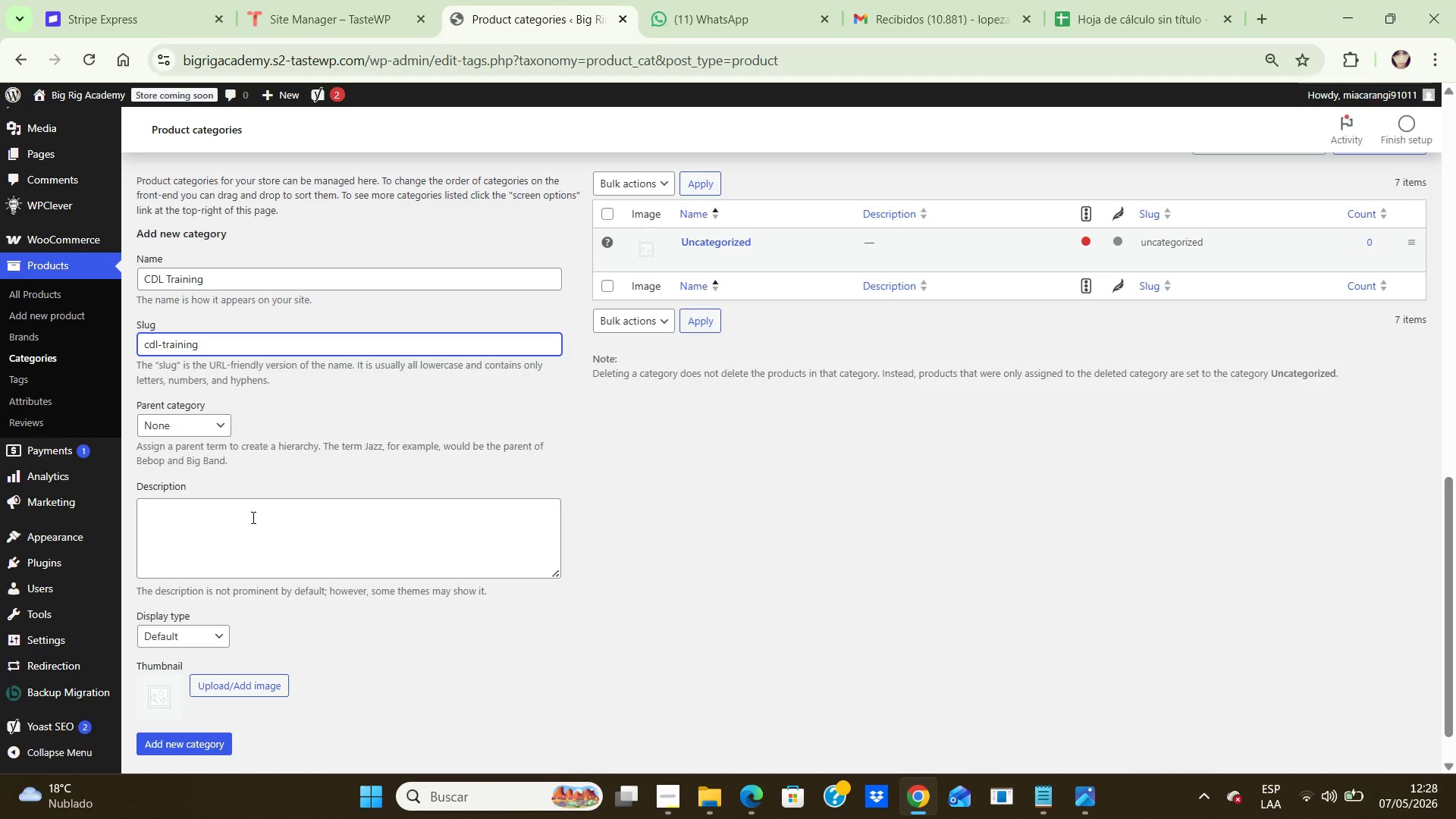 
wait(5.12)
 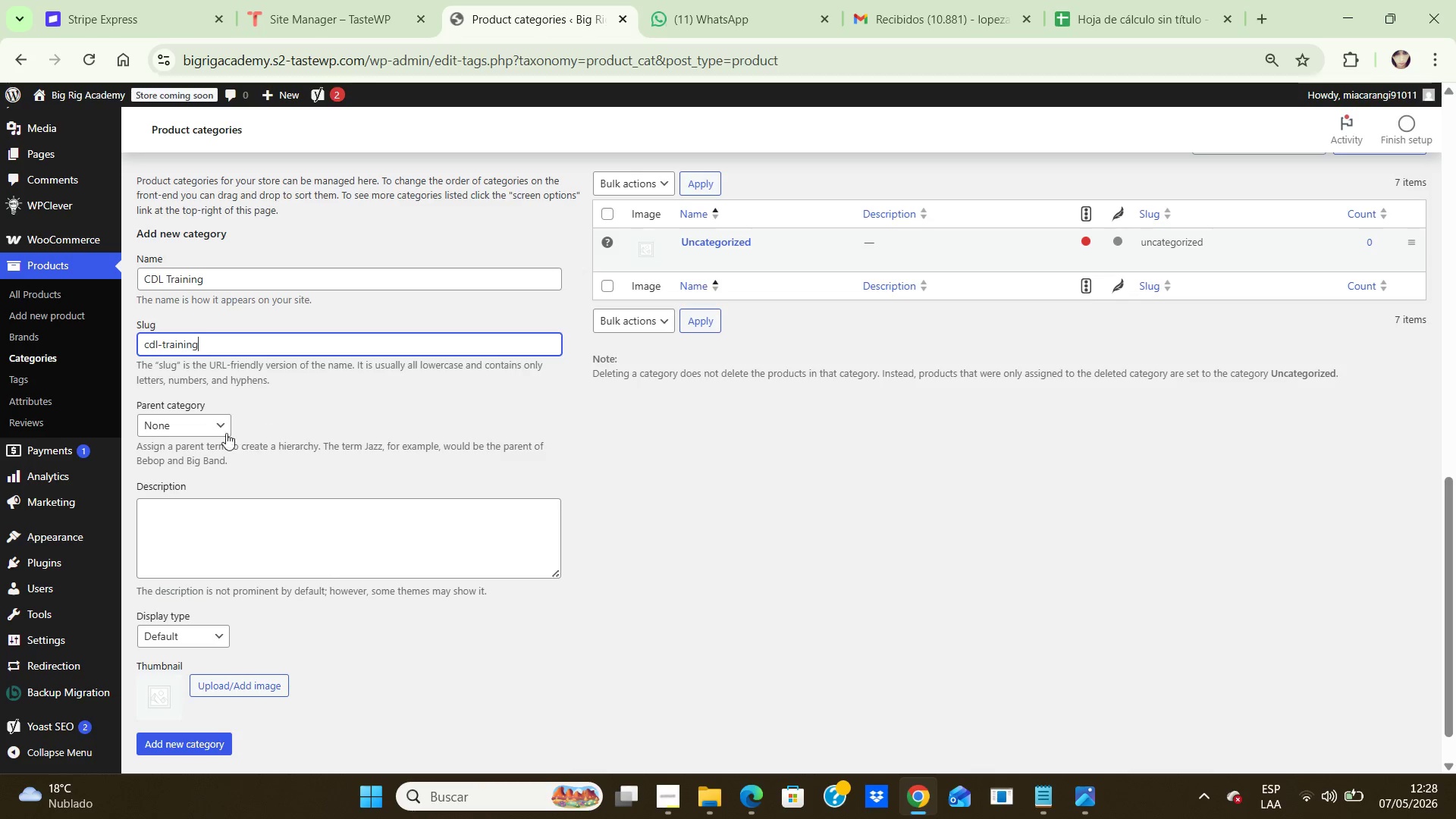 
left_click([259, 513])
 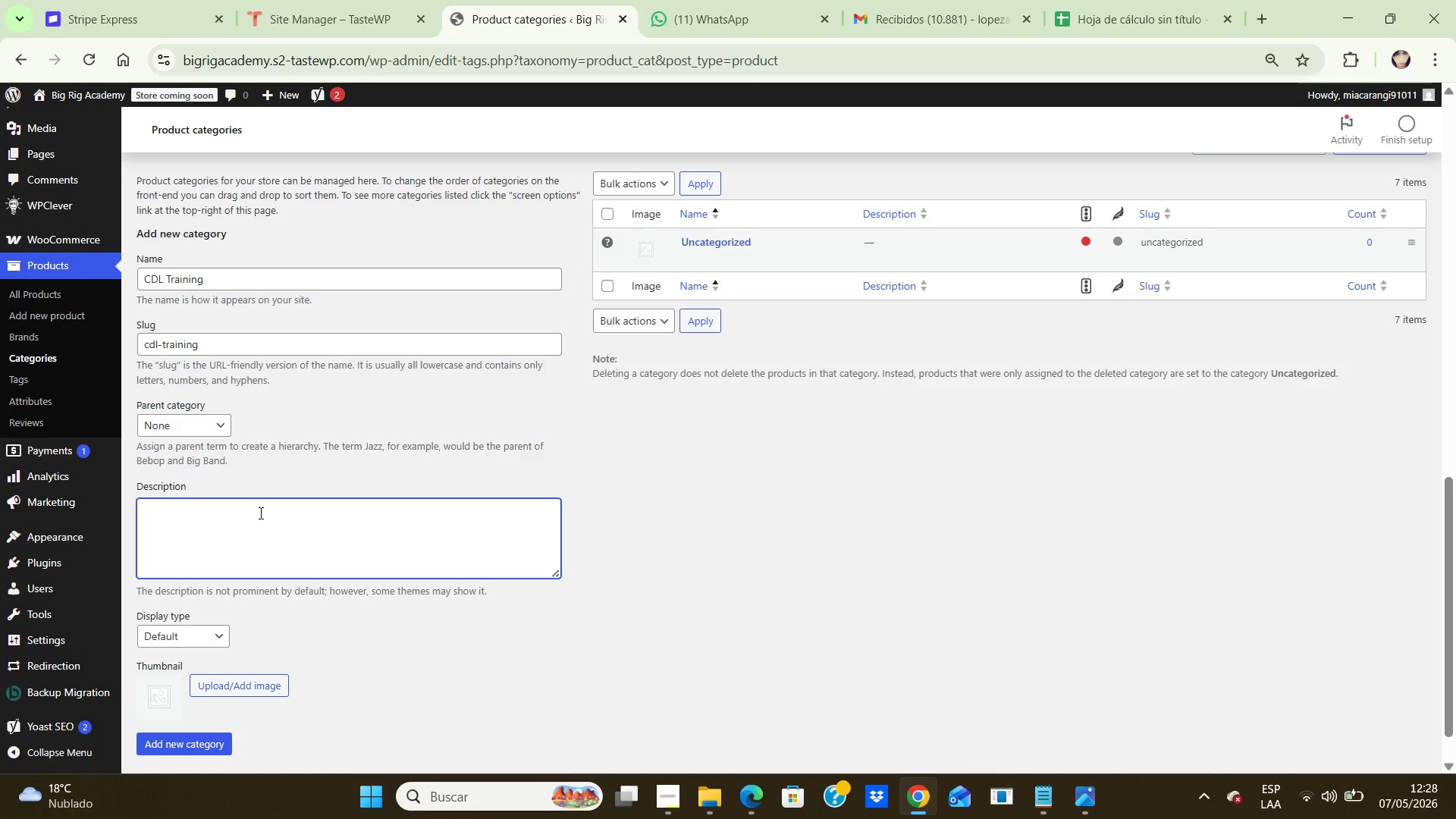 
key(CapsLock)
 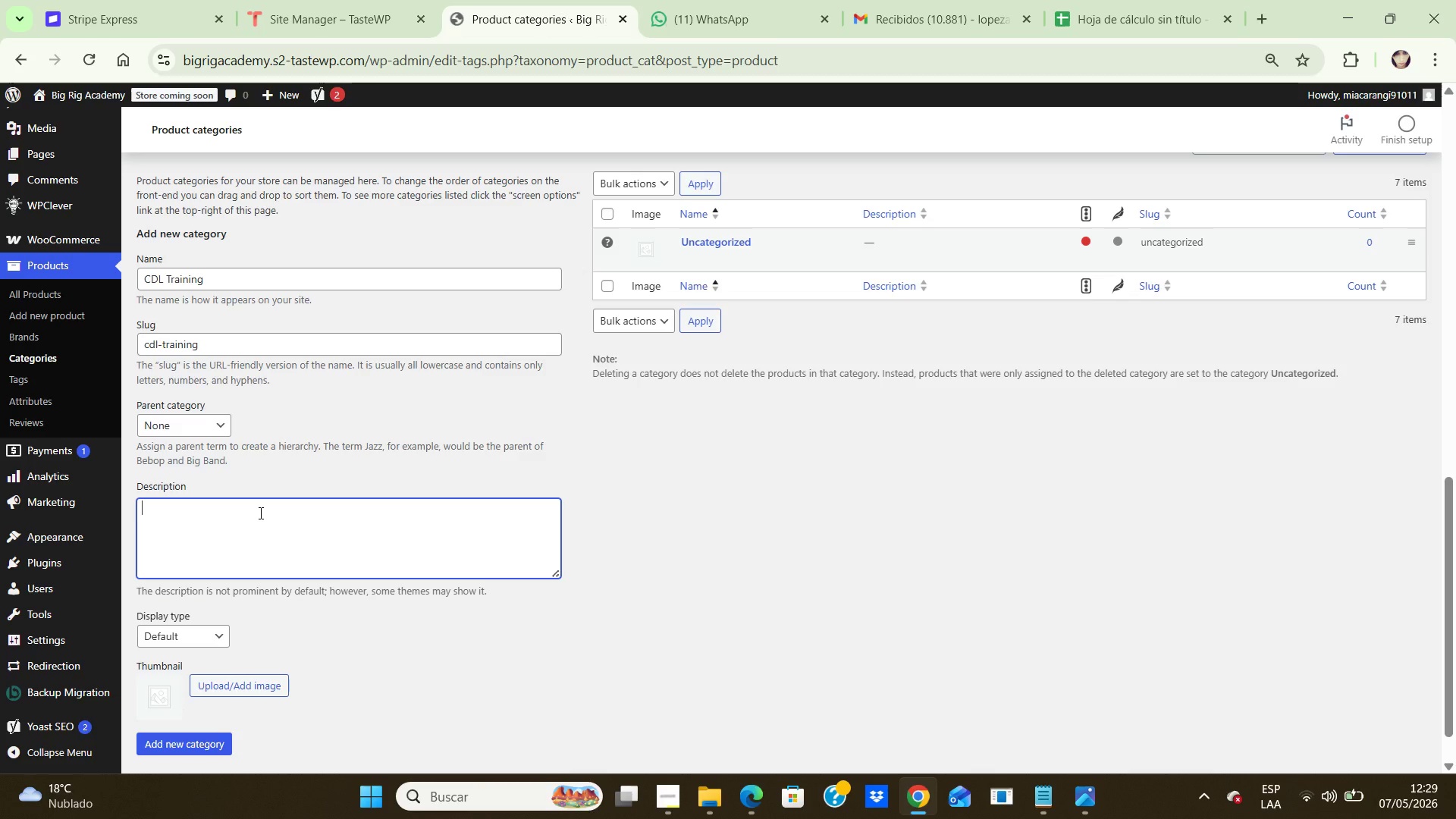 
type(Commercial driver license preparation programs, endorsment training and practical driving education for future profesio)
key(Backspace)
key(Backspace)
type(sional truck drivers)
 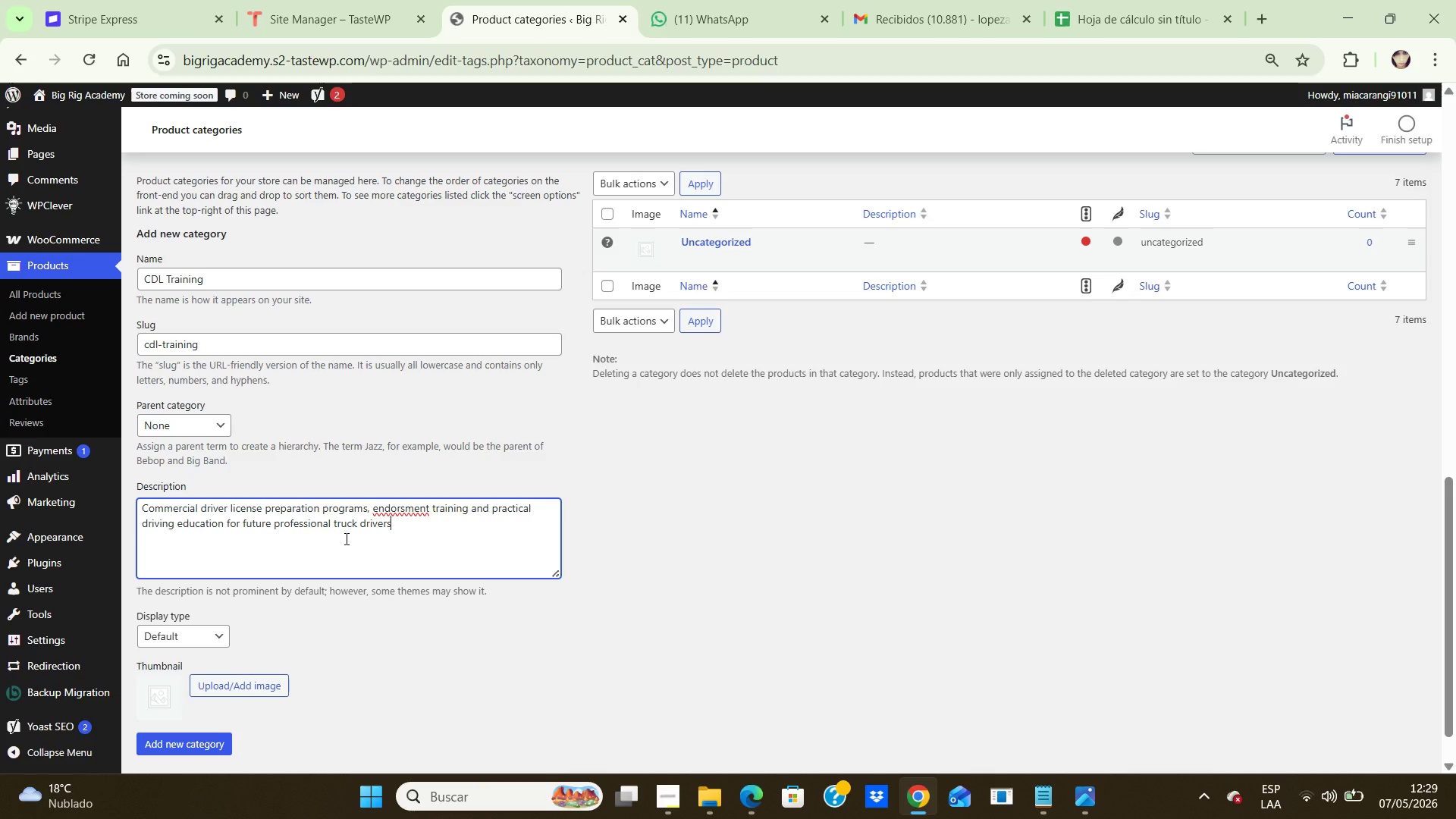 
wait(8.12)
 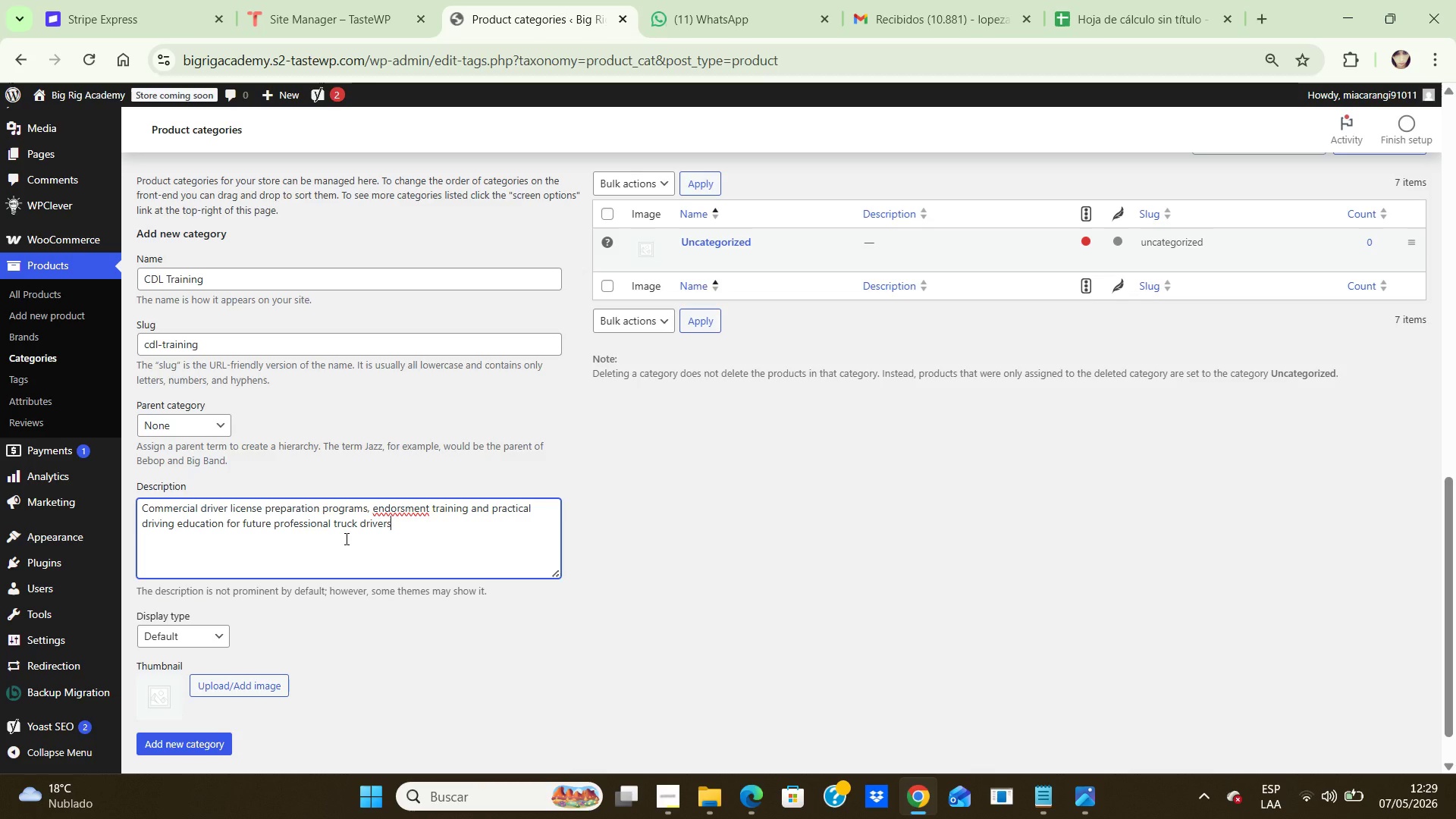 
left_click([407, 509])
 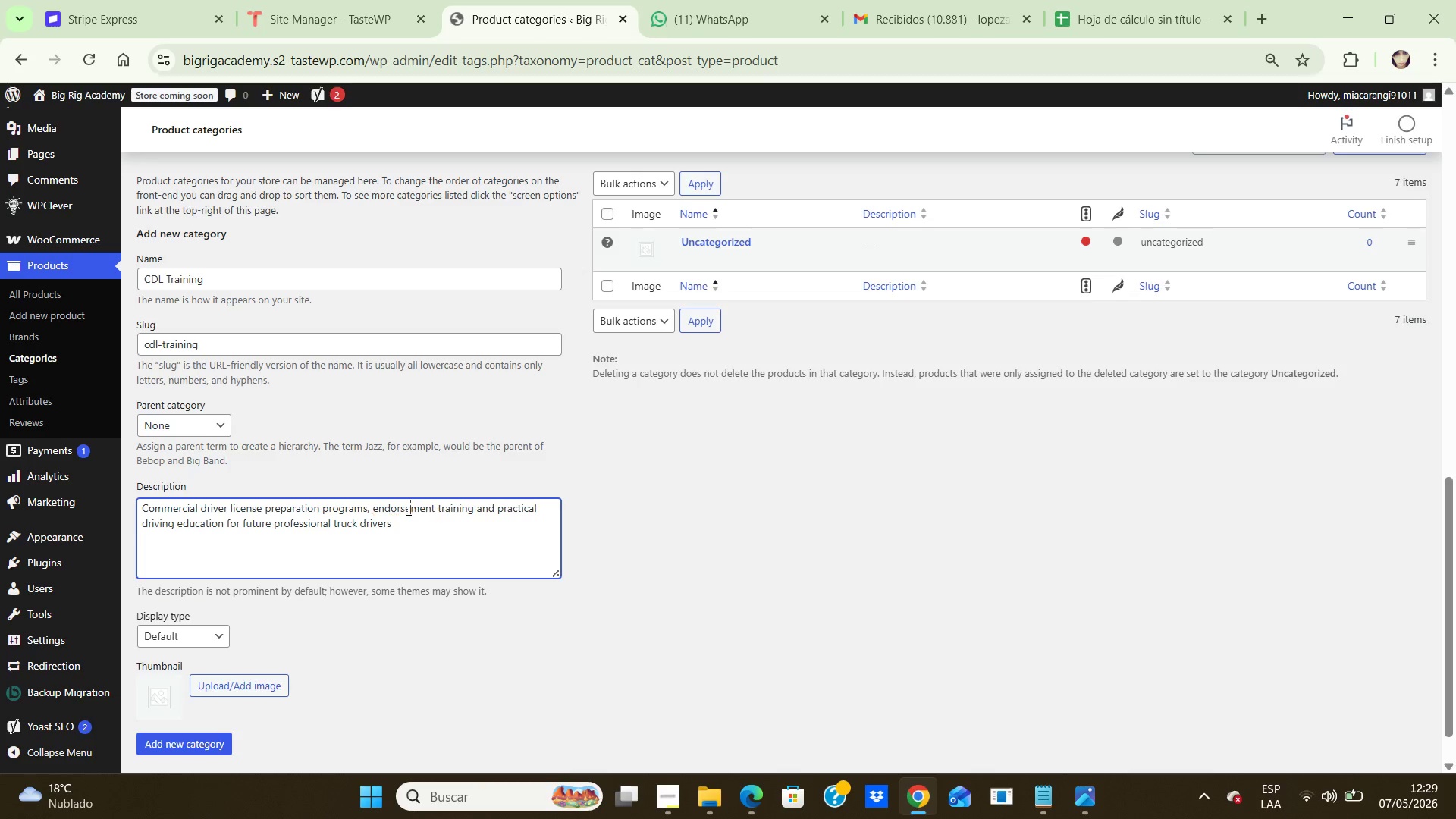 
key(E)
 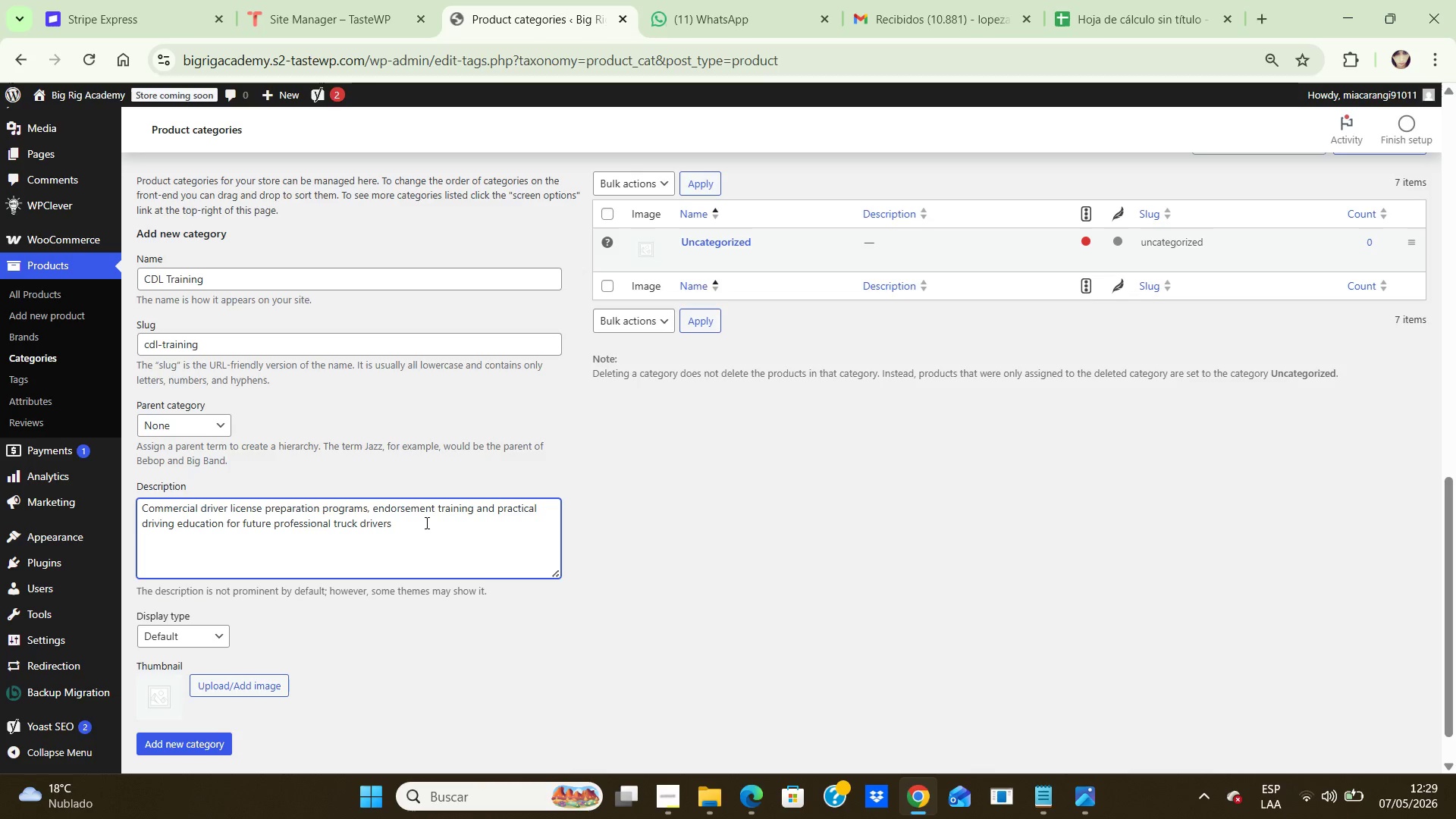 
left_click([425, 522])
 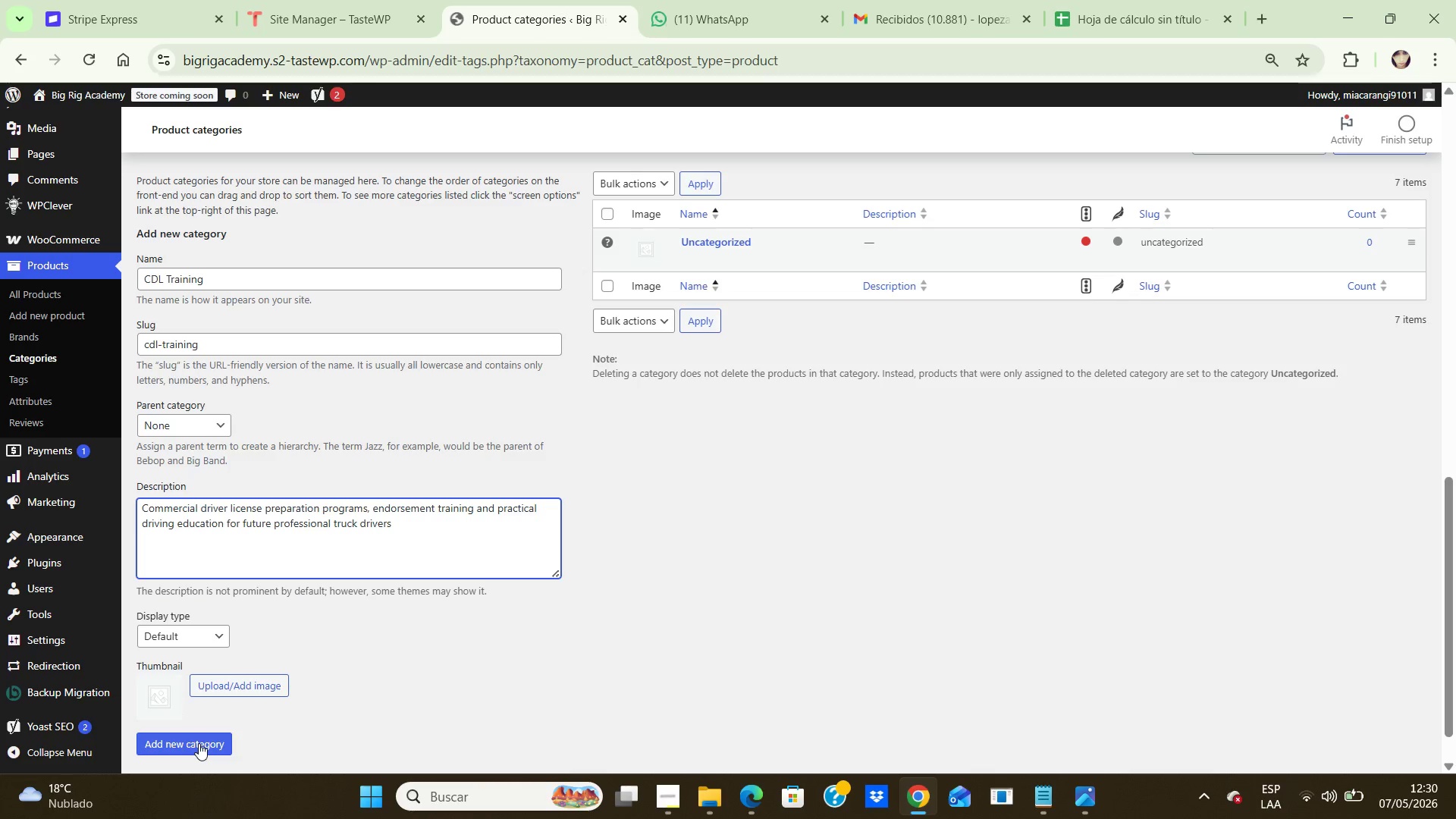 
left_click([199, 743])
 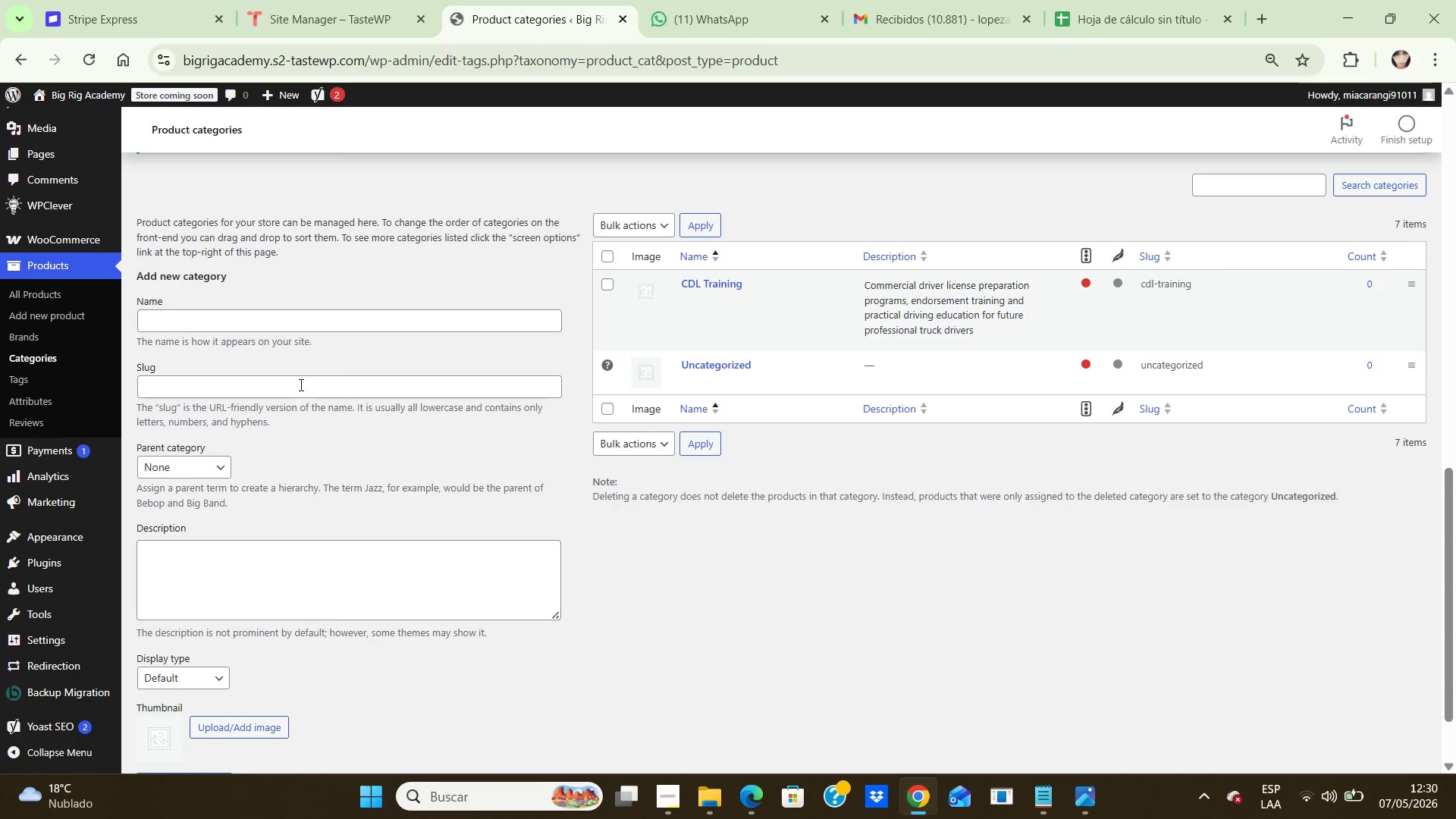 
wait(7.06)
 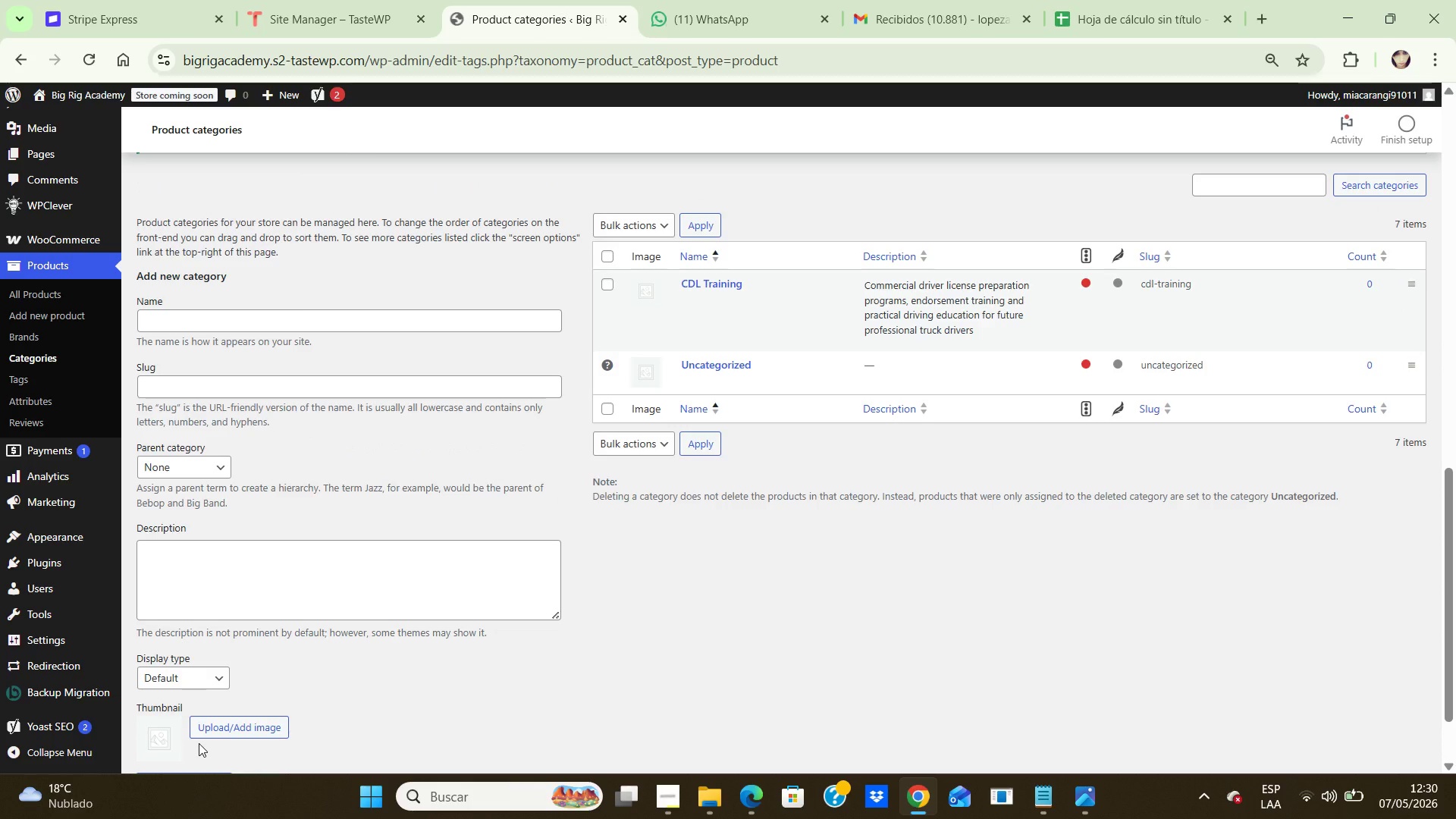 
scroll: coordinate [698, 419], scroll_direction: down, amount: 2.0
 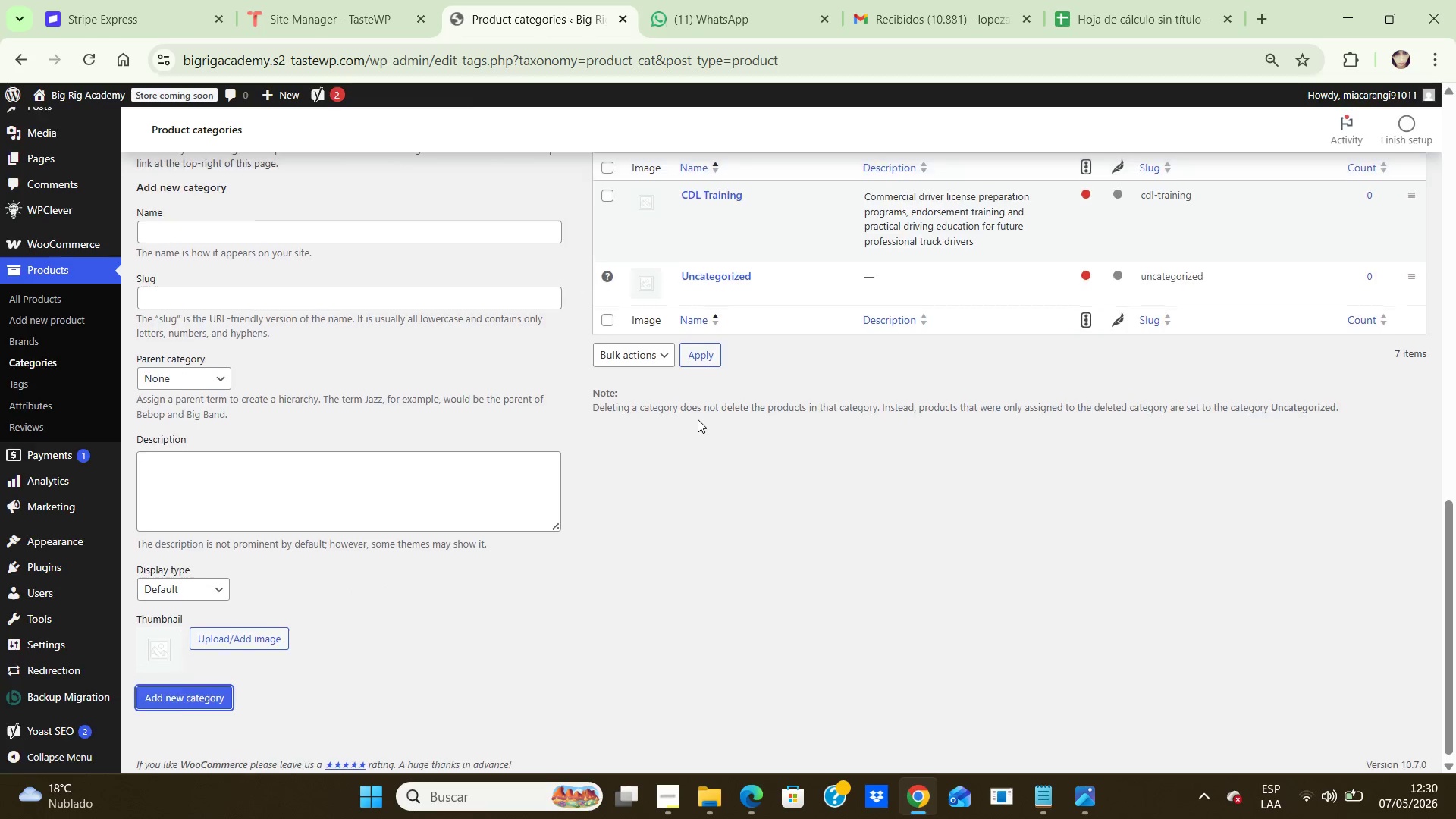 
scroll: coordinate [698, 419], scroll_direction: up, amount: 2.0
 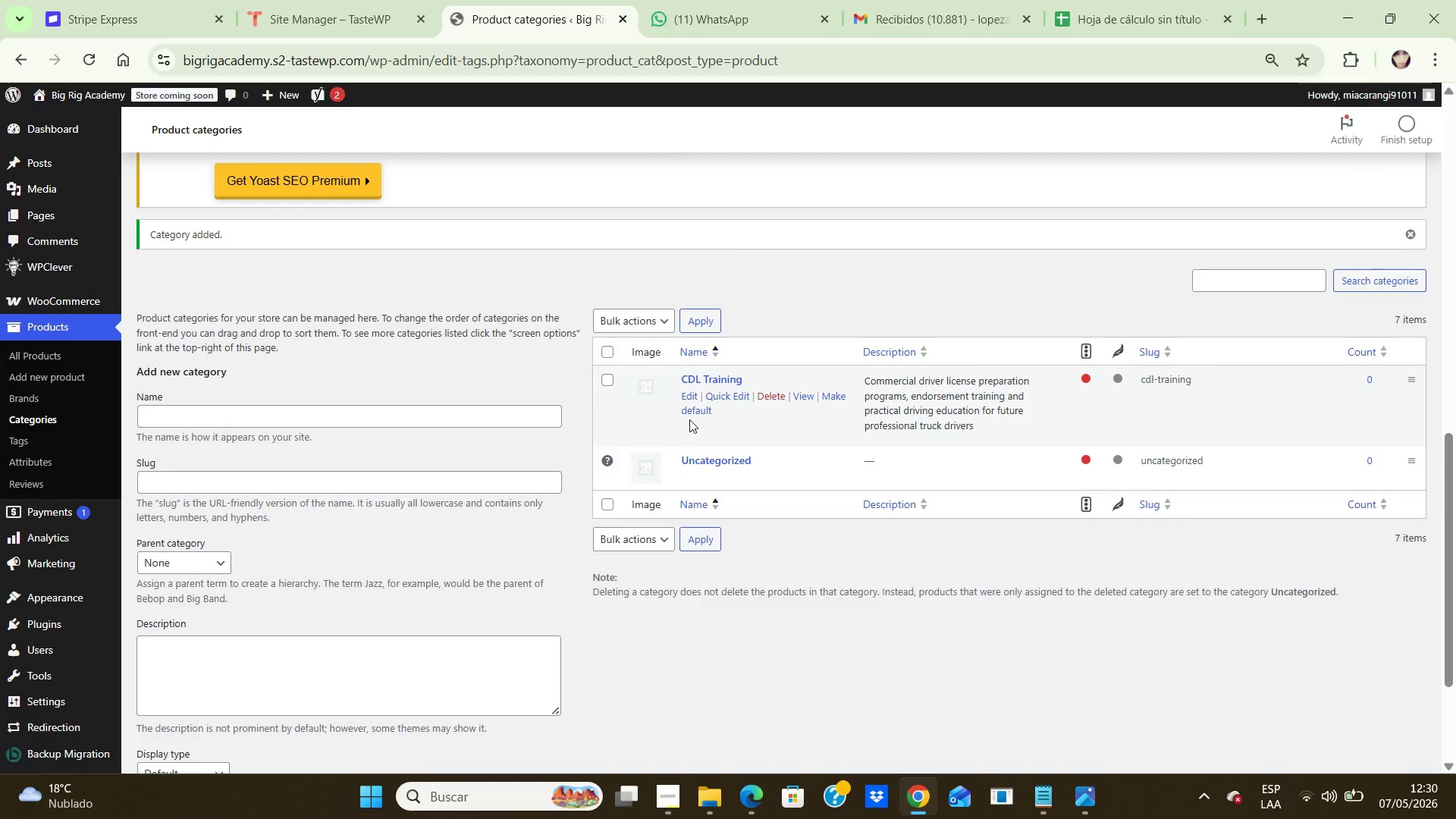 
wait(8.76)
 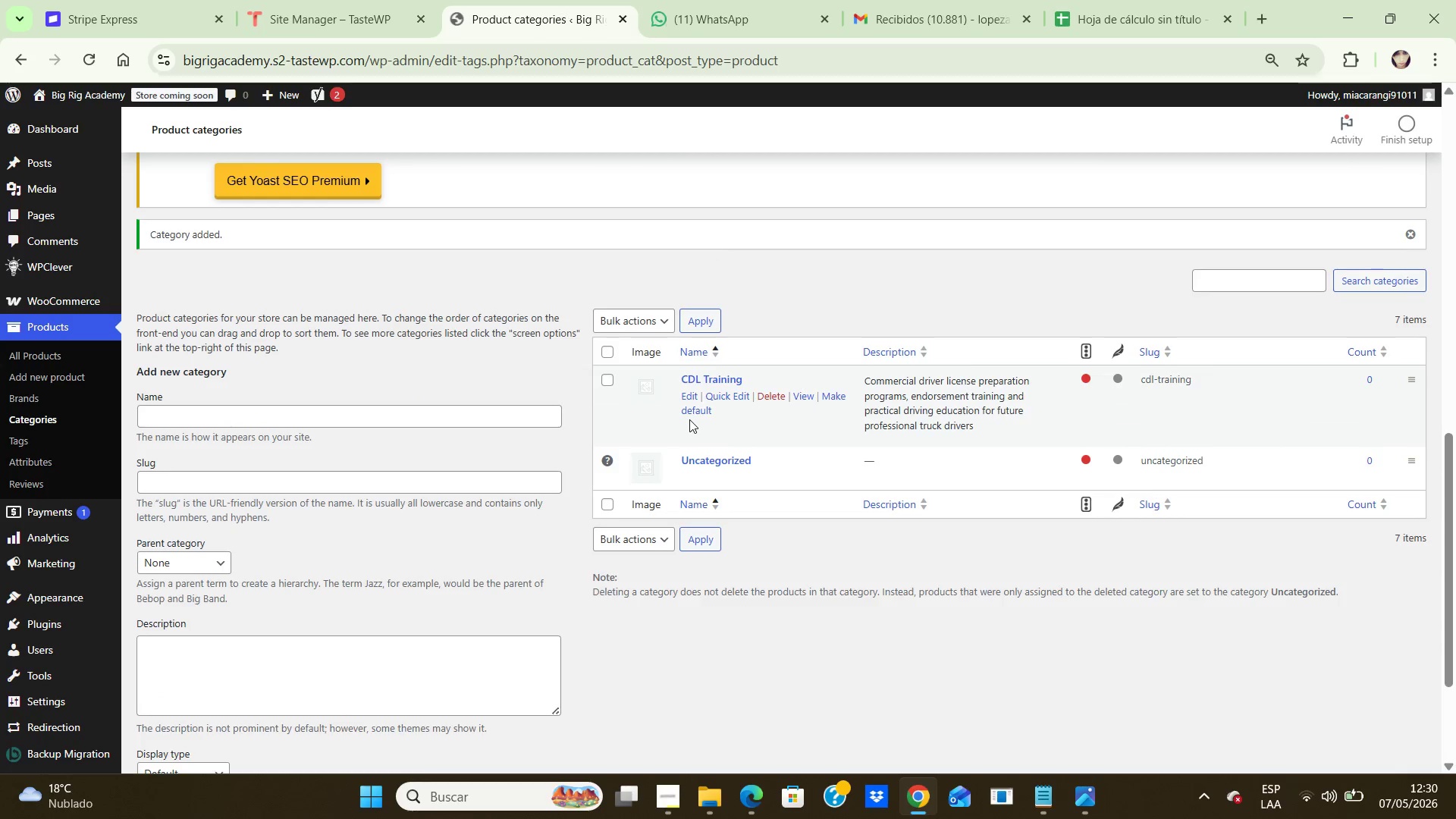 
left_click([420, 414])
 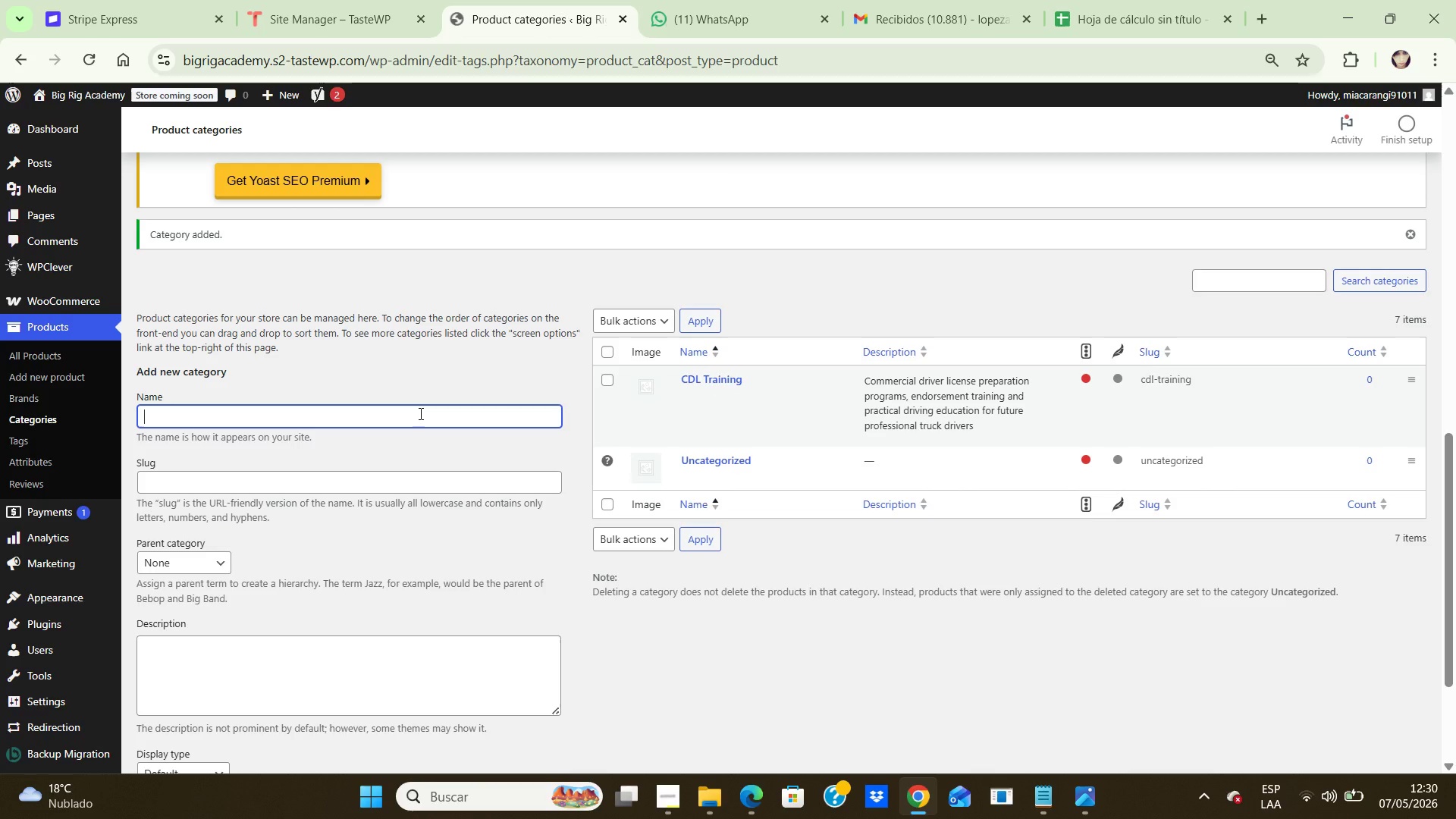 
type(Permit Prep)
 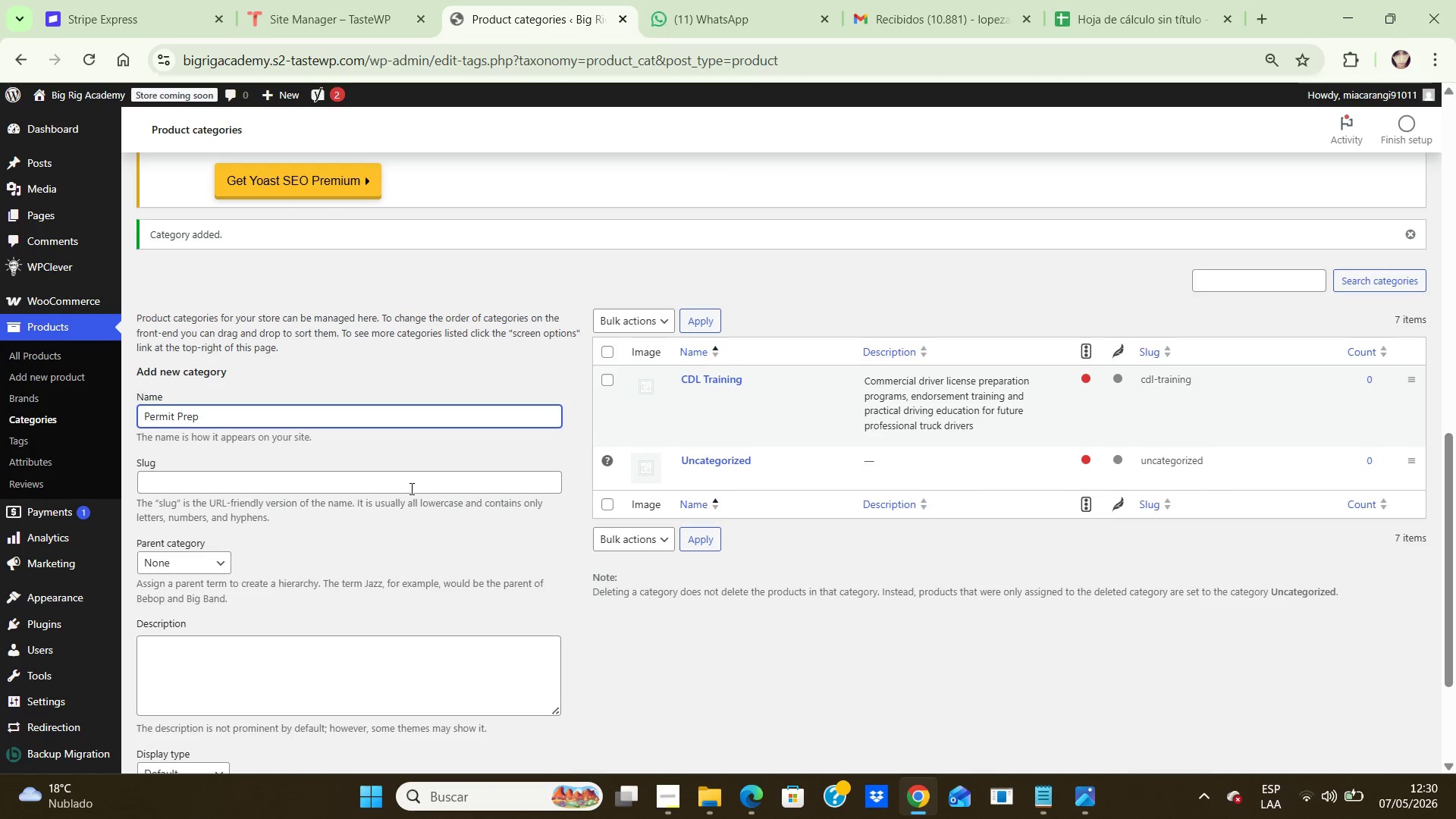 
left_click([410, 484])
 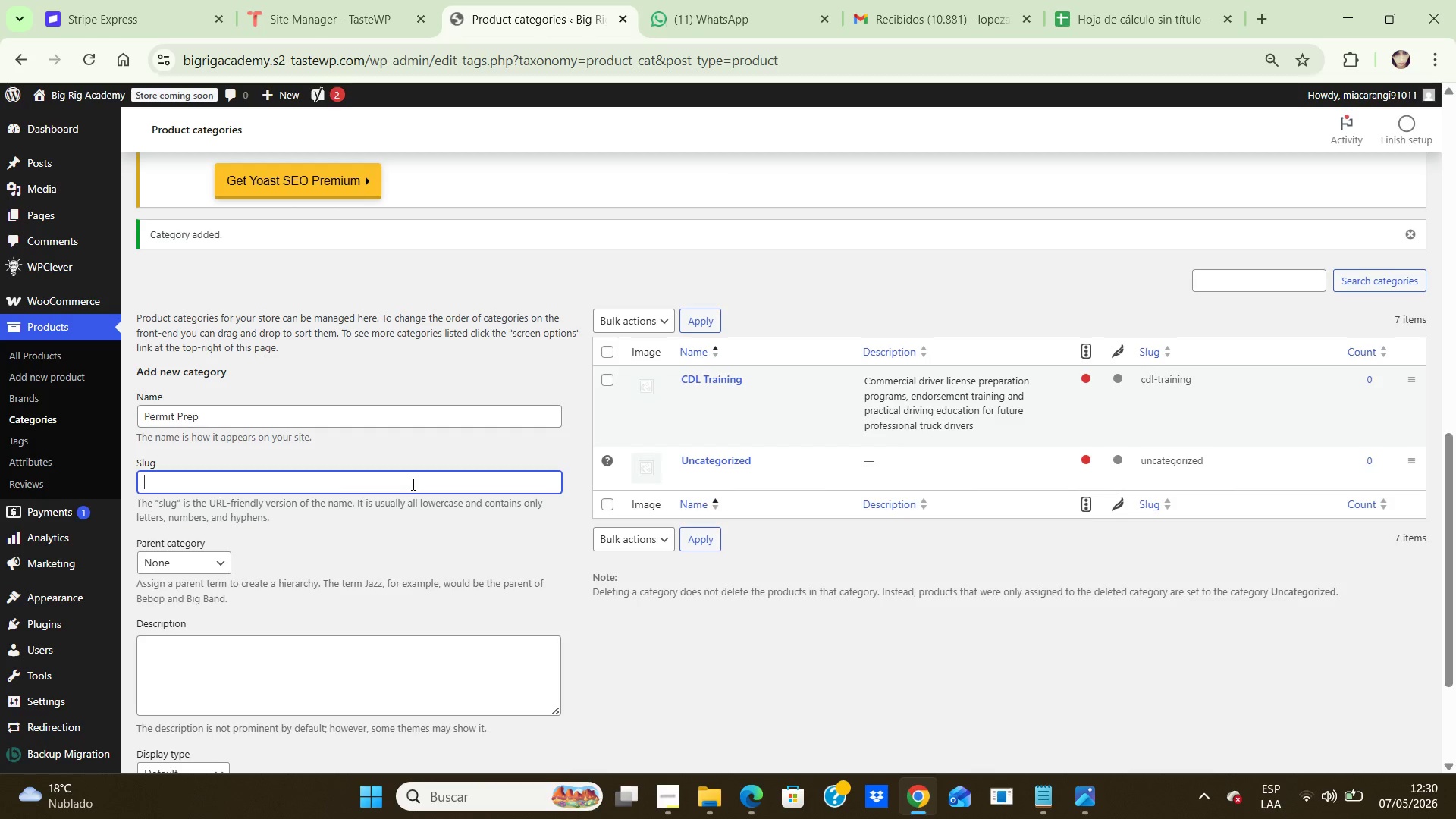 
type(permit-prep)
 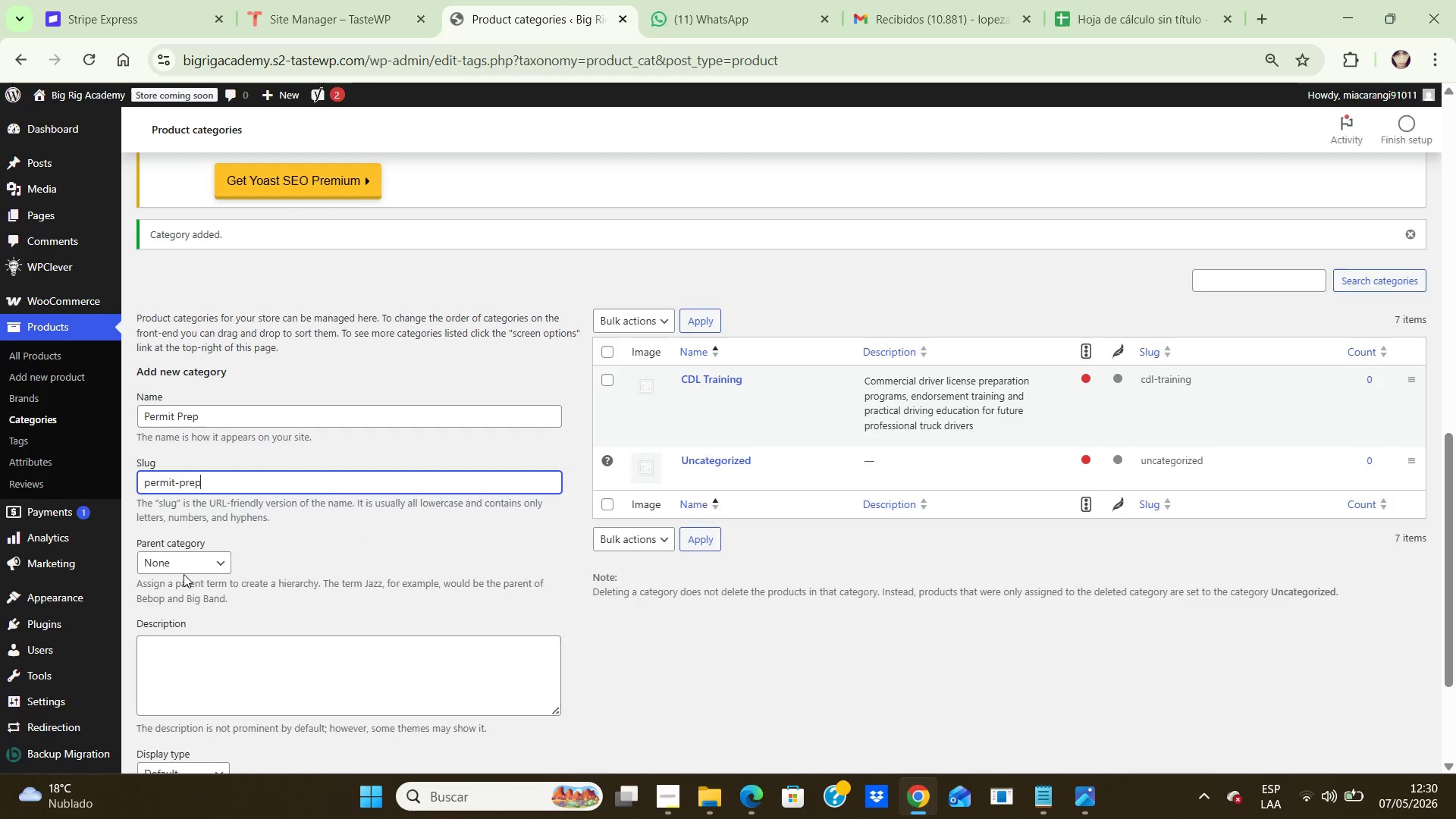 
left_click_drag(start_coordinate=[184, 573], to_coordinate=[186, 569])
 